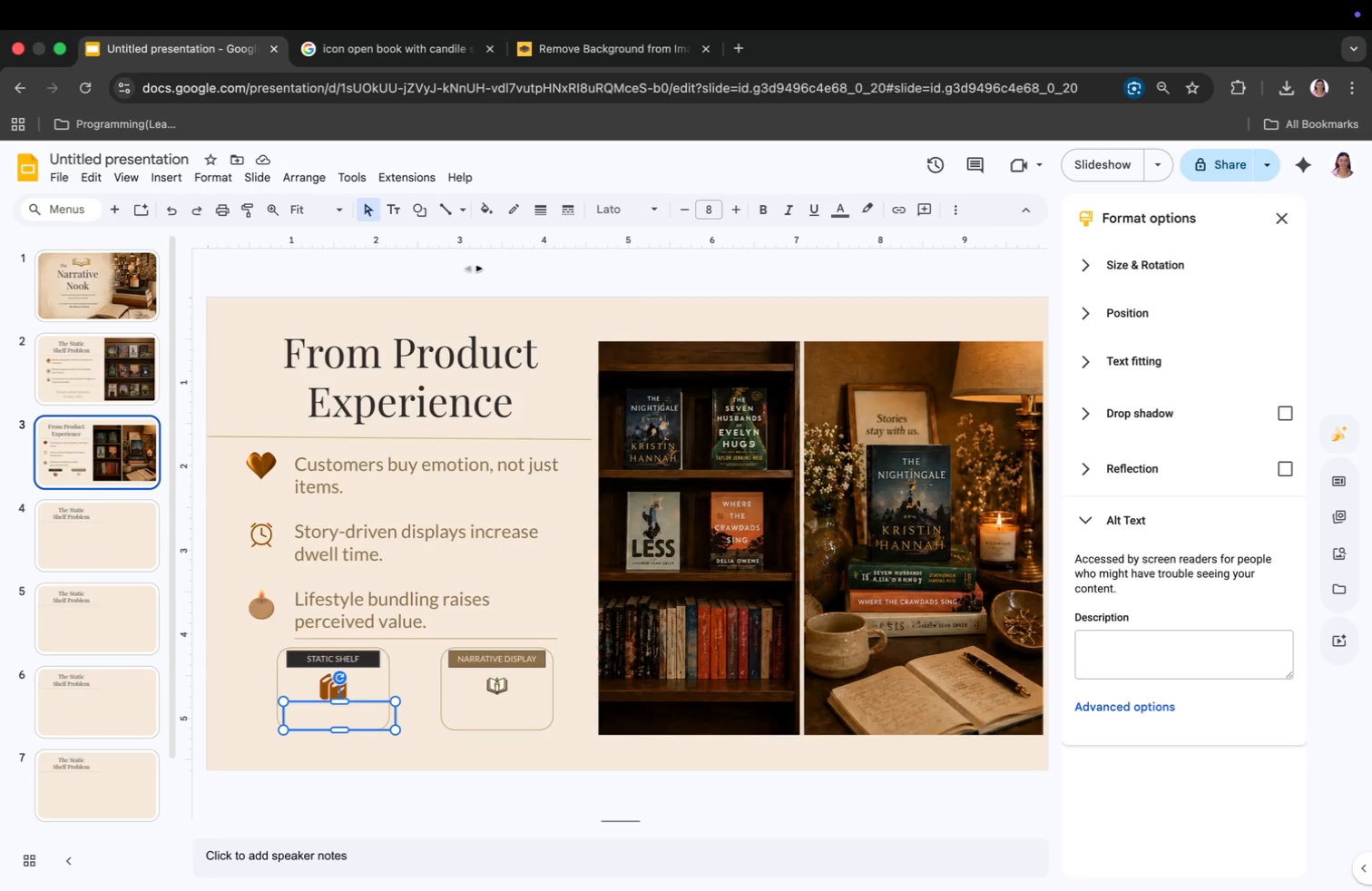 
key(Meta+V)
 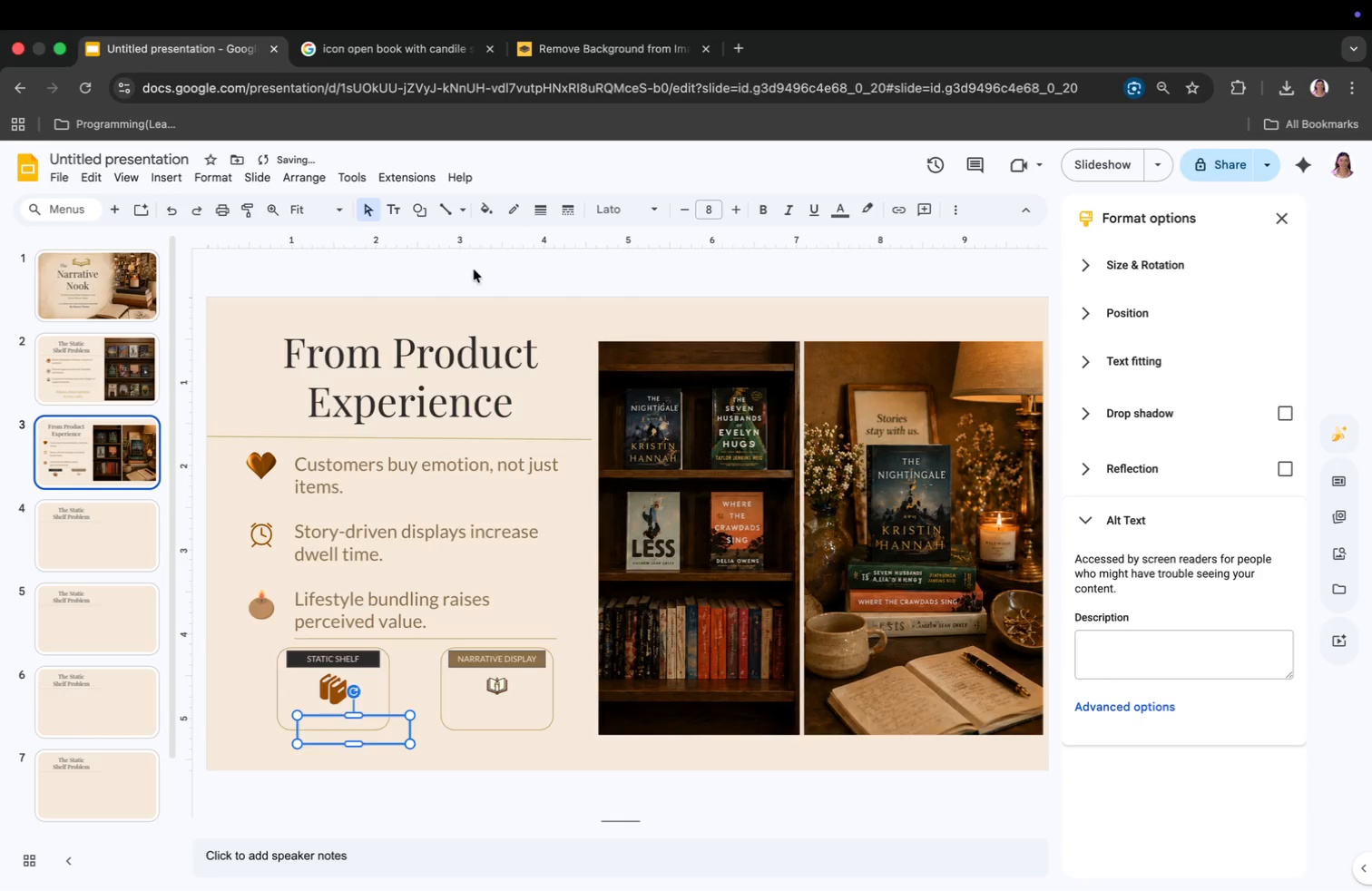 
key(Meta+V)
 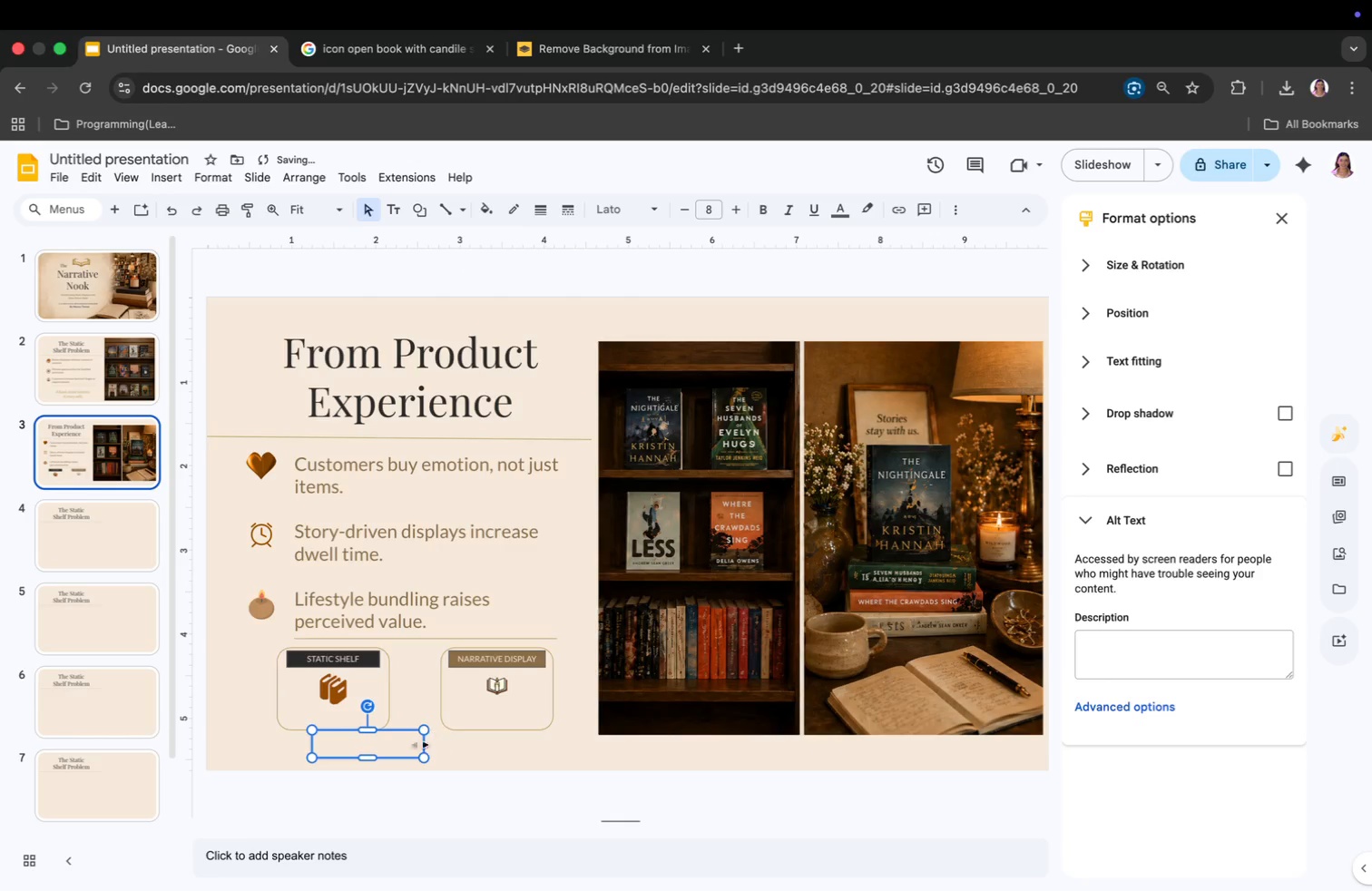 
left_click_drag(start_coordinate=[405, 737], to_coordinate=[700, 736])
 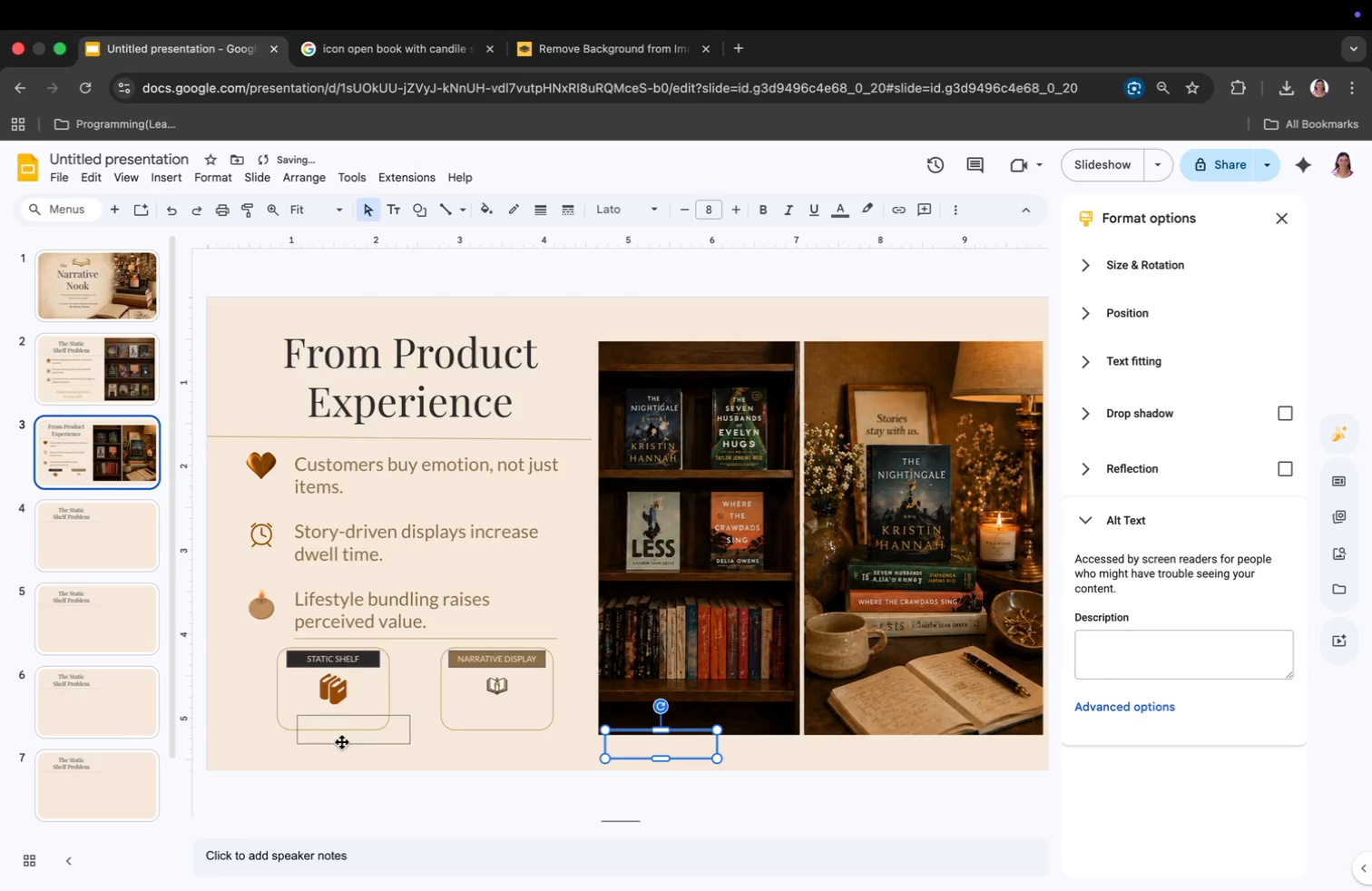 
left_click([349, 731])
 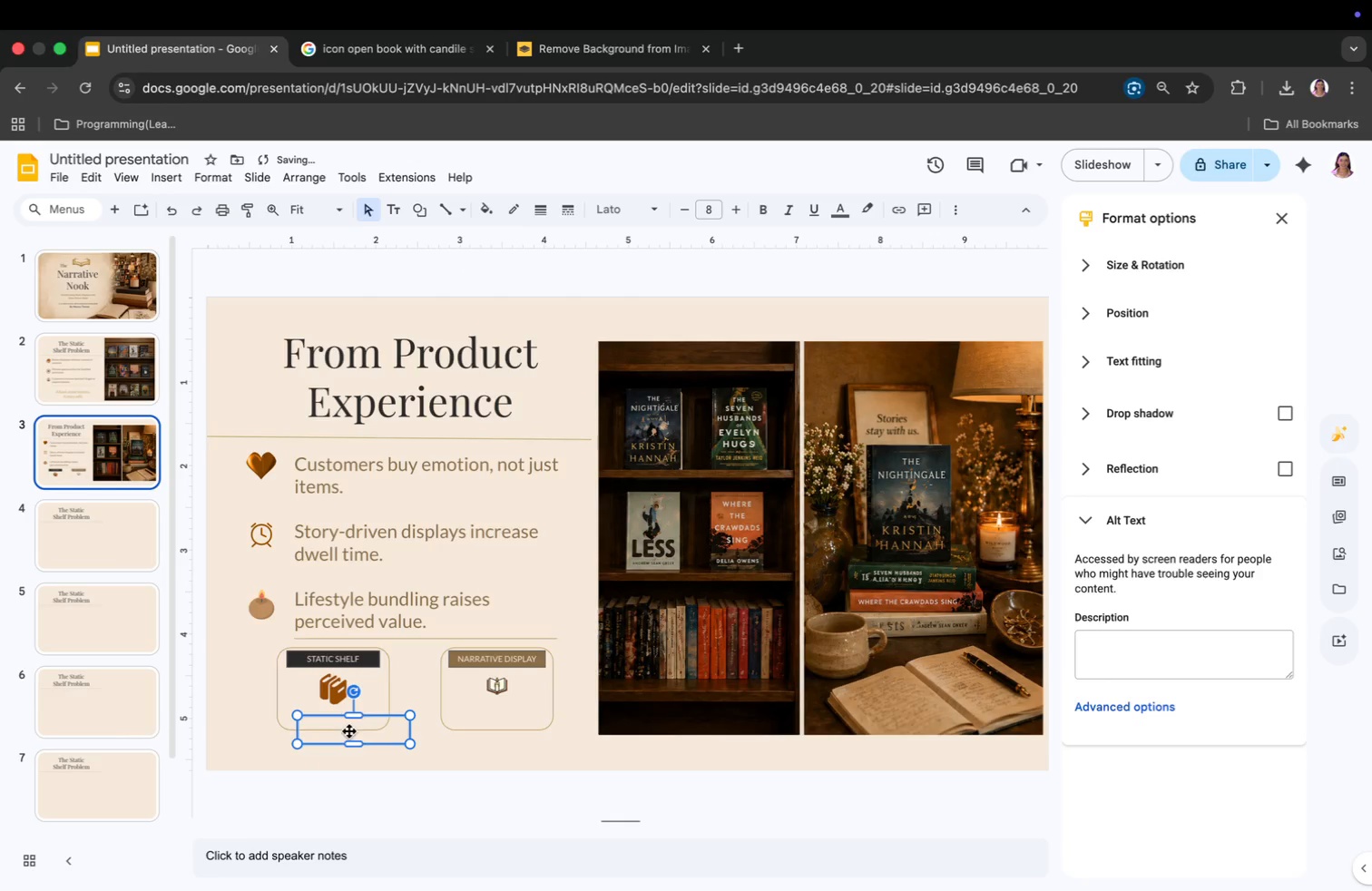 
left_click_drag(start_coordinate=[349, 731], to_coordinate=[495, 711])
 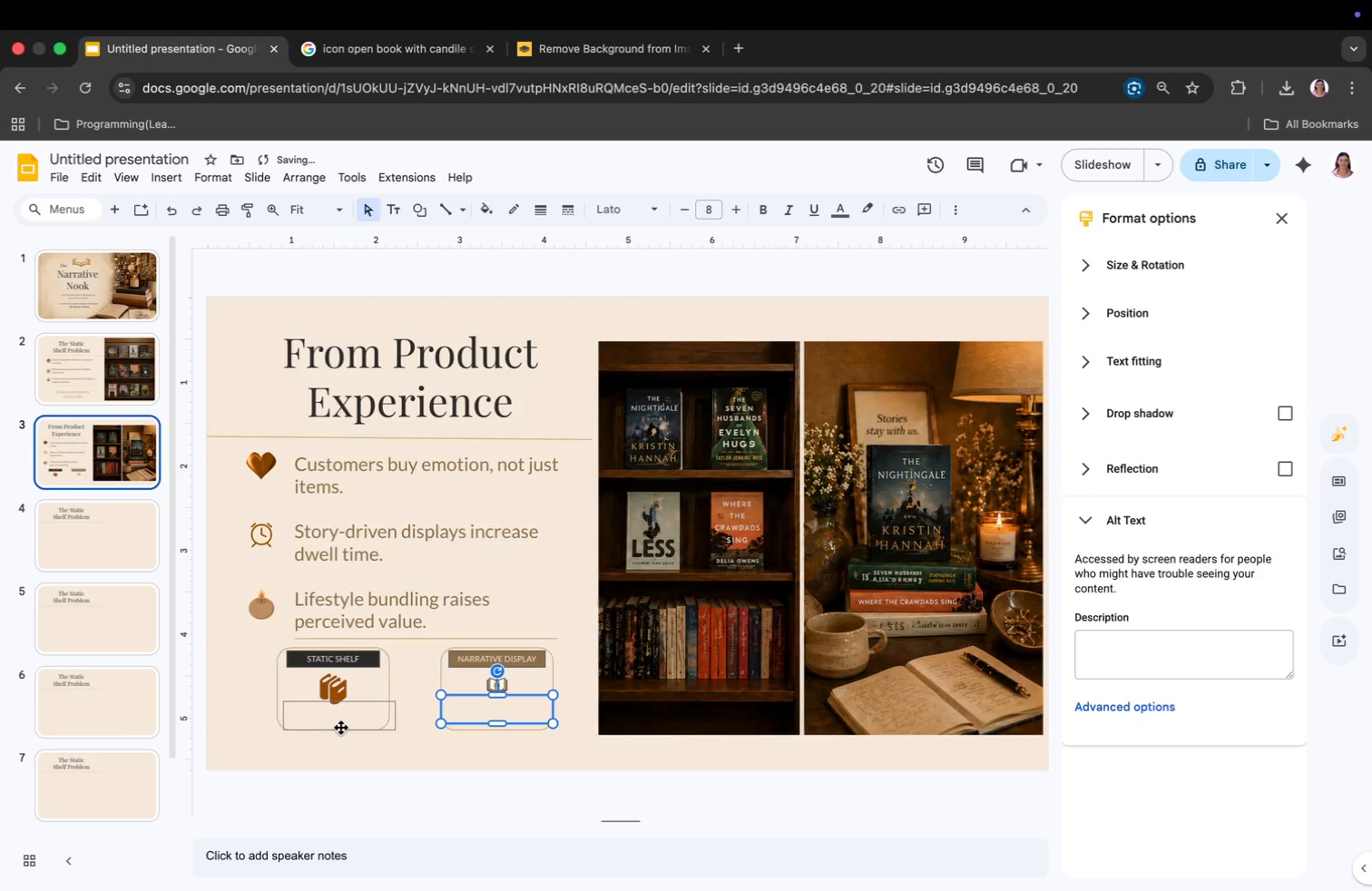 
left_click_drag(start_coordinate=[339, 727], to_coordinate=[330, 727])
 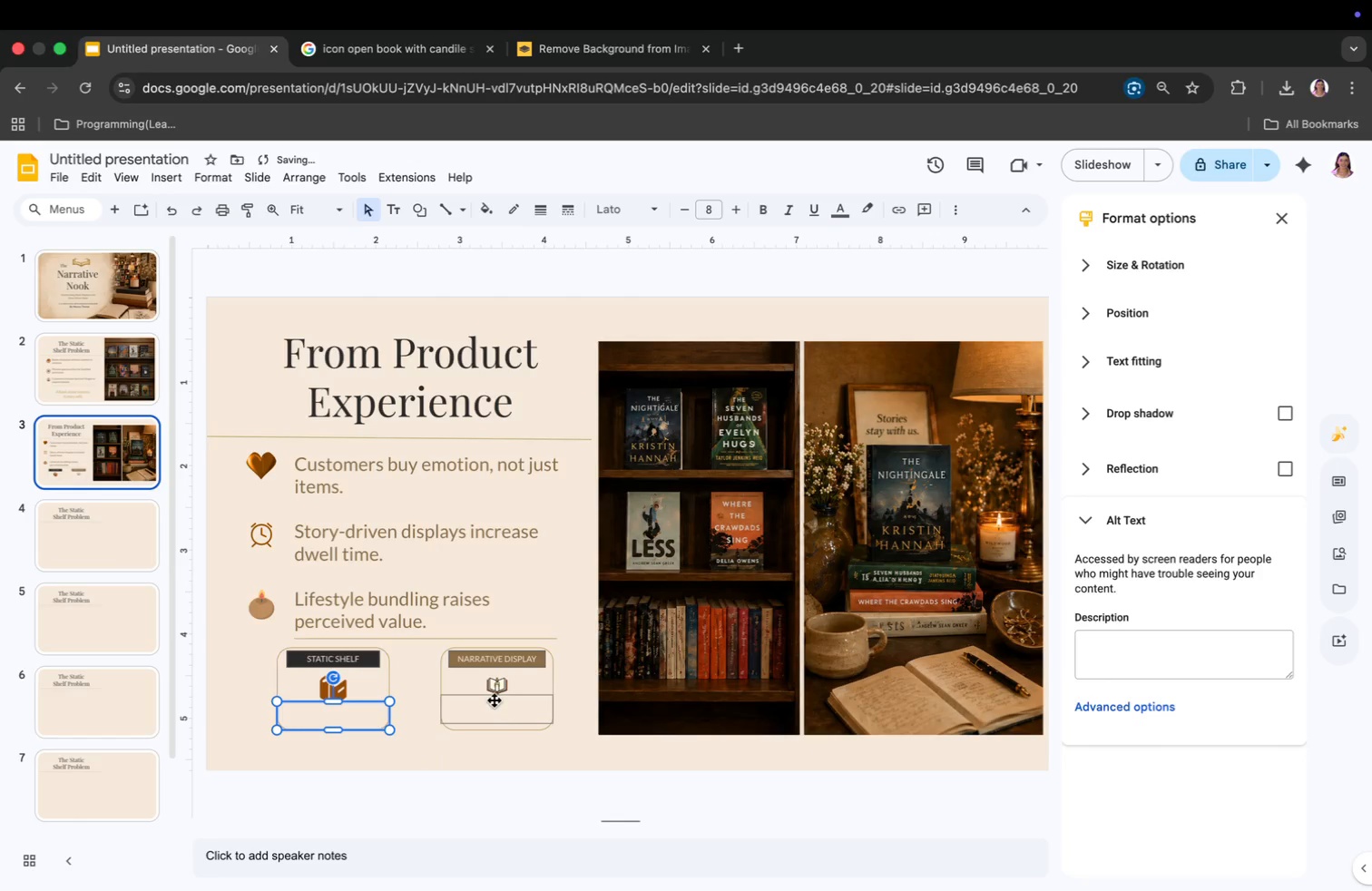 
left_click([495, 693])
 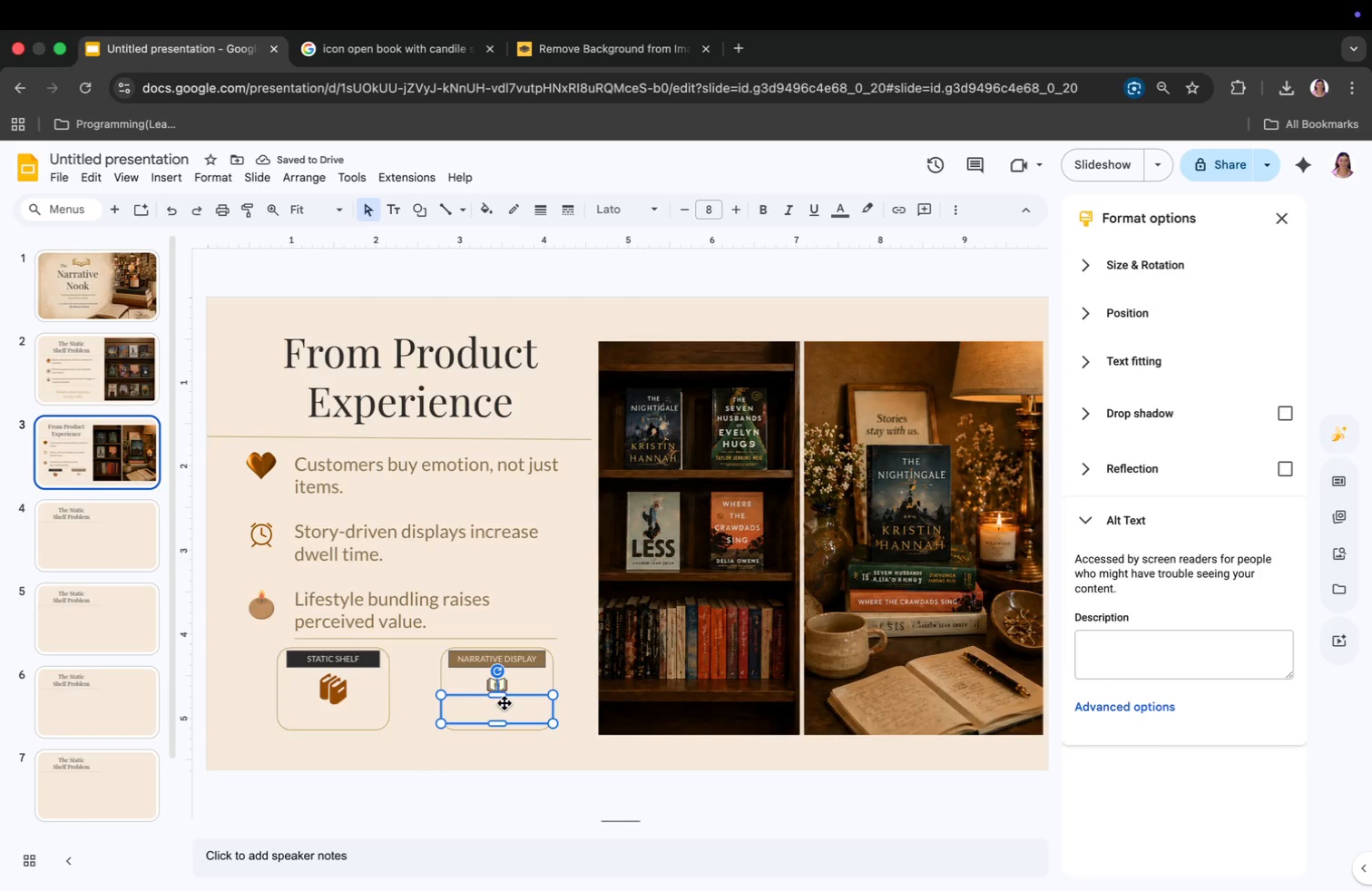 
wait(8.22)
 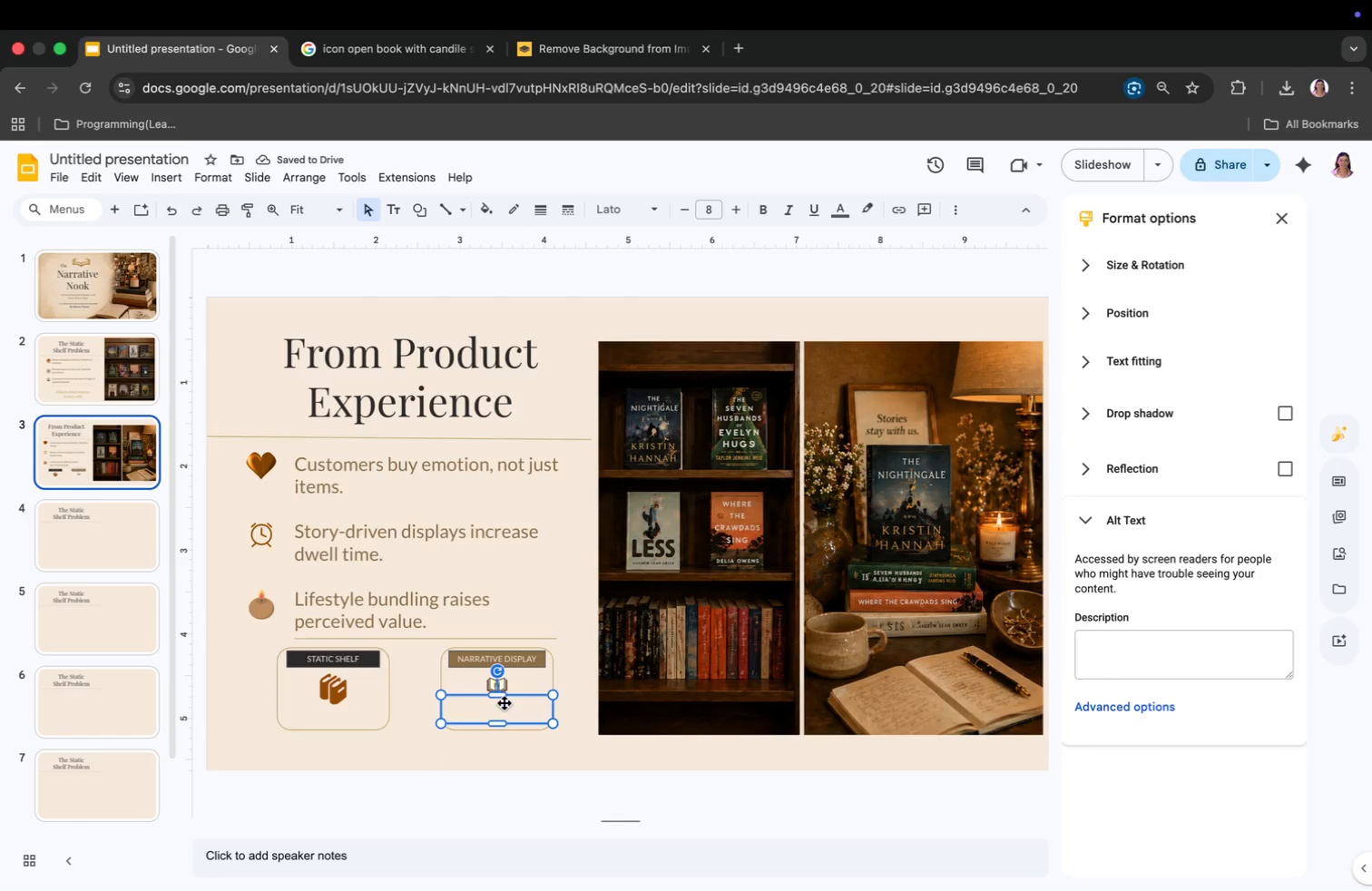 
left_click_drag(start_coordinate=[337, 713], to_coordinate=[337, 708])
 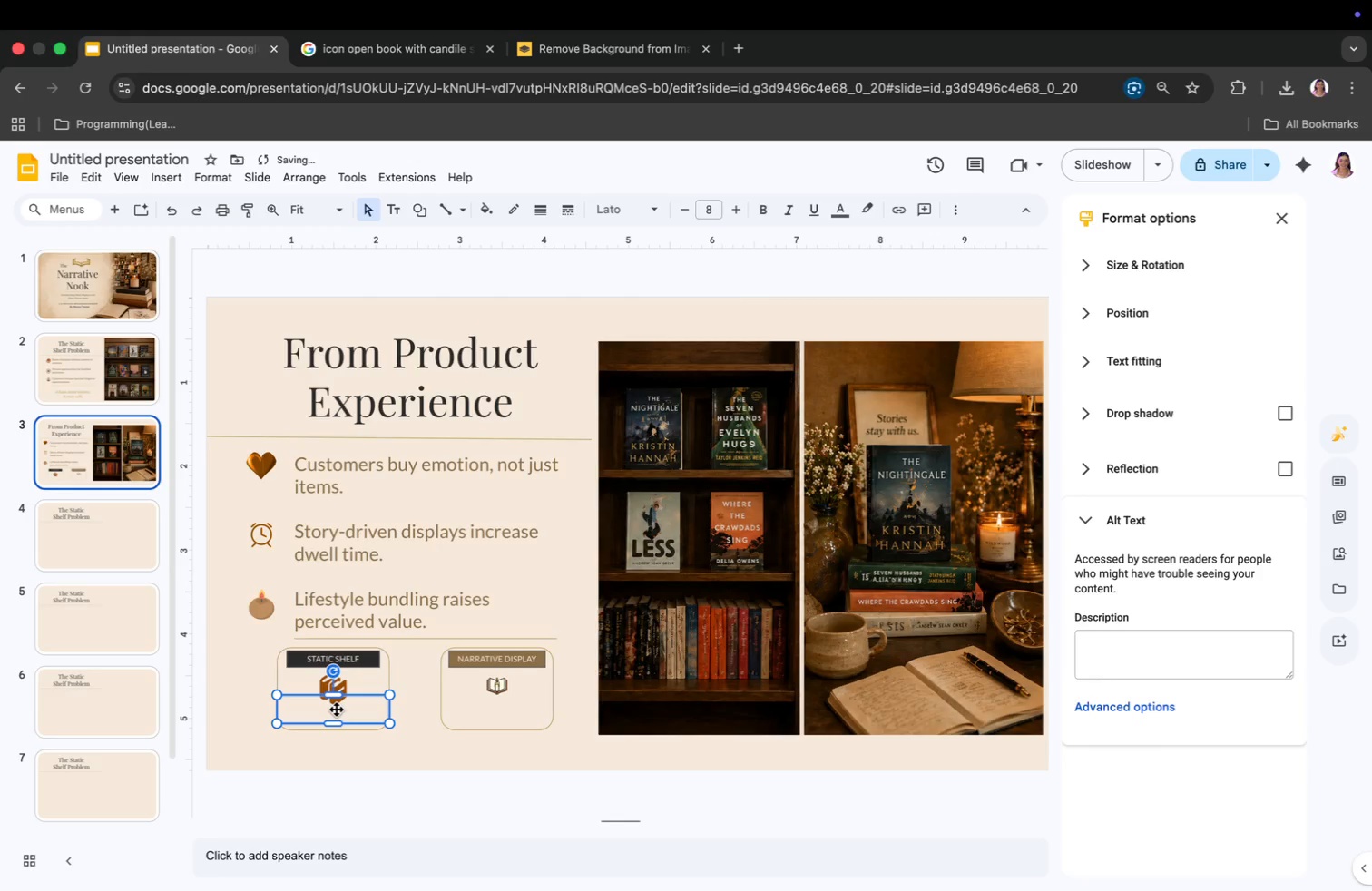 
double_click([337, 710])
 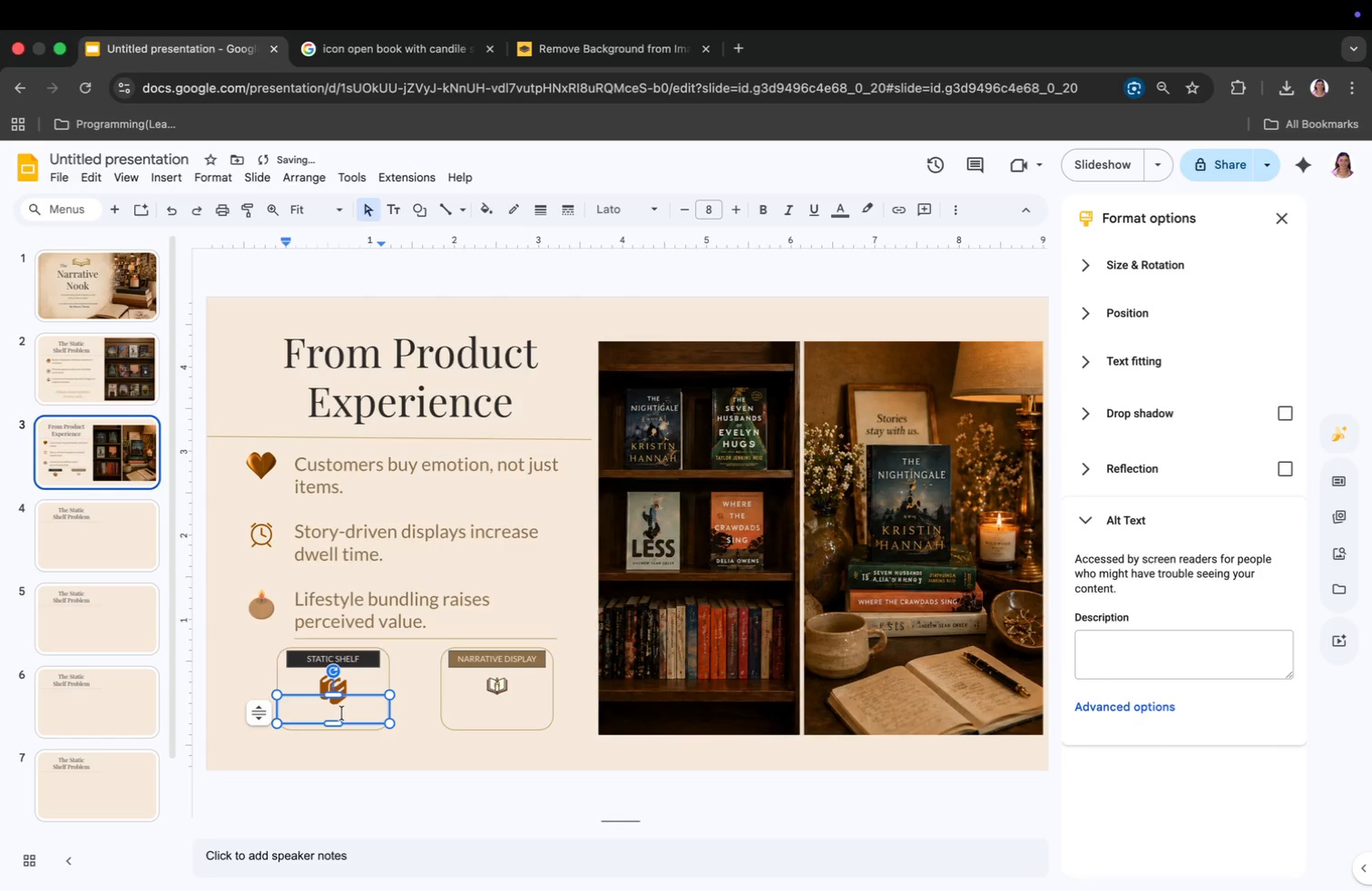 
left_click_drag(start_coordinate=[342, 713], to_coordinate=[342, 720])
 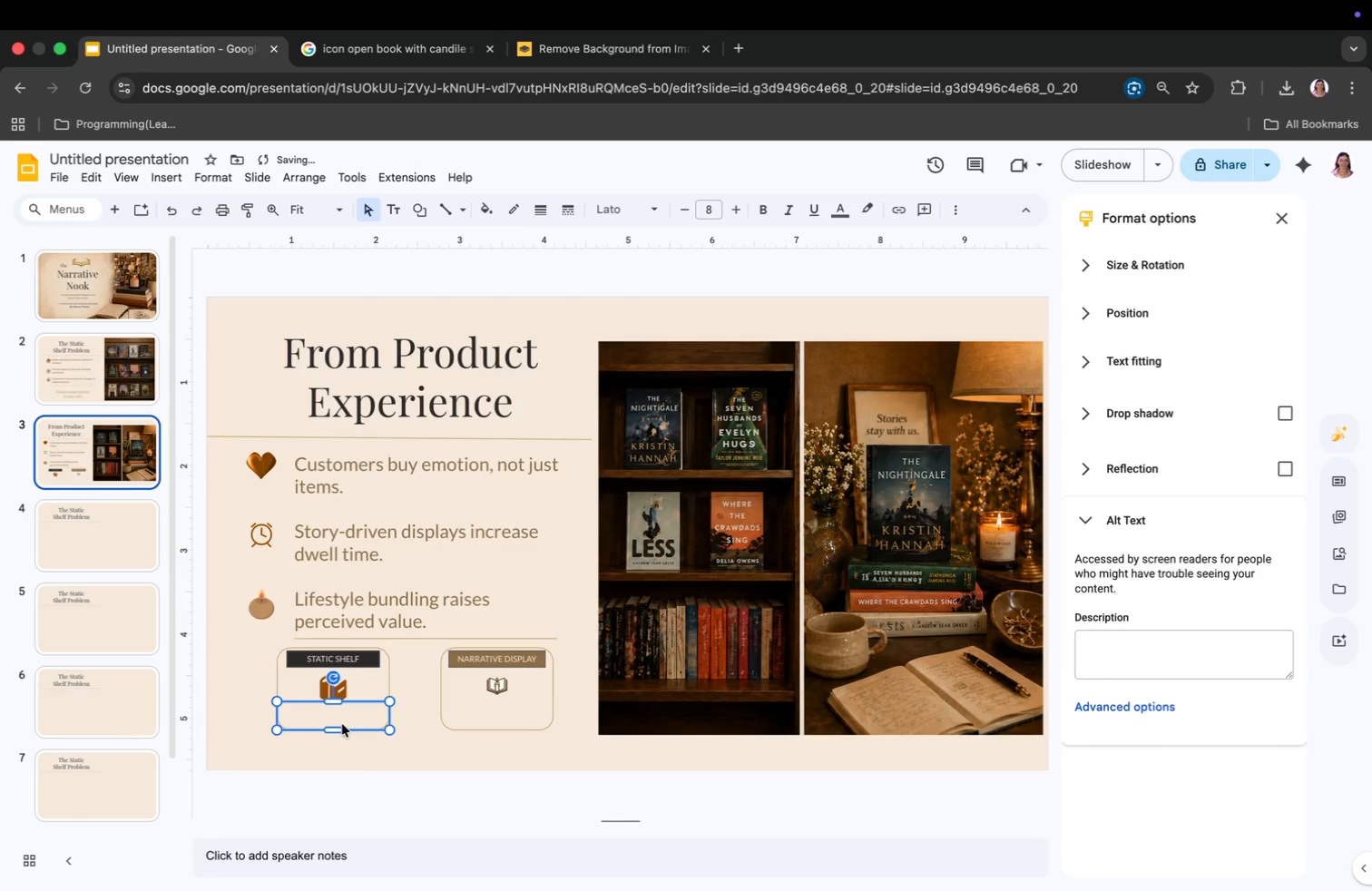 
left_click([337, 714])
 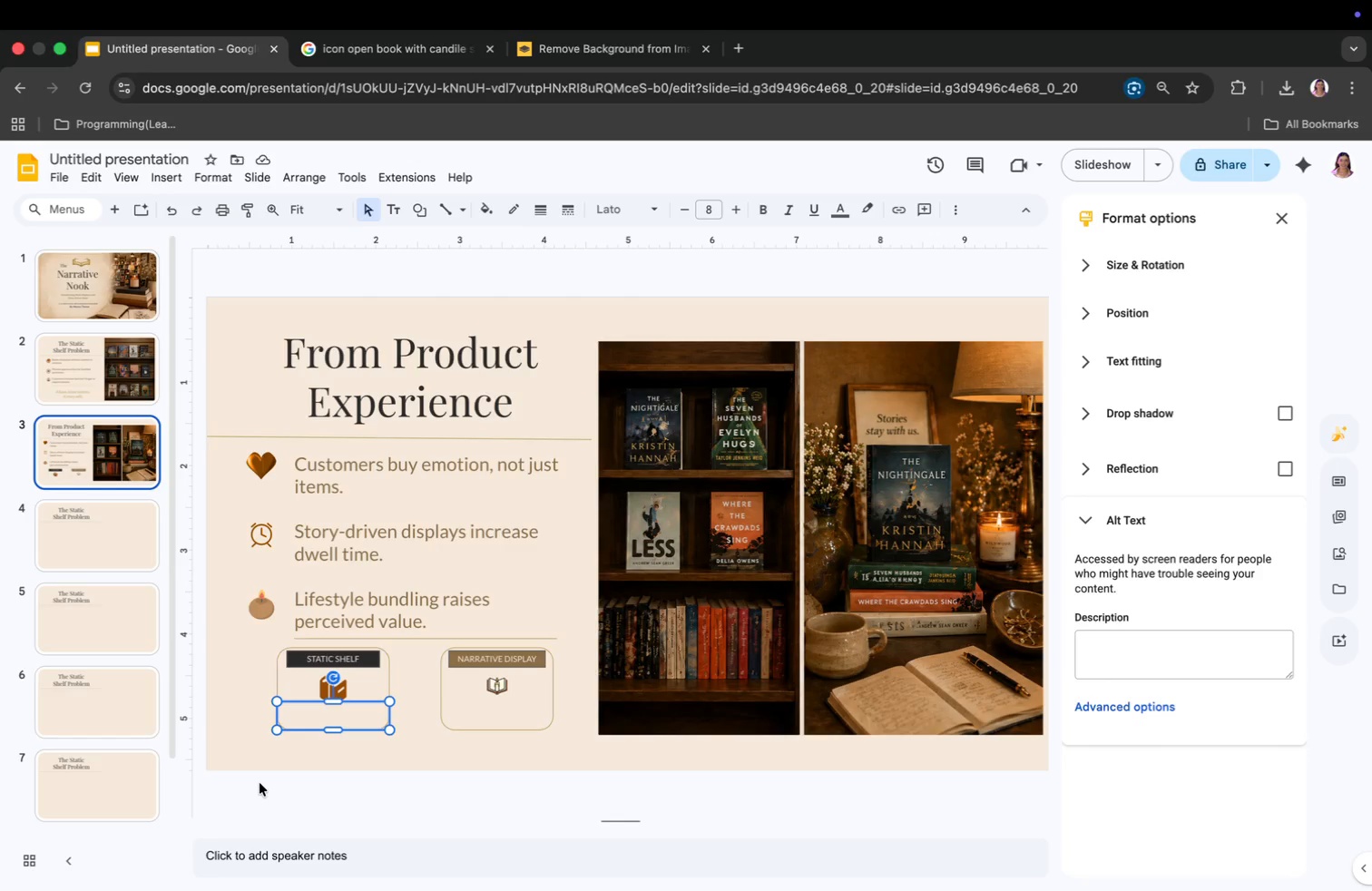 
wait(11.04)
 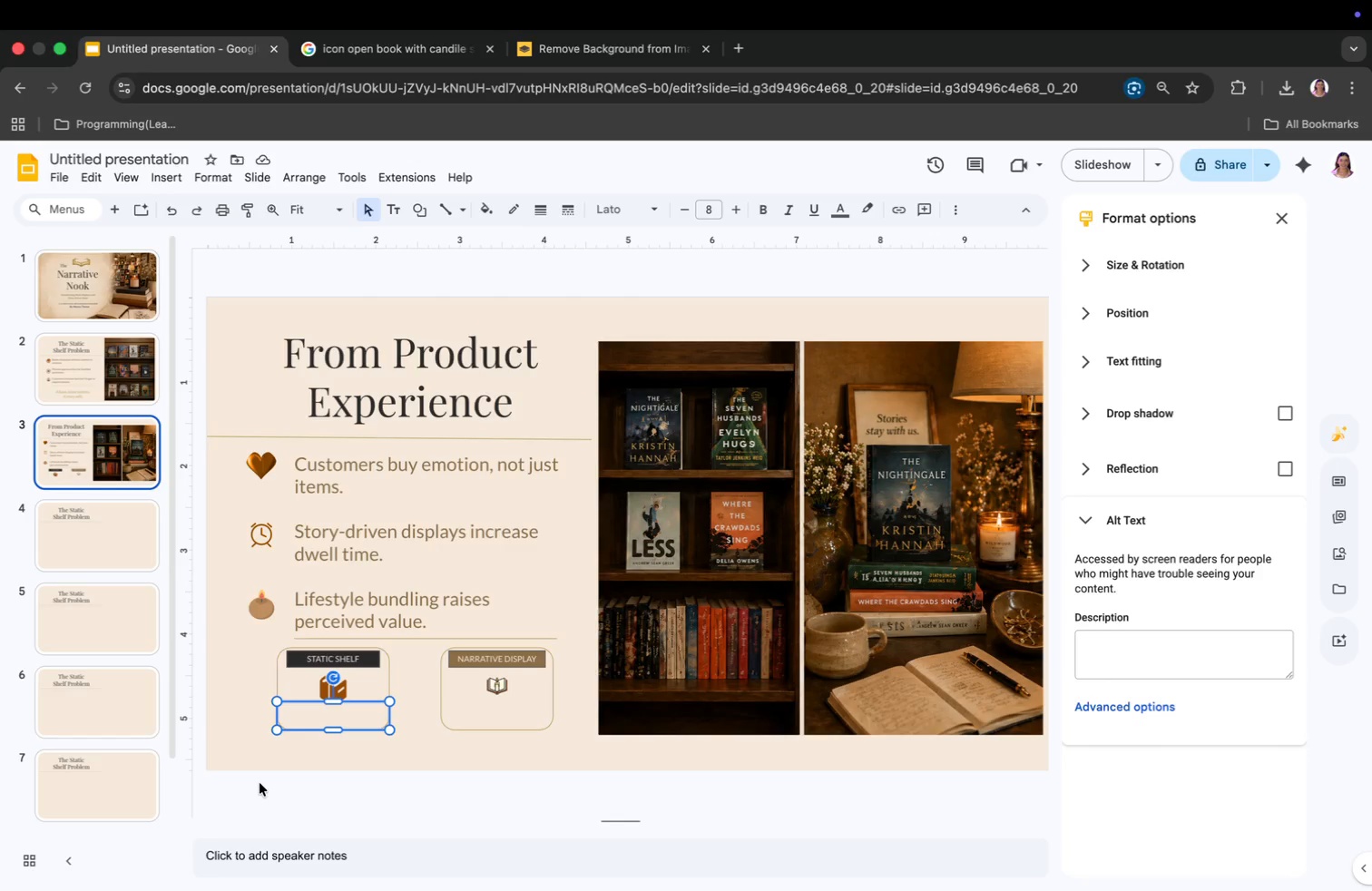 
left_click([343, 687])
 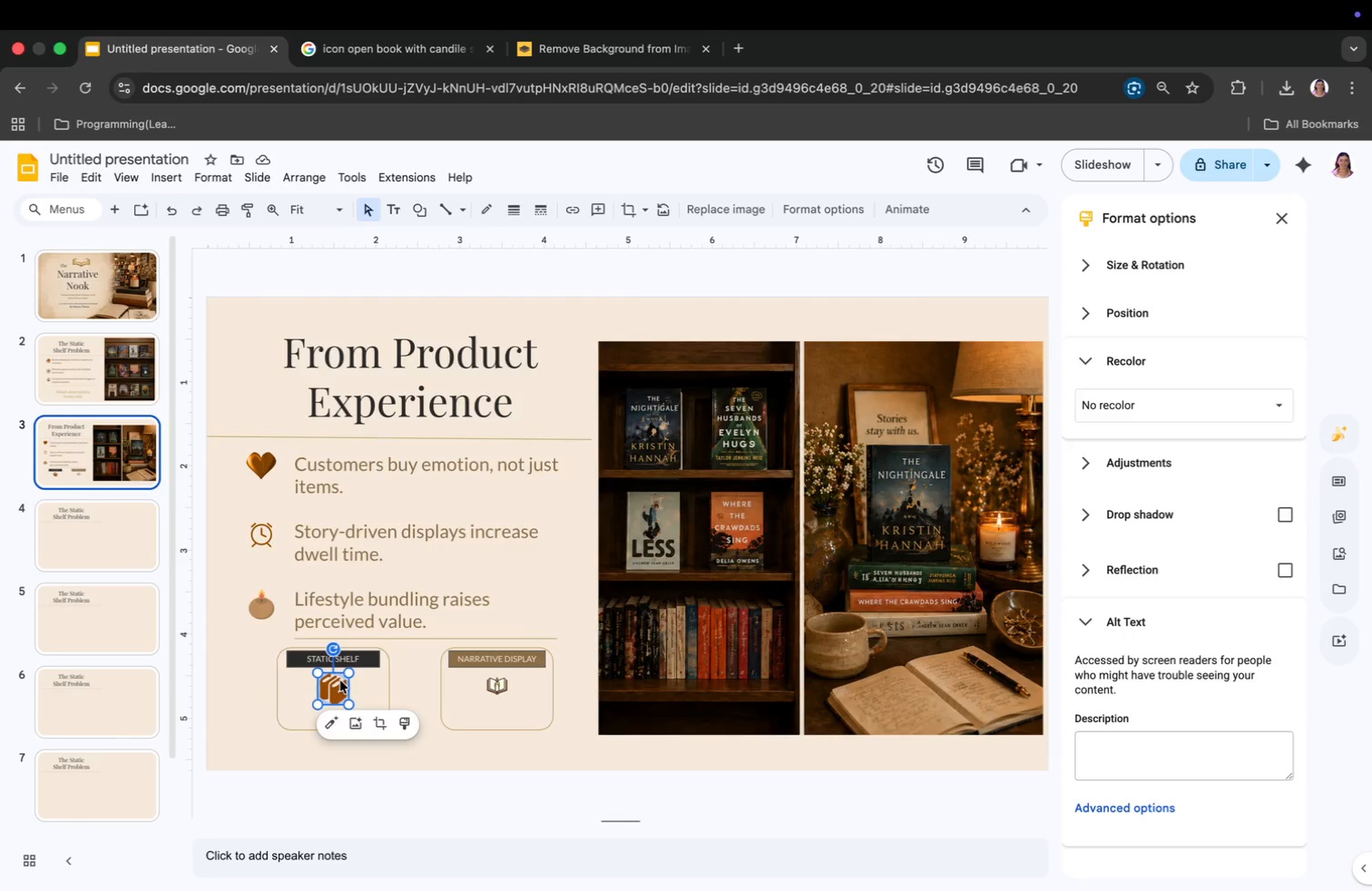 
left_click_drag(start_coordinate=[339, 680], to_coordinate=[339, 676])
 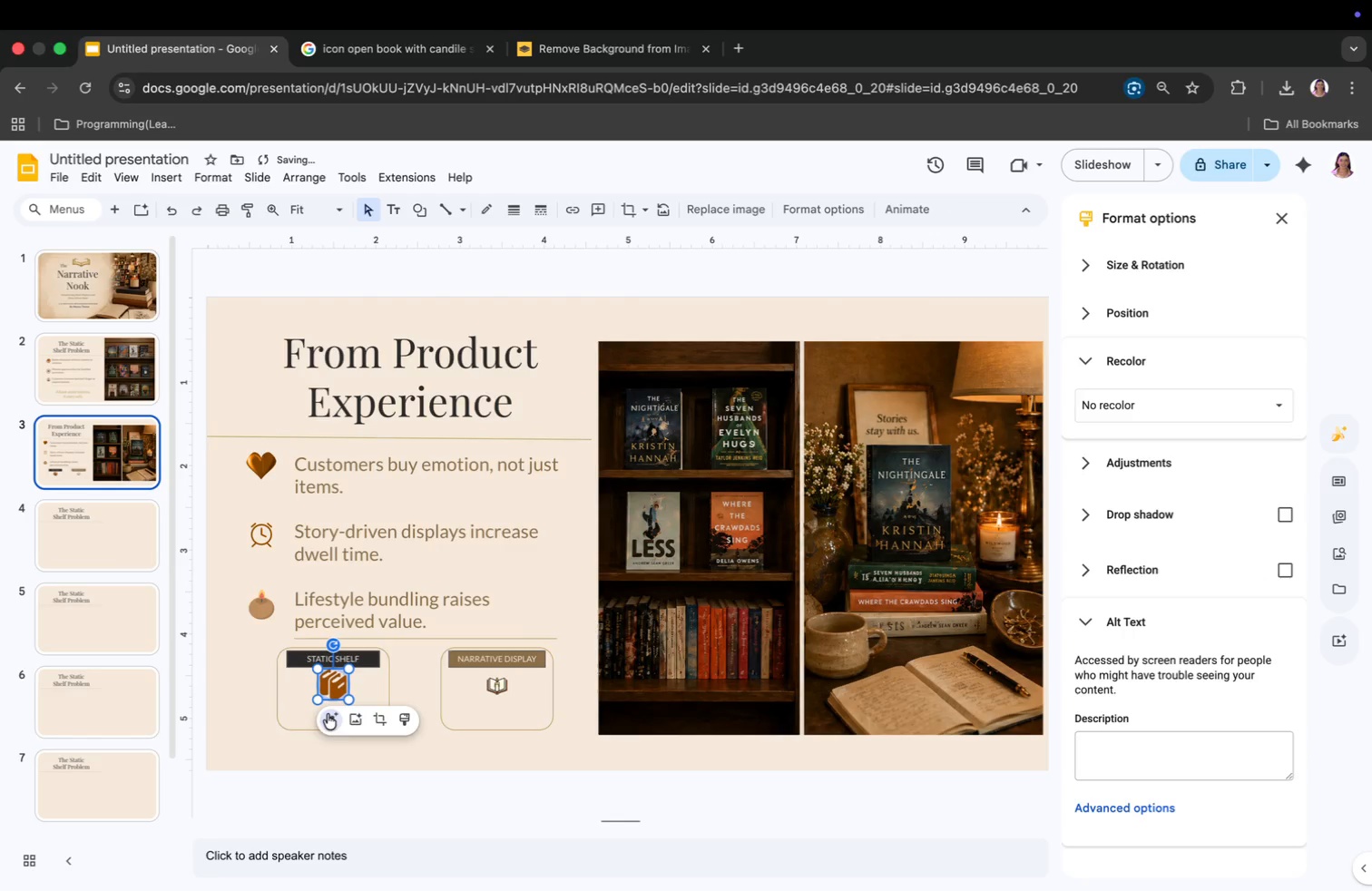 
left_click([307, 720])
 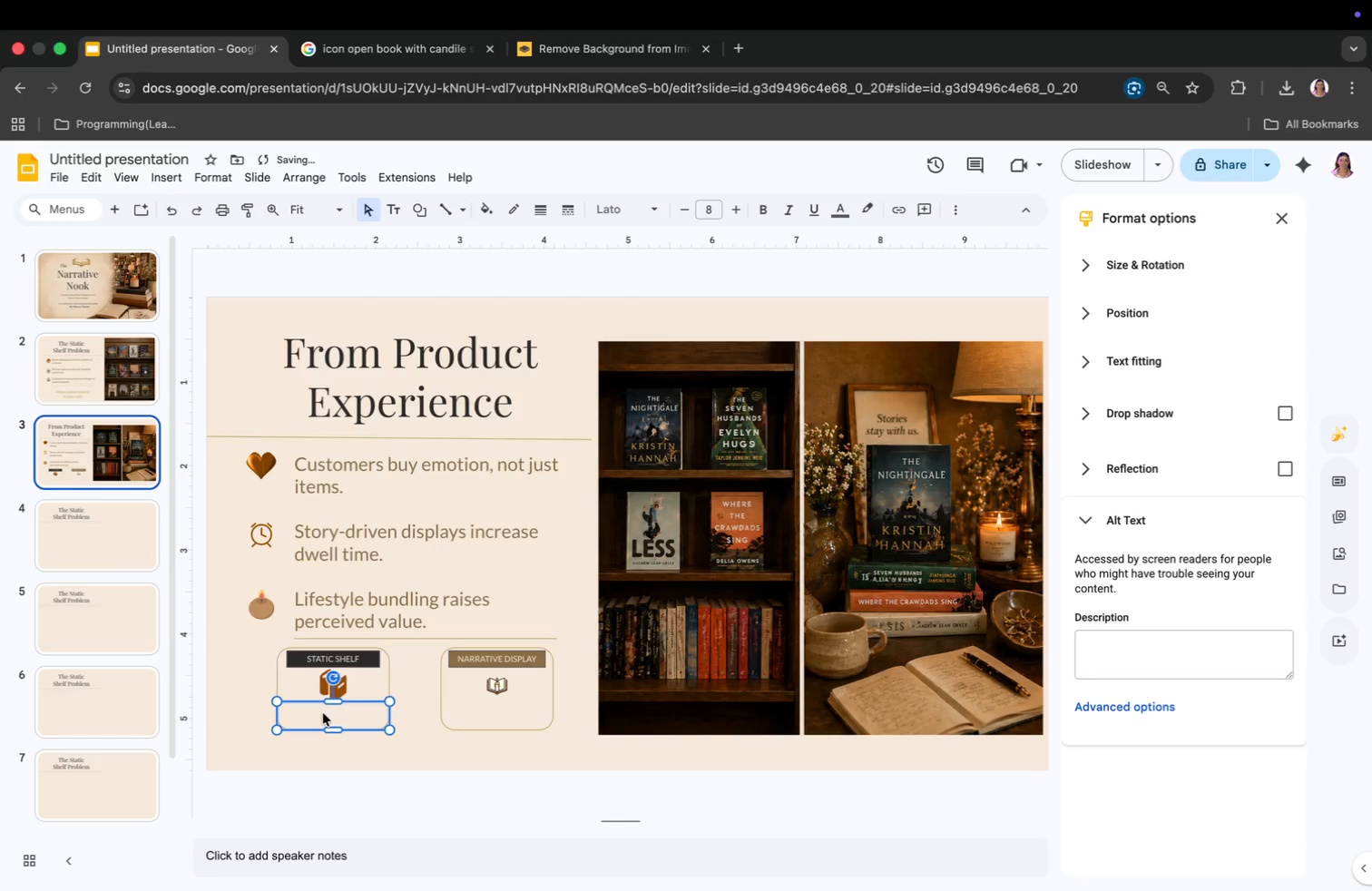 
double_click([323, 713])
 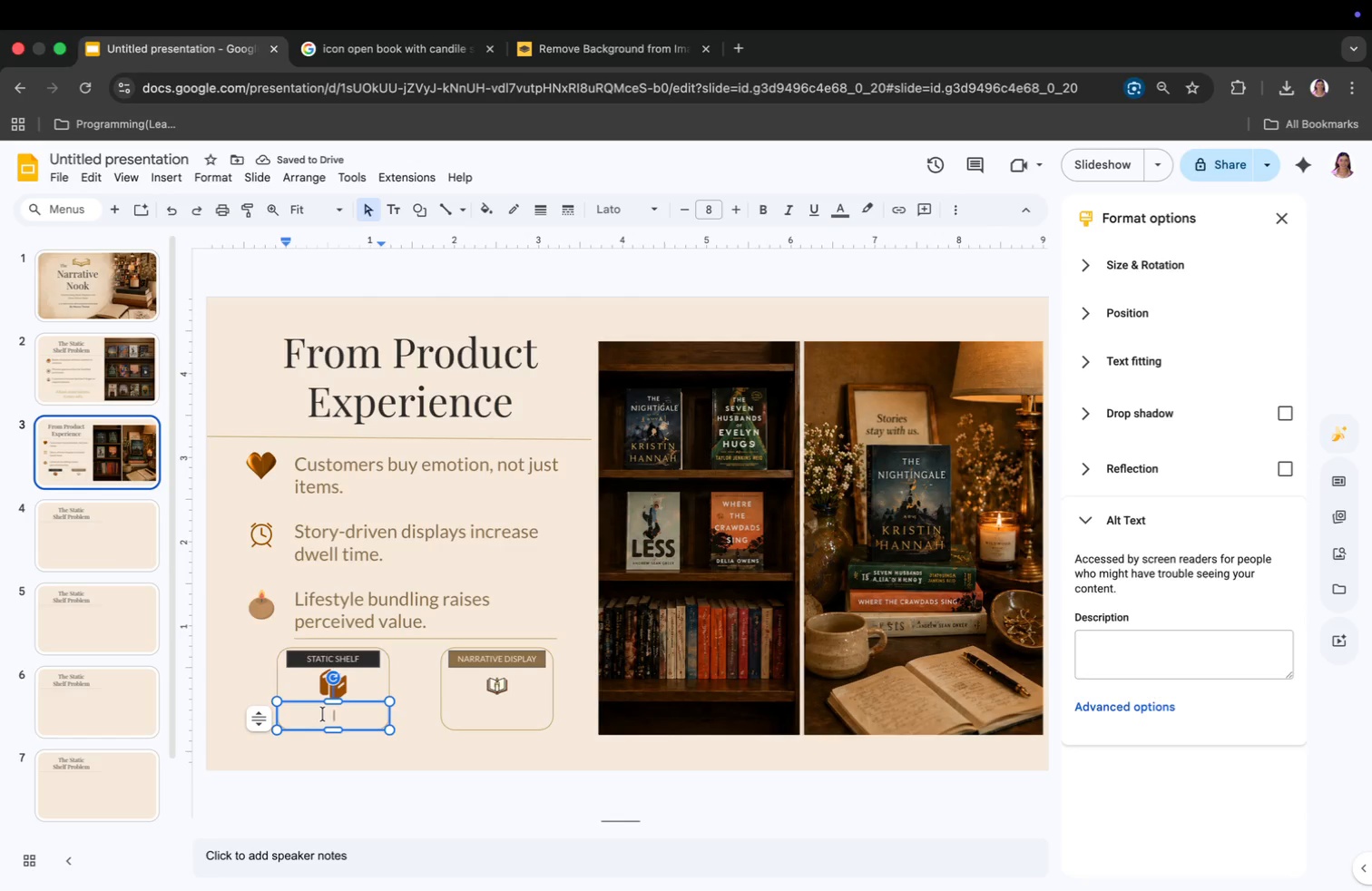 
type(TRANSACTION)
 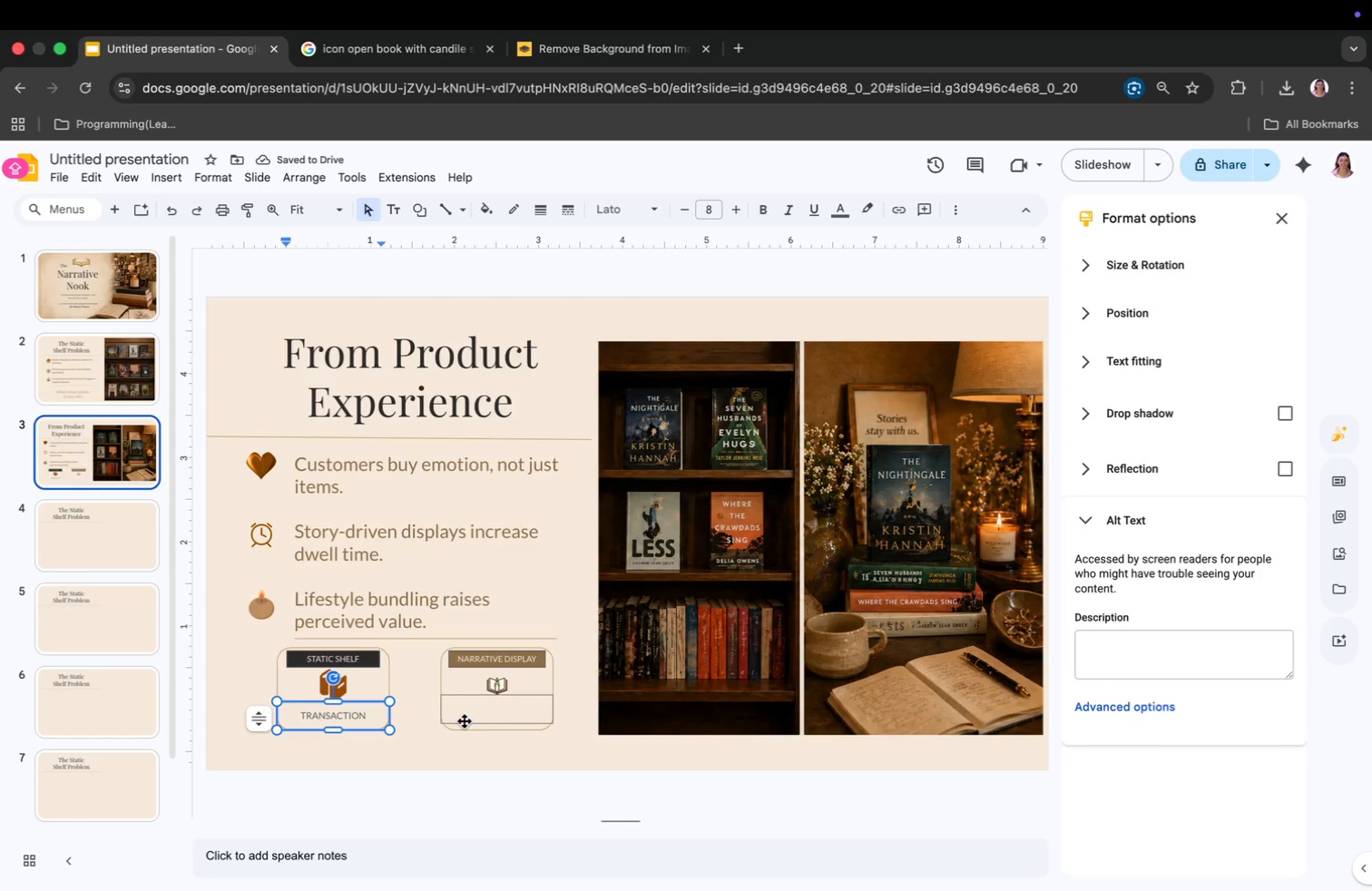 
wait(8.91)
 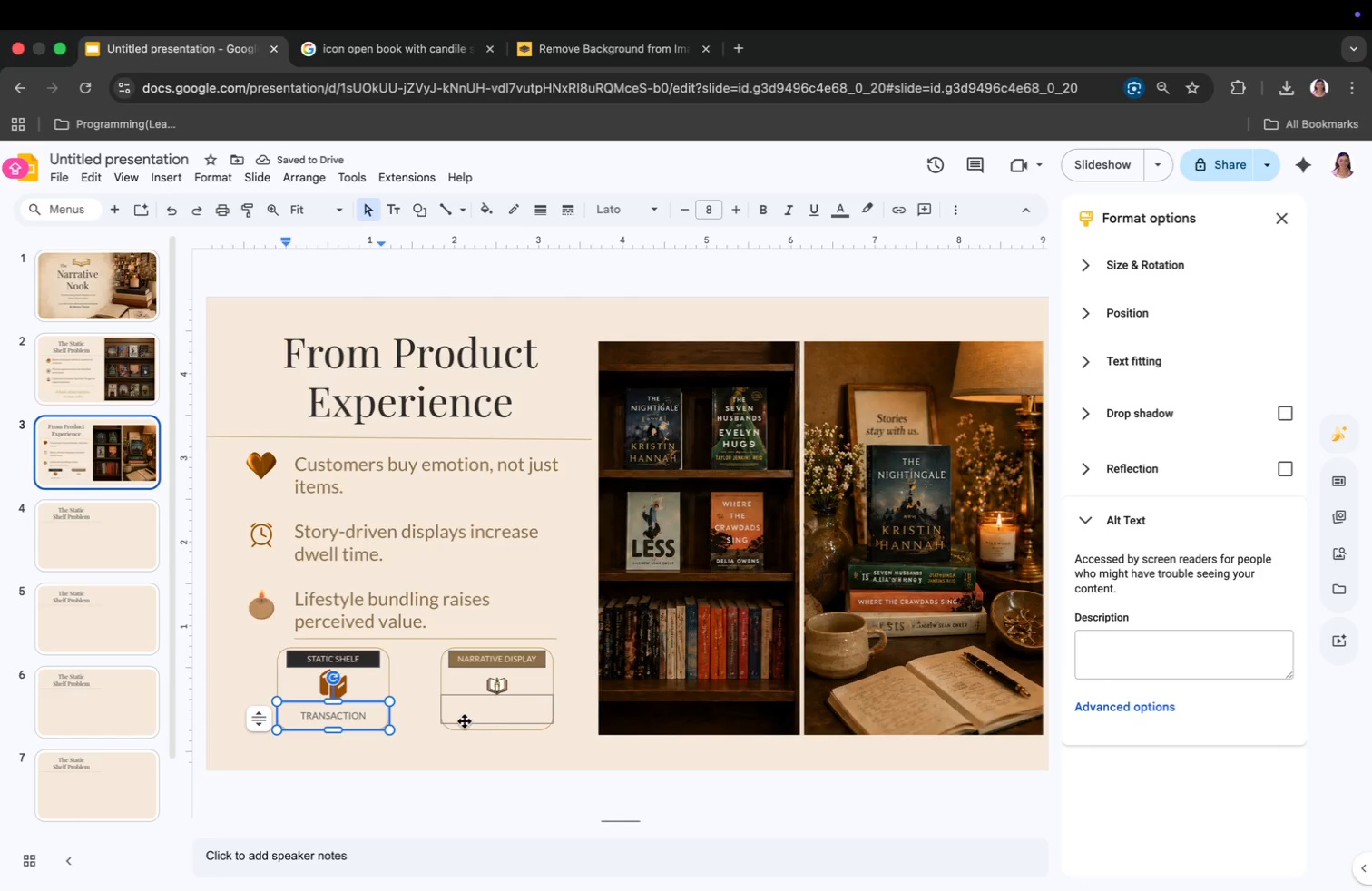 
double_click([505, 718])
 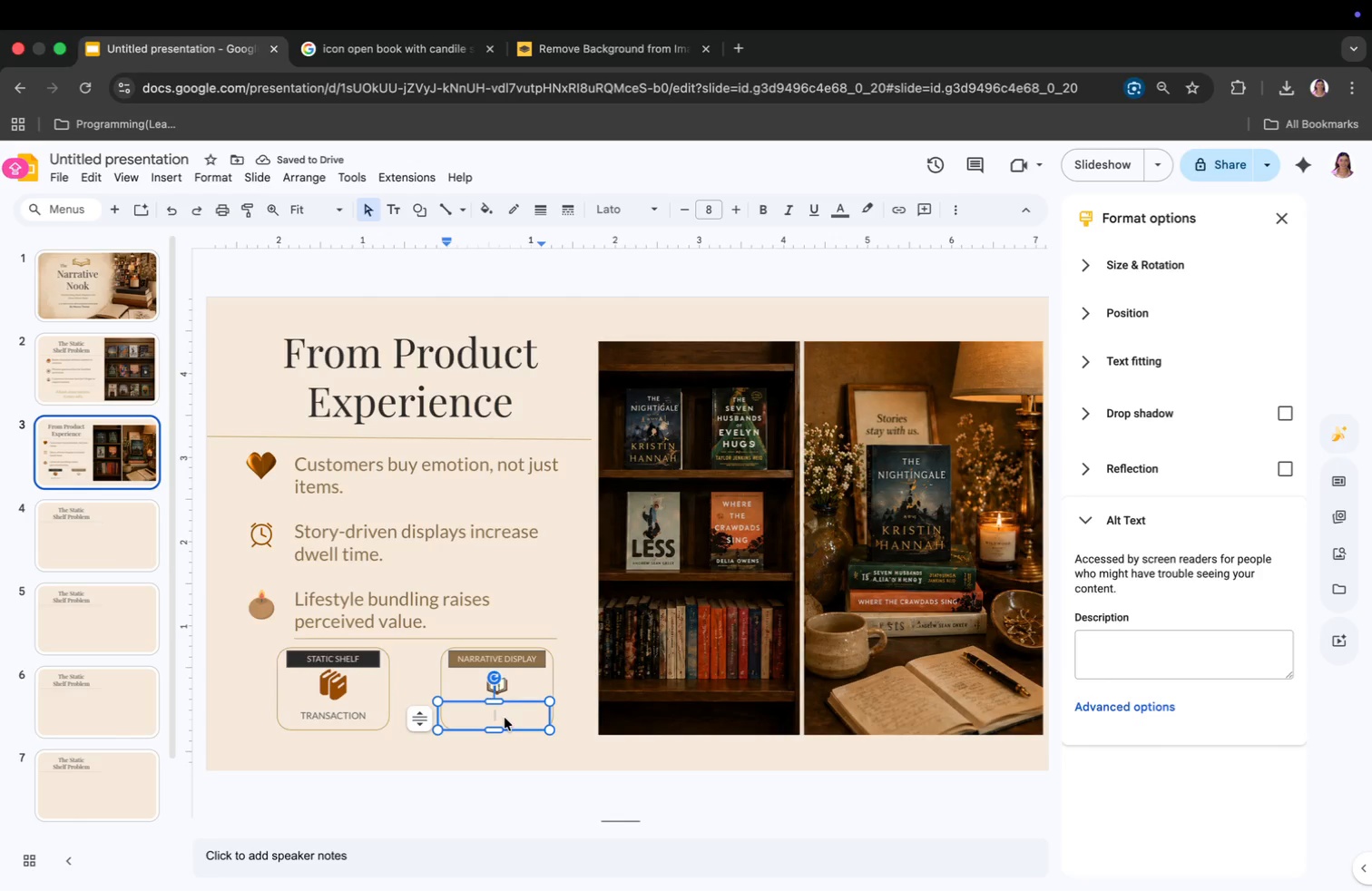 
type(EX)
 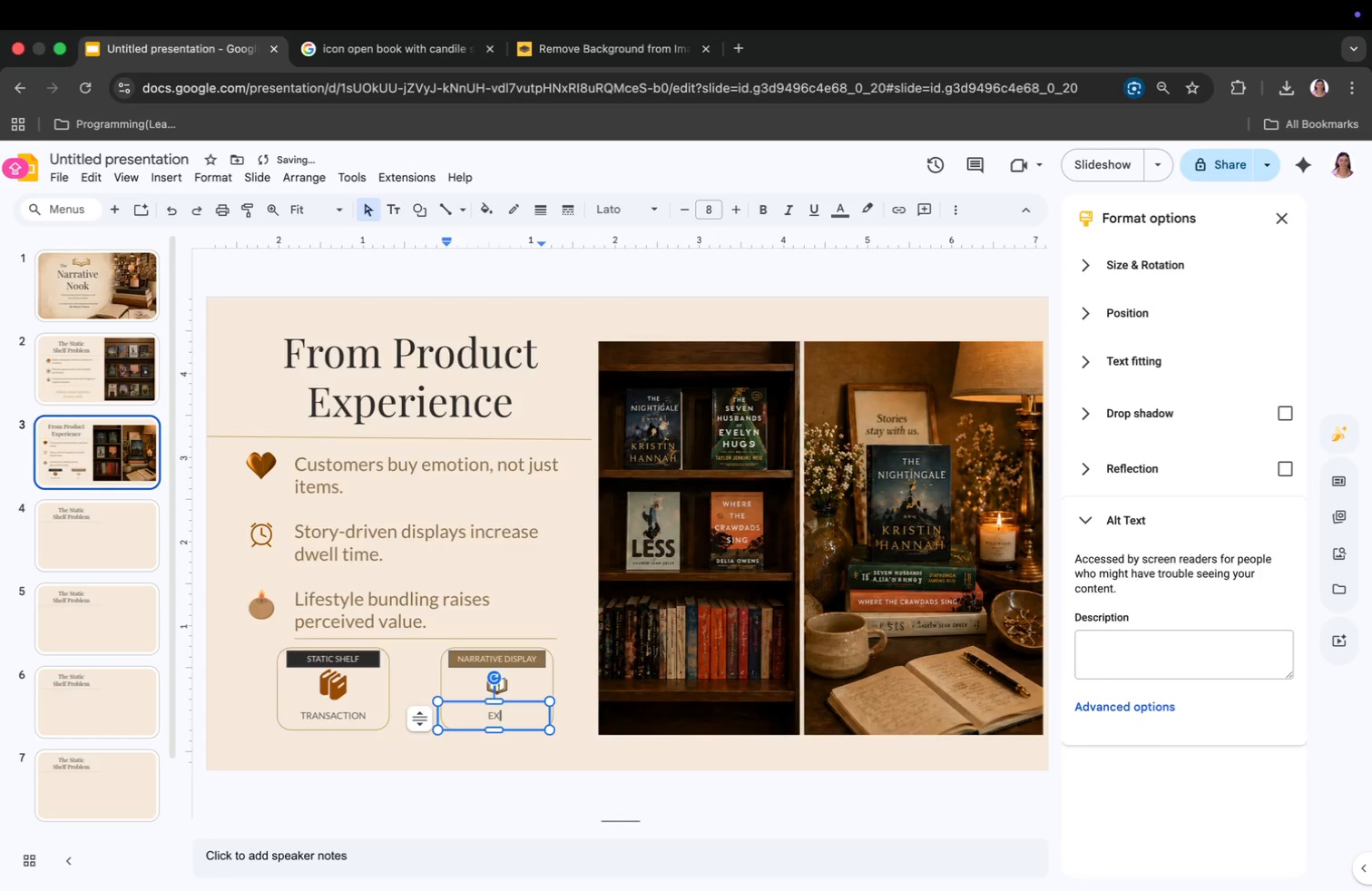 
type(PERIENCE)
 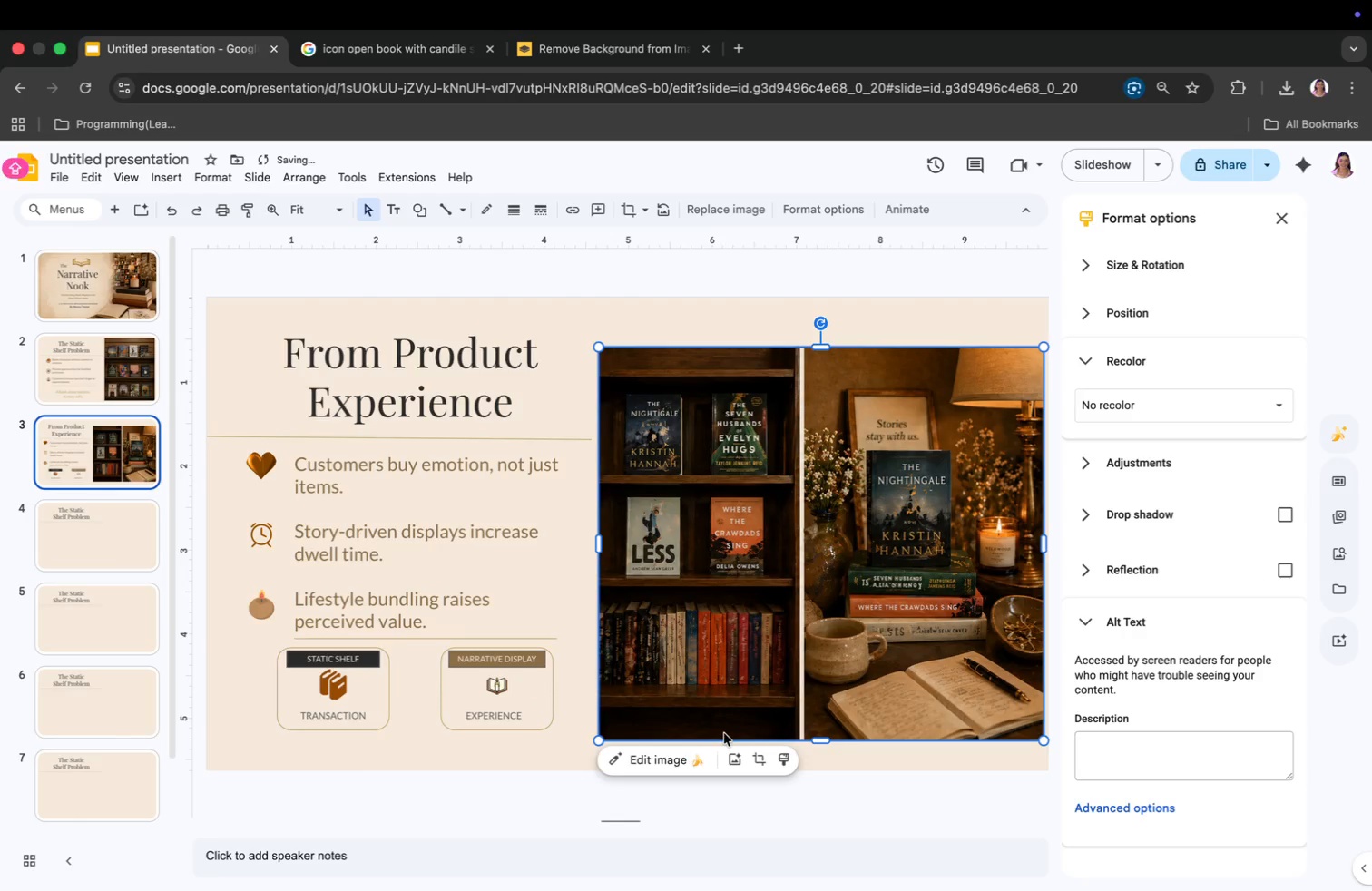 
key(Meta+CommandLeft)
 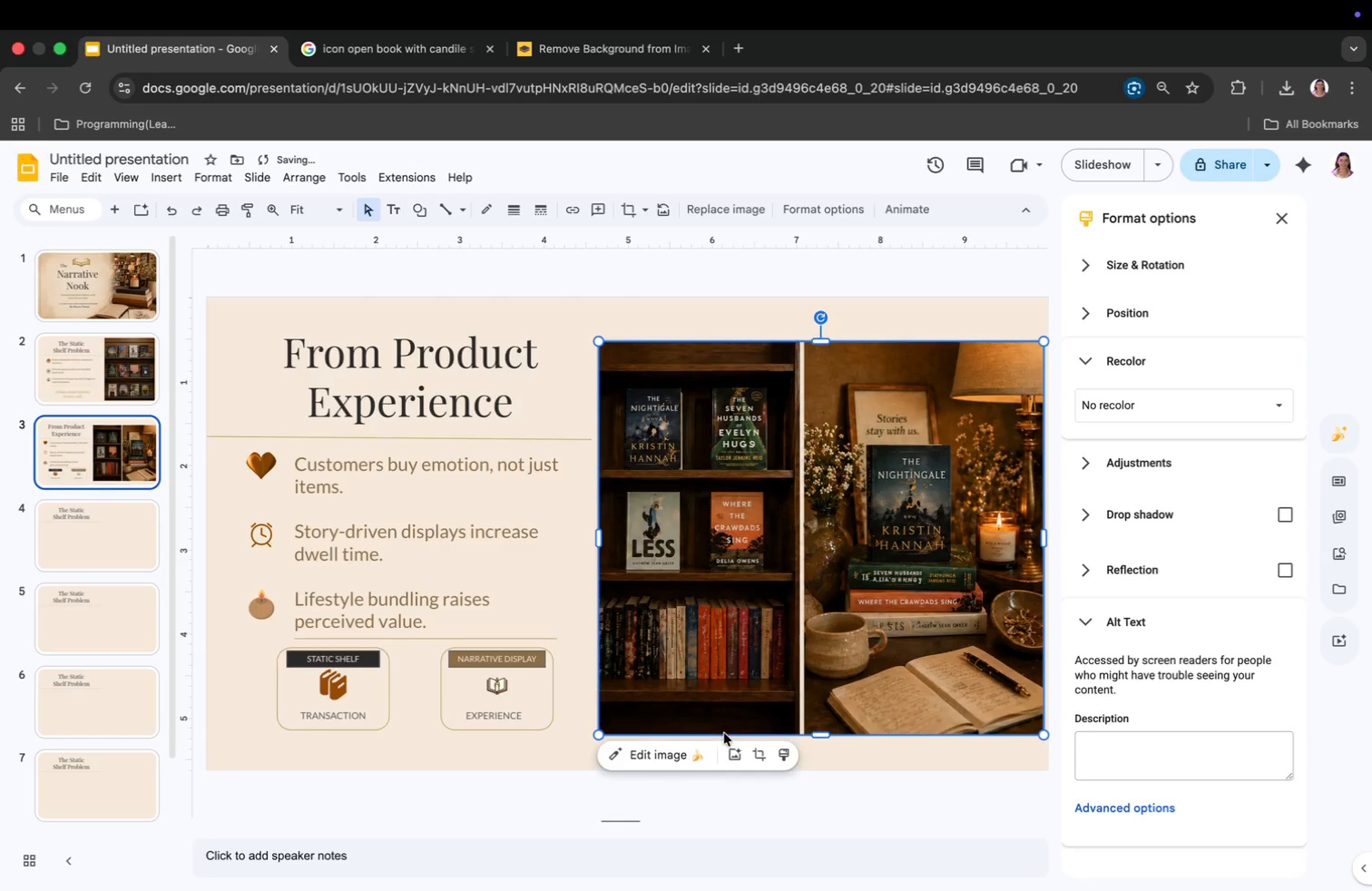 
key(Meta+Z)
 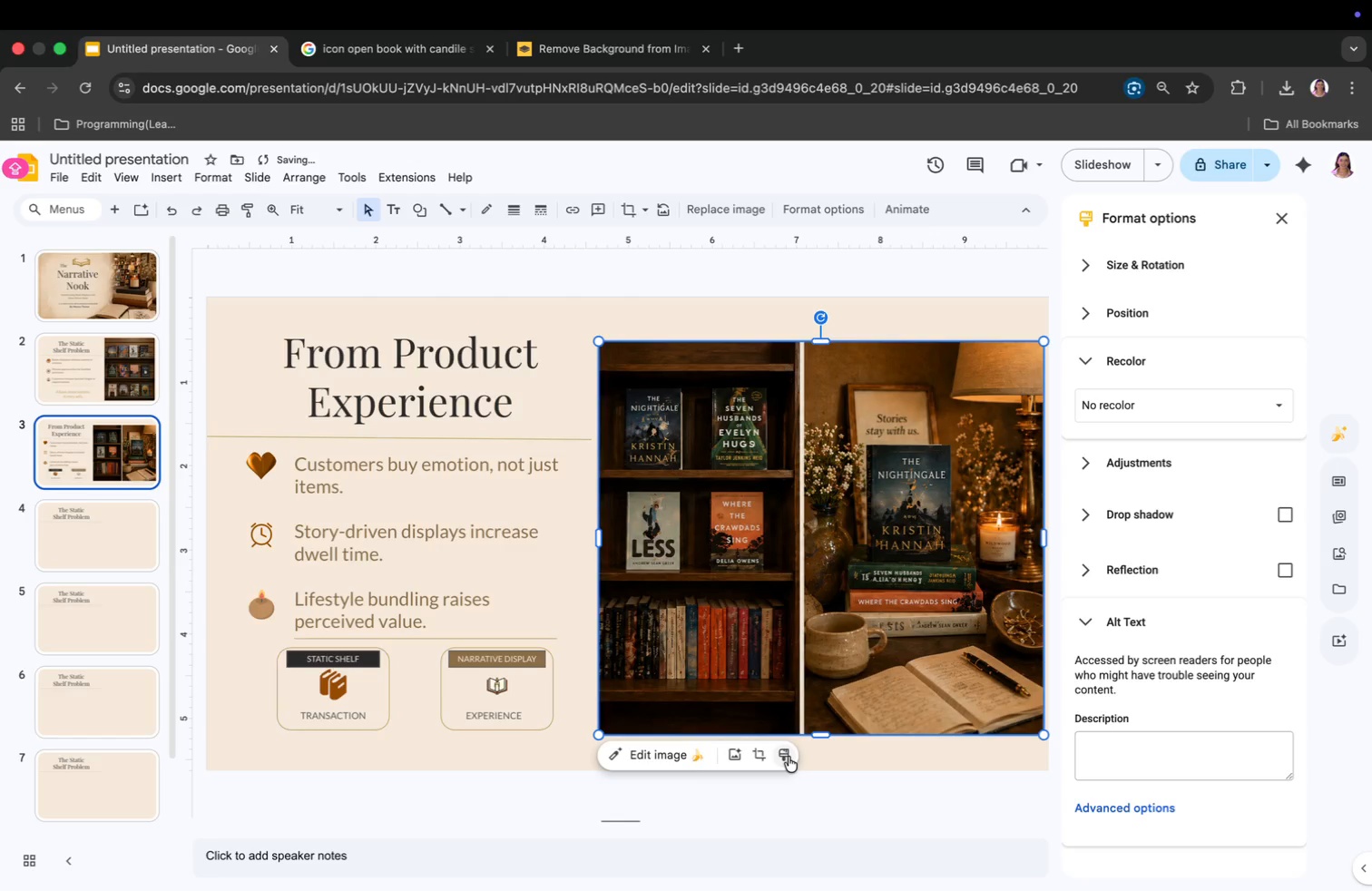 
left_click([803, 758])
 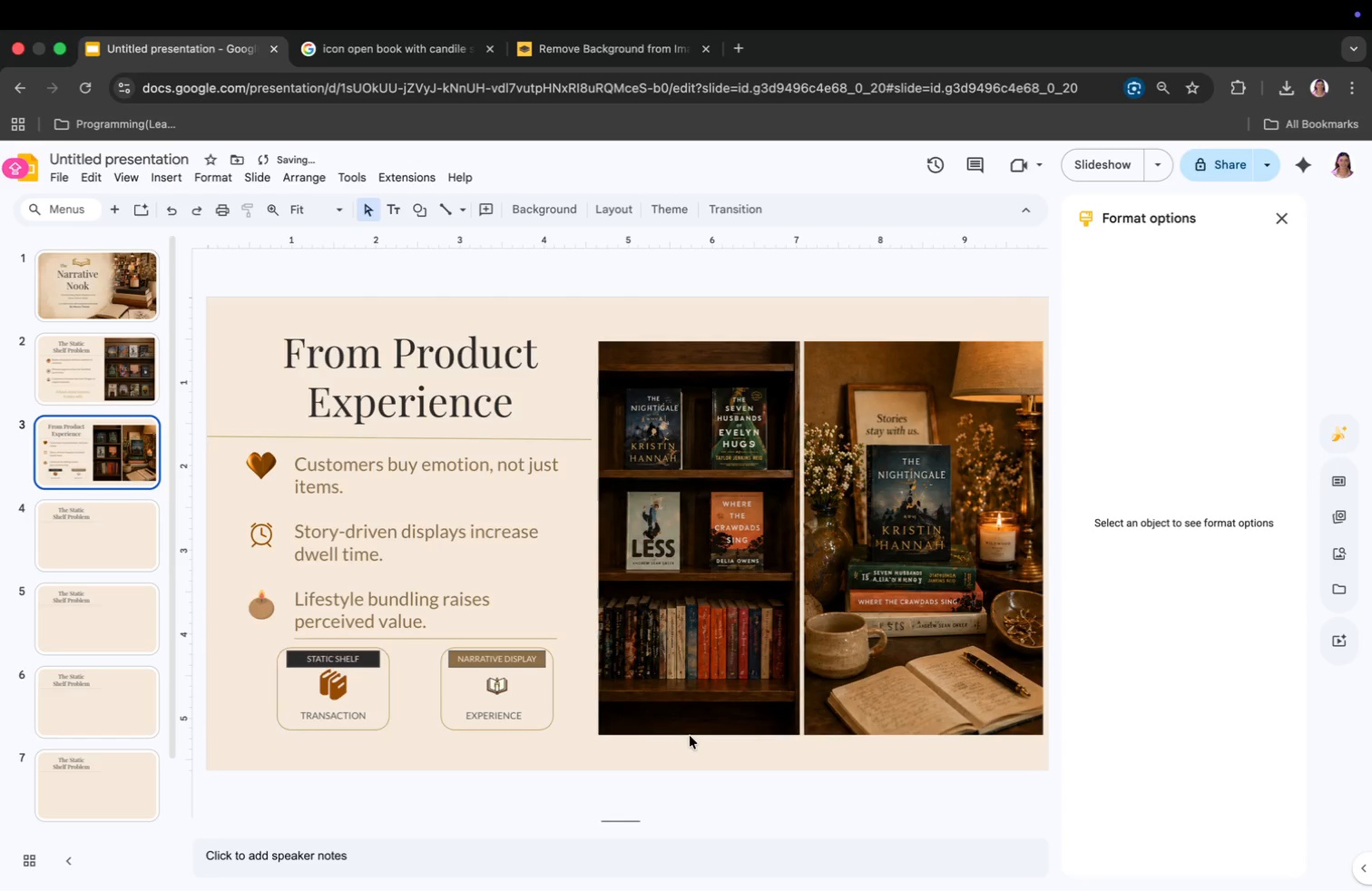 
left_click_drag(start_coordinate=[690, 738], to_coordinate=[689, 745])
 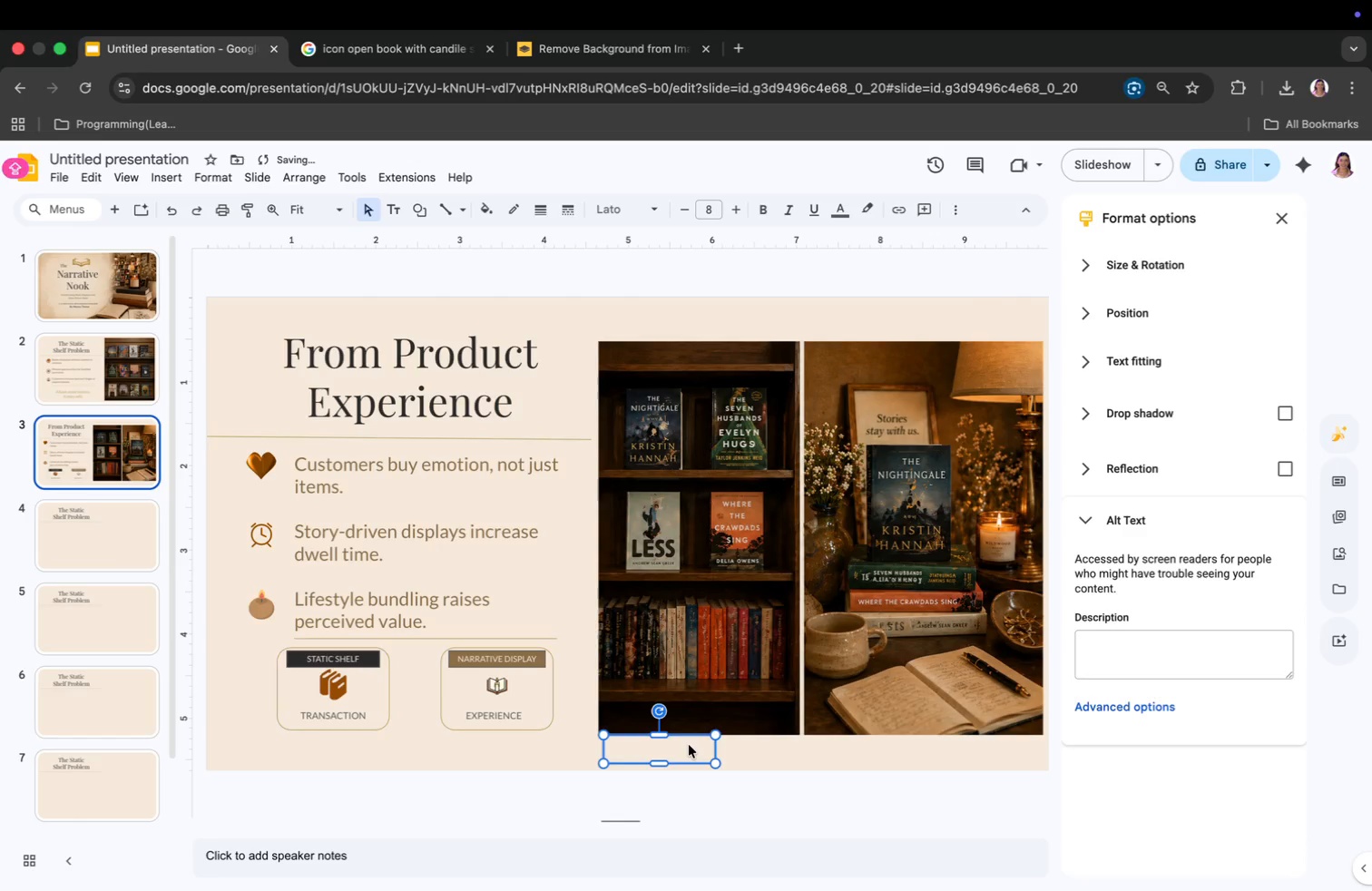 
left_click_drag(start_coordinate=[689, 745], to_coordinate=[685, 714])
 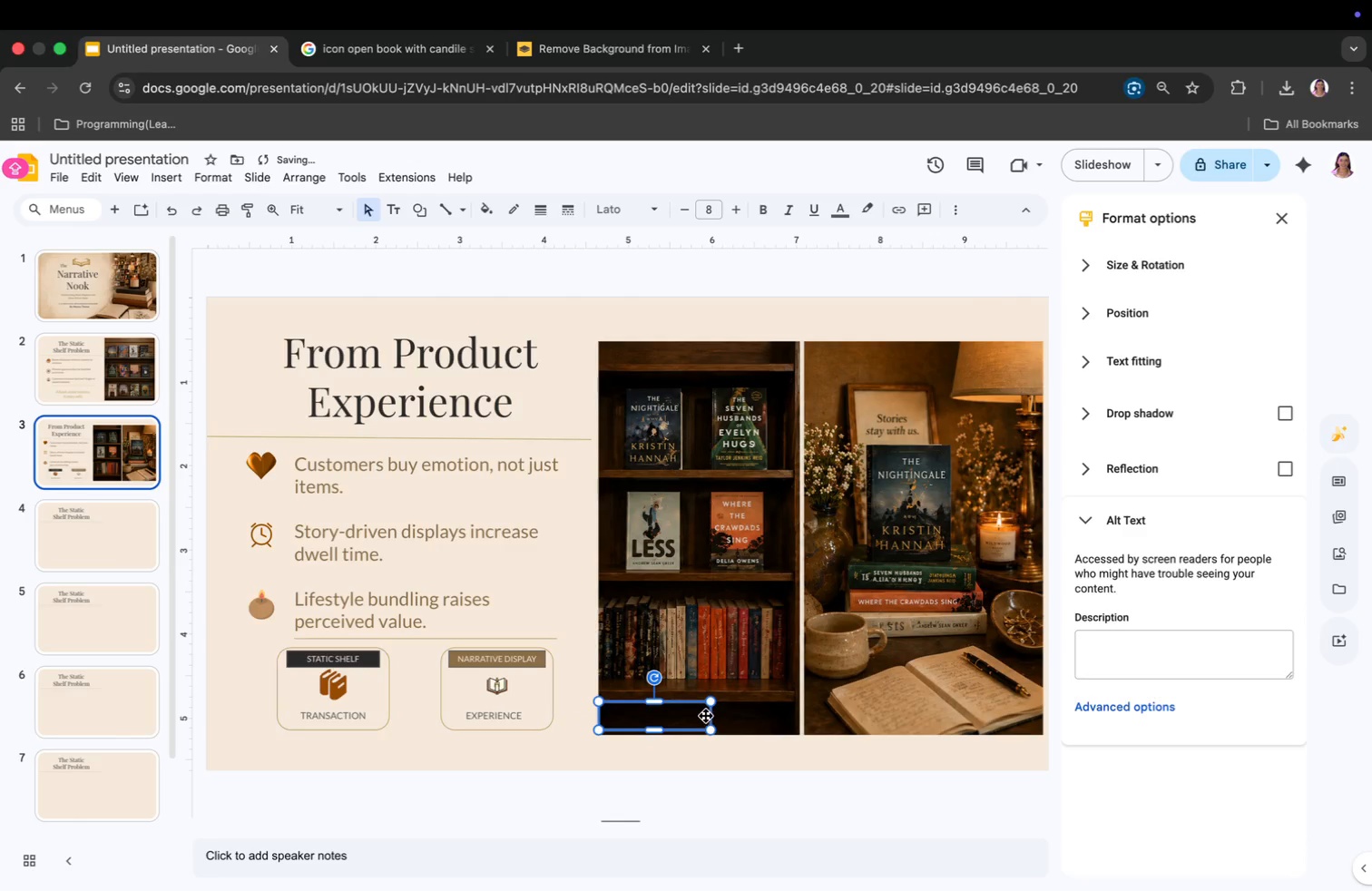 
left_click_drag(start_coordinate=[710, 714], to_coordinate=[799, 719])
 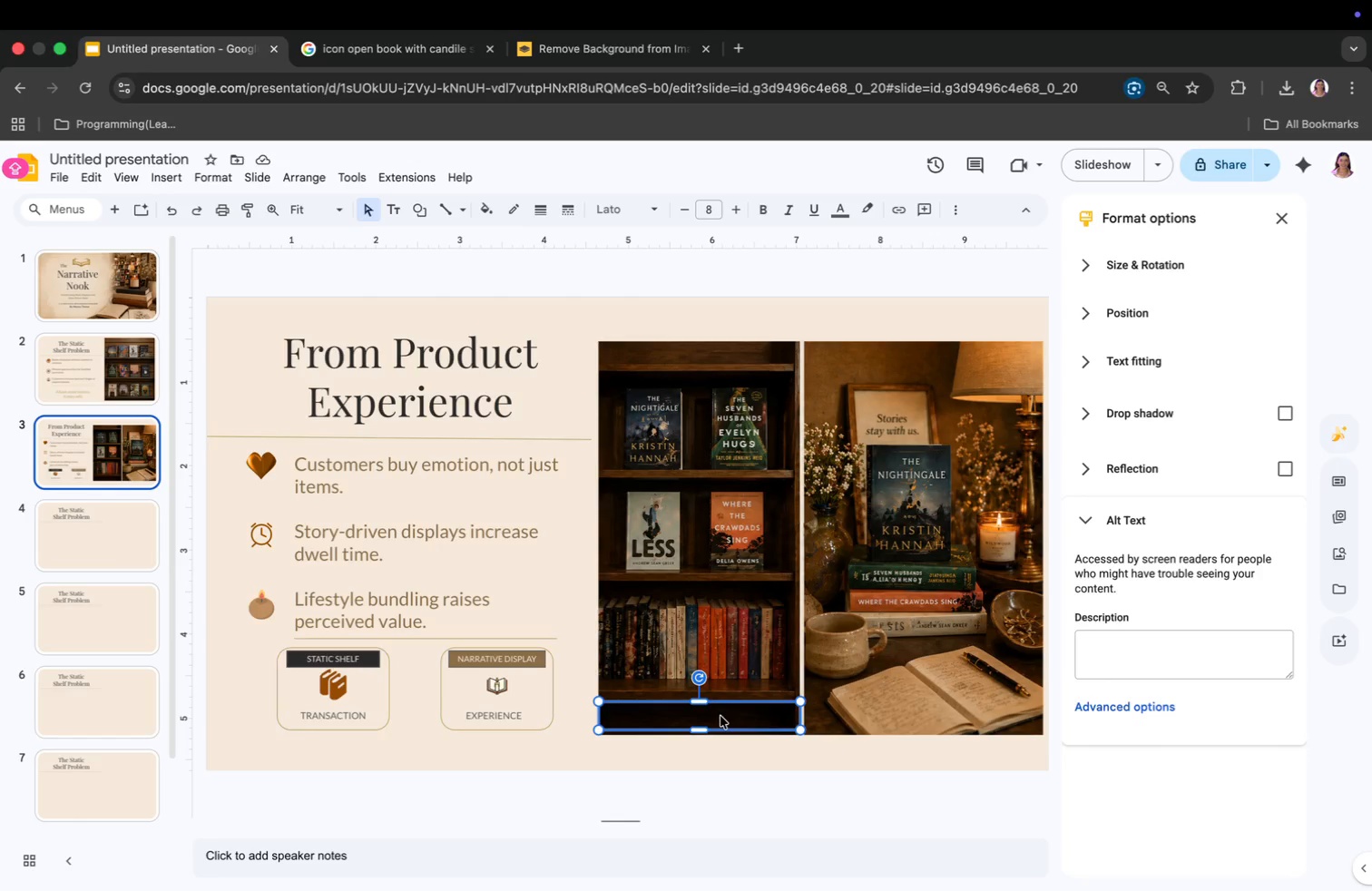 
wait(10.71)
 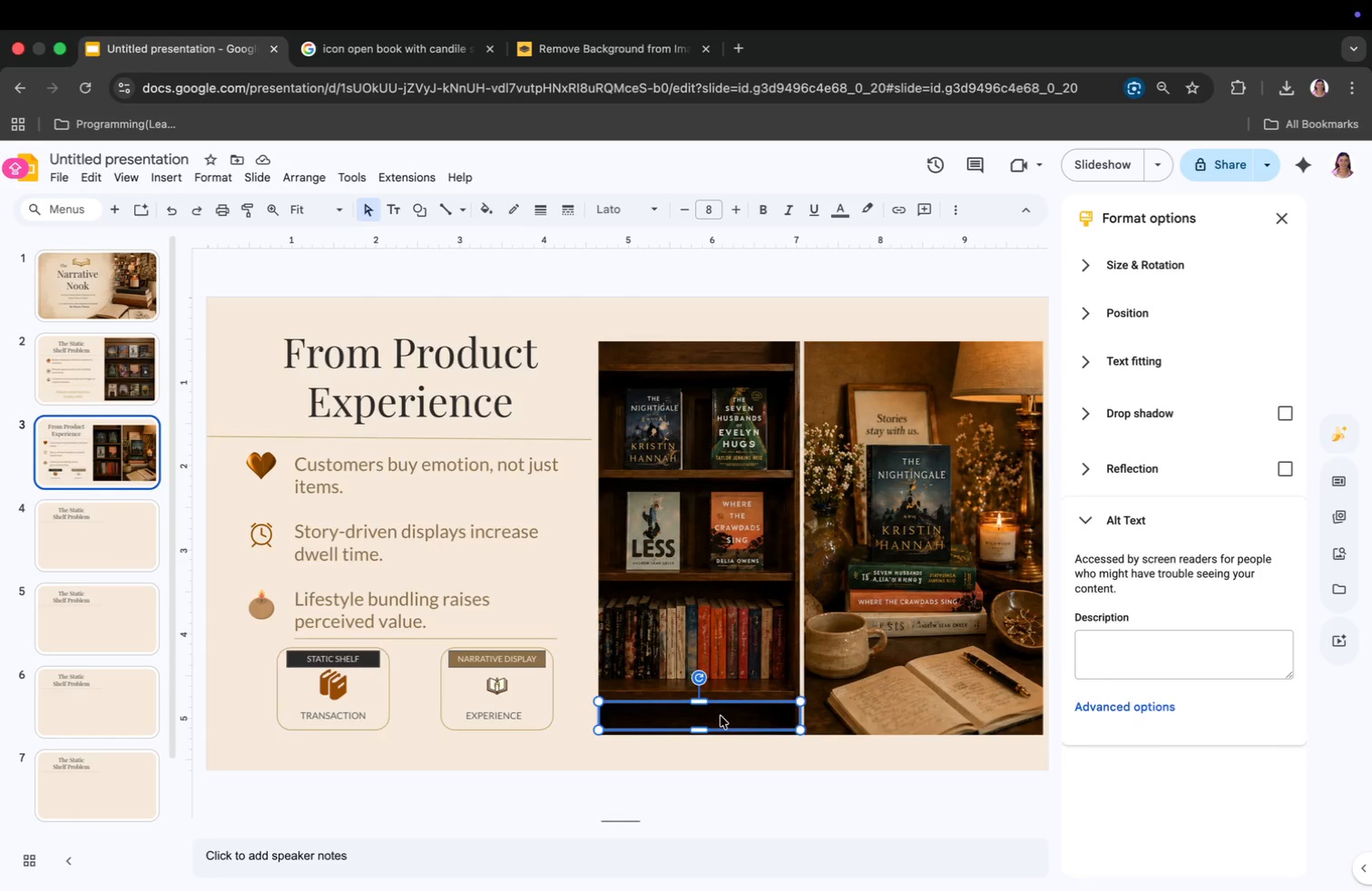 
double_click([757, 720])
 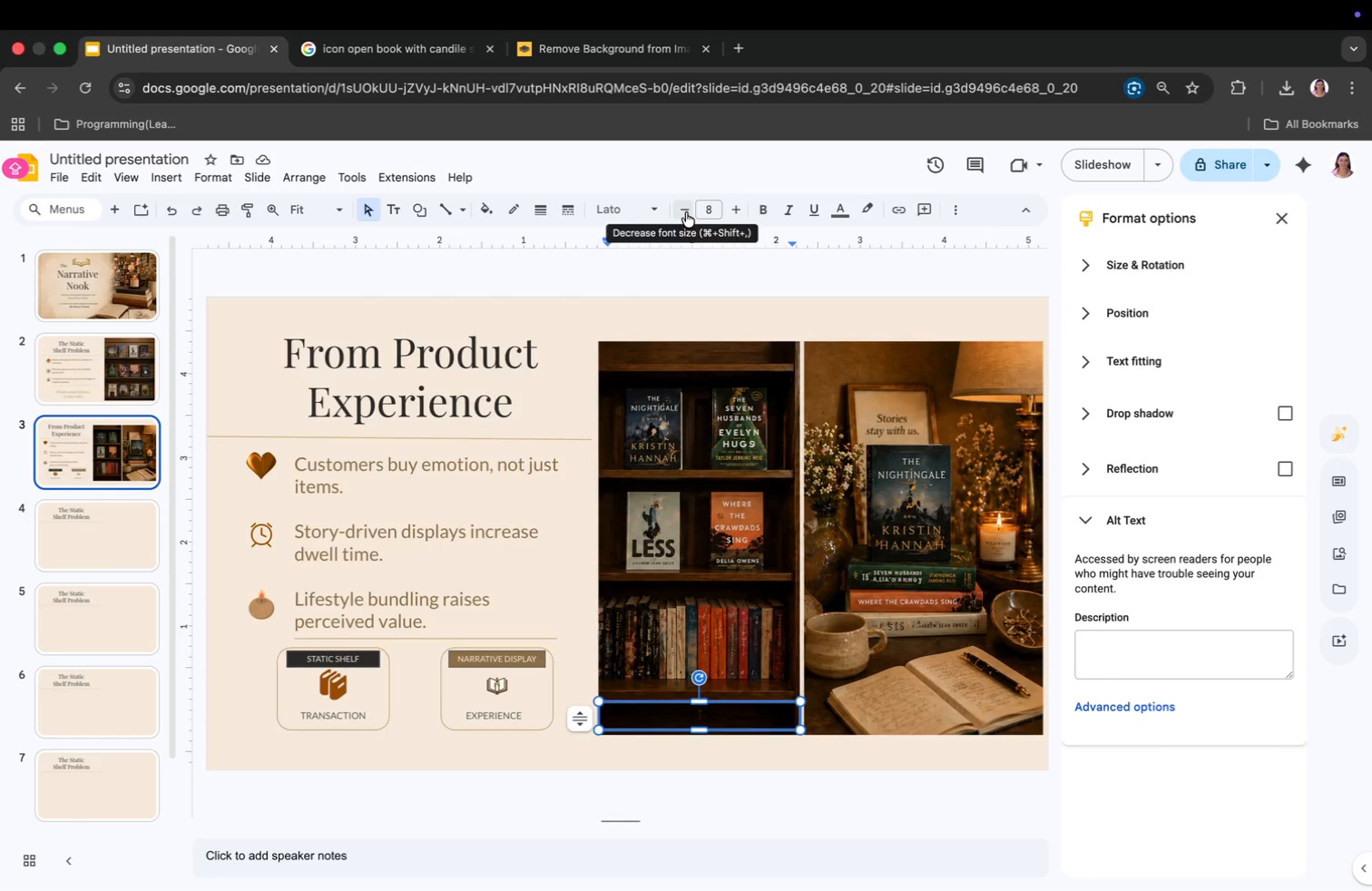 
wait(5.03)
 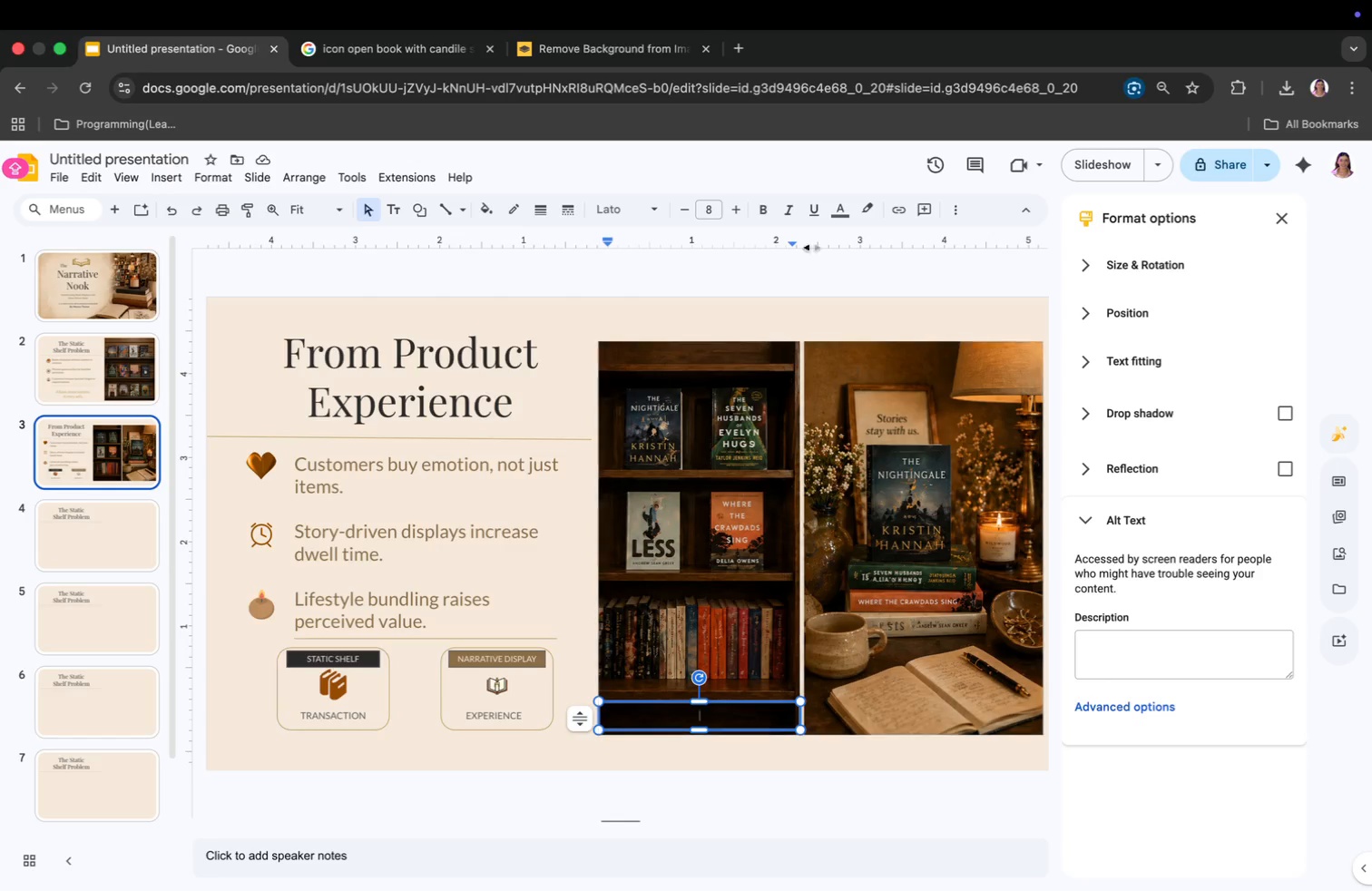 
left_click([710, 210])
 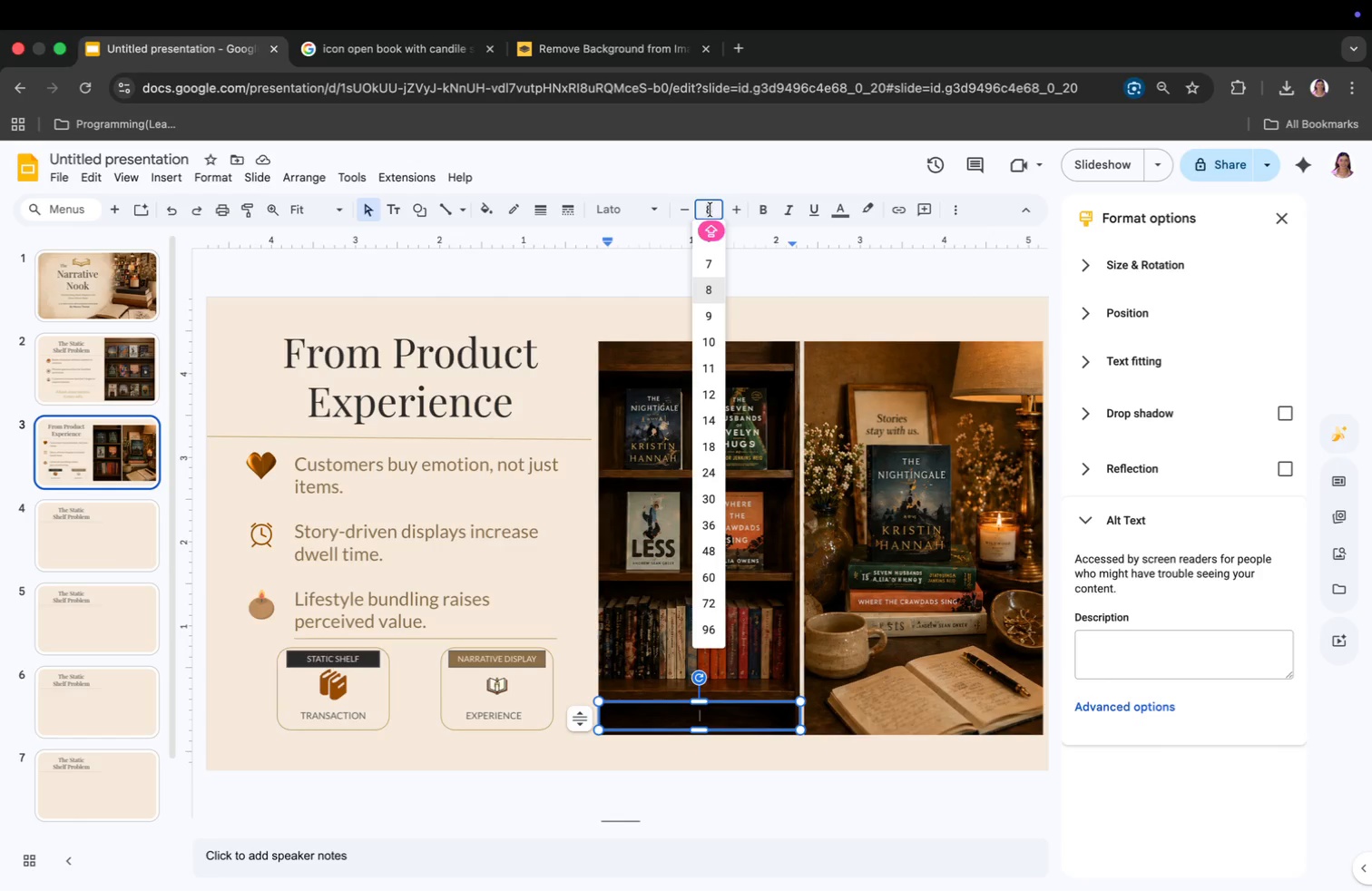 
hold_key(key=1, duration=0.6)
 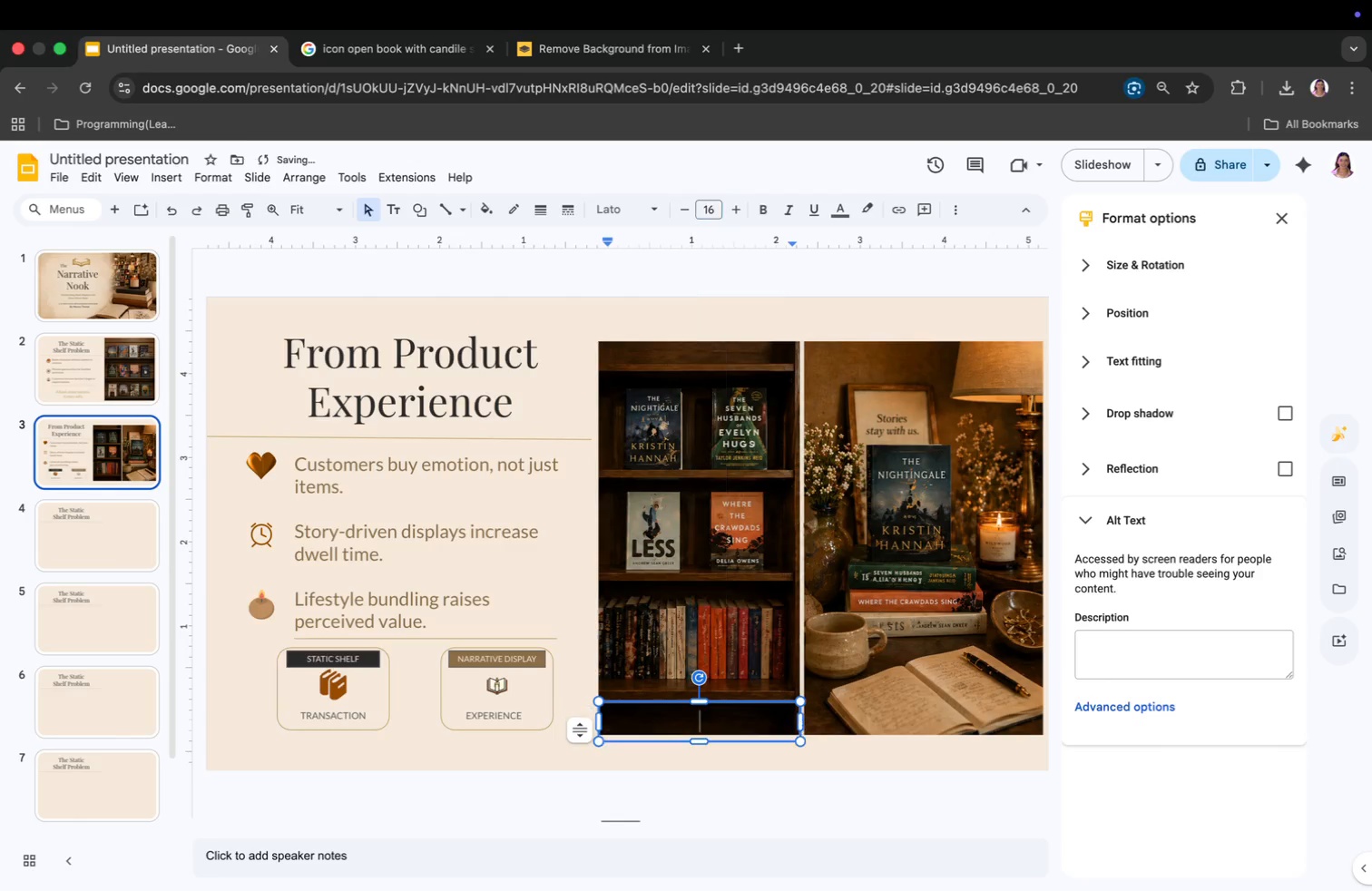 
key(6)
 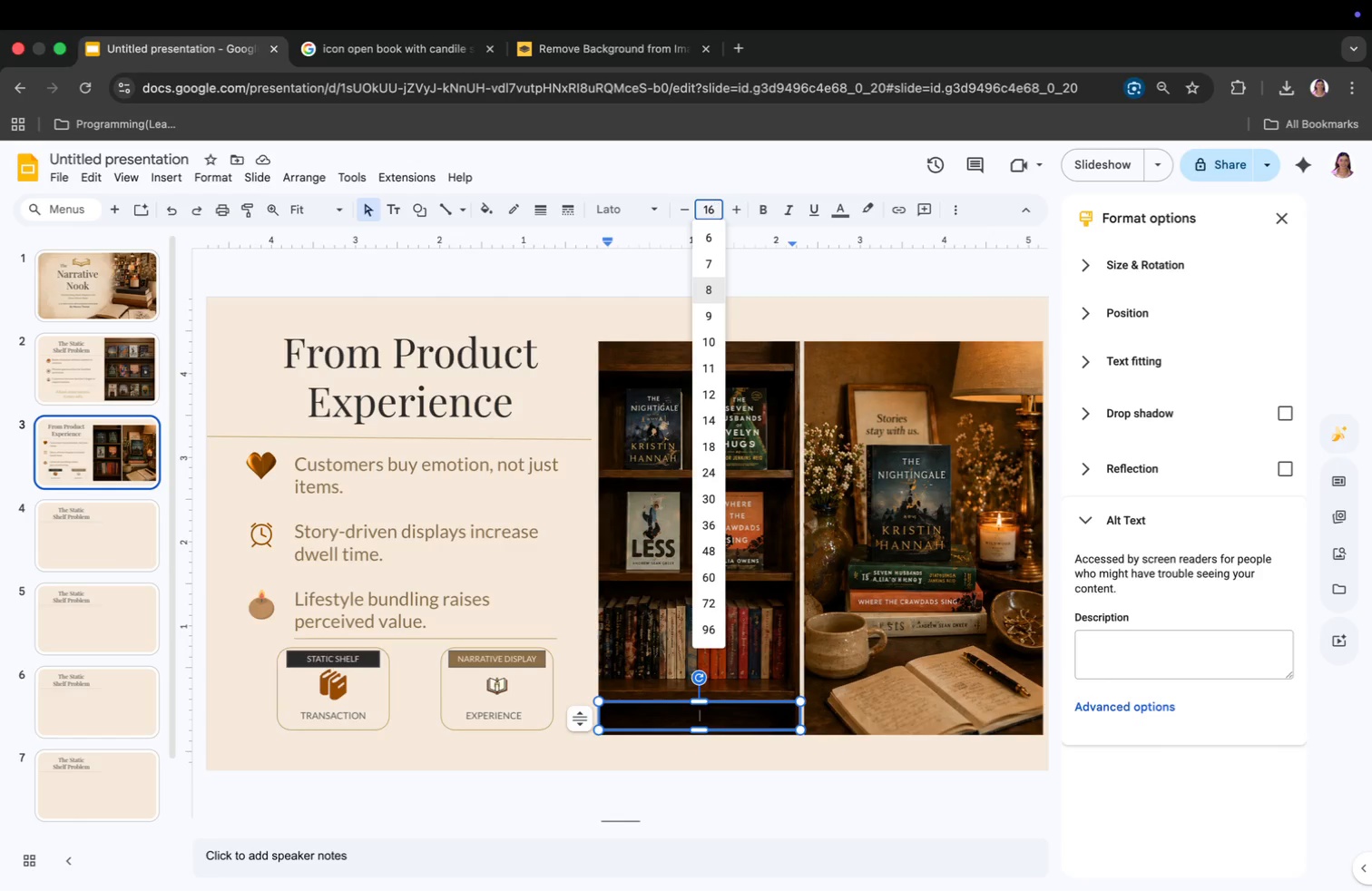 
key(Enter)
 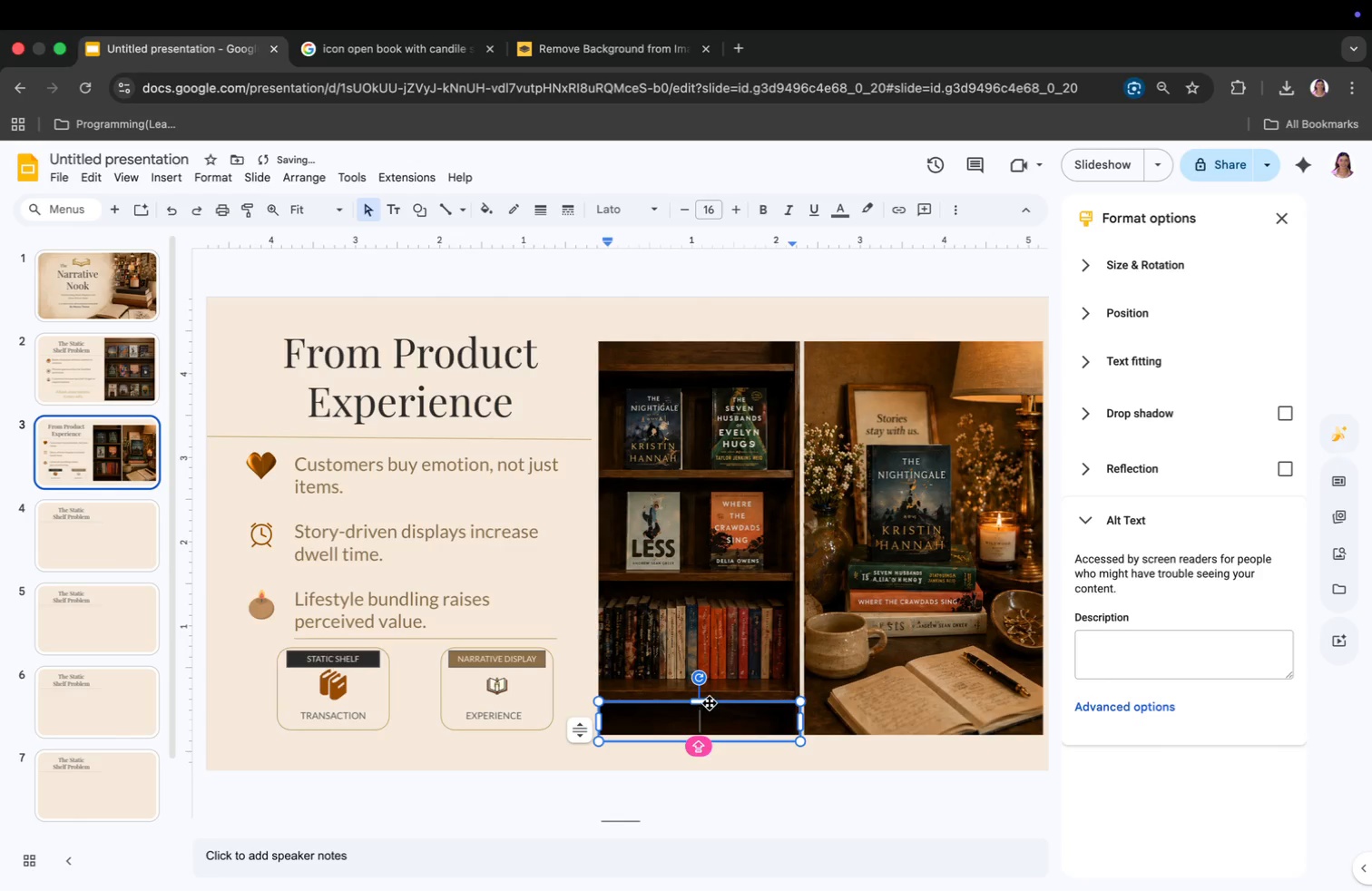 
left_click_drag(start_coordinate=[710, 703], to_coordinate=[710, 699])
 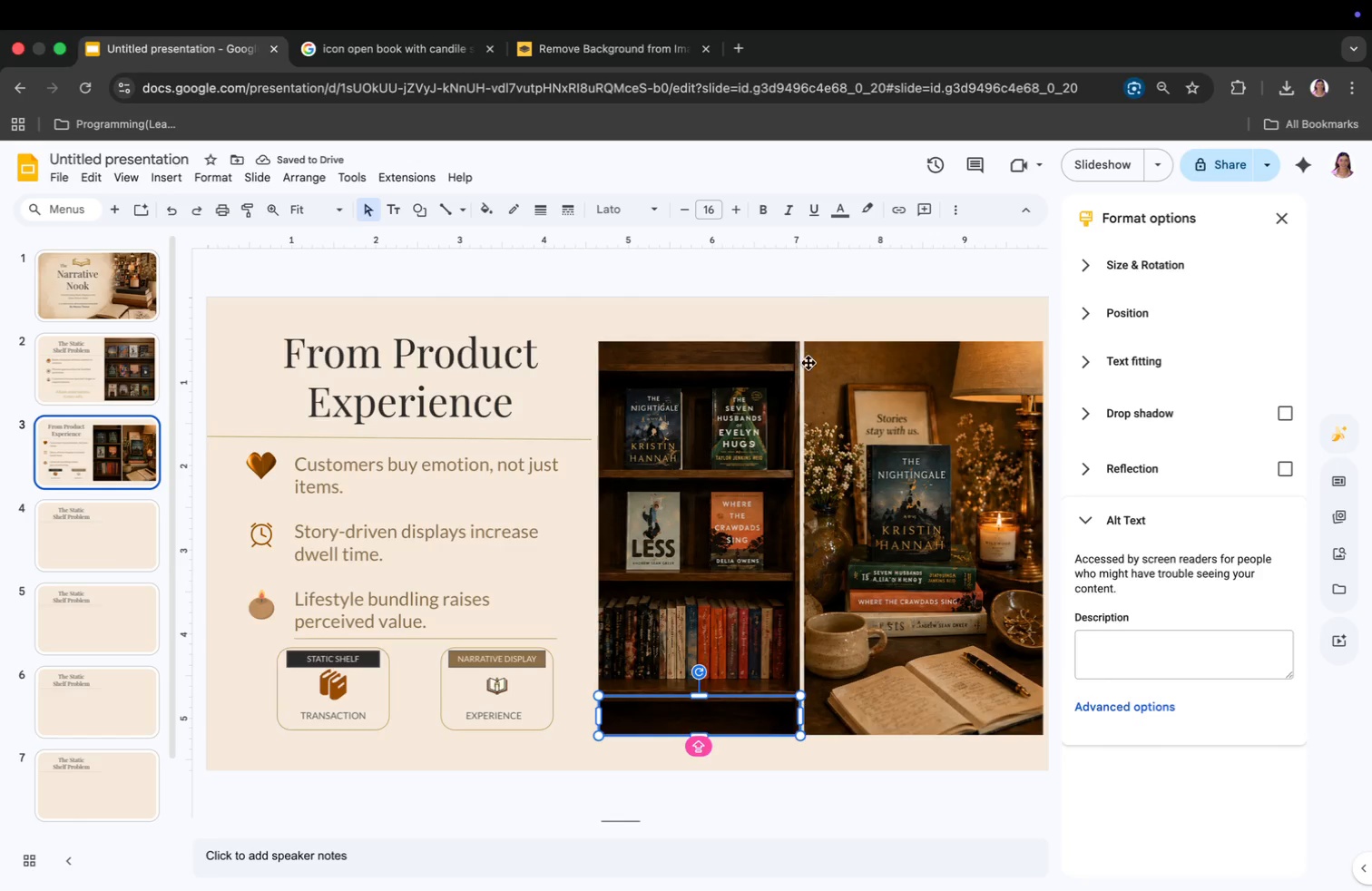 
right_click([757, 702])
 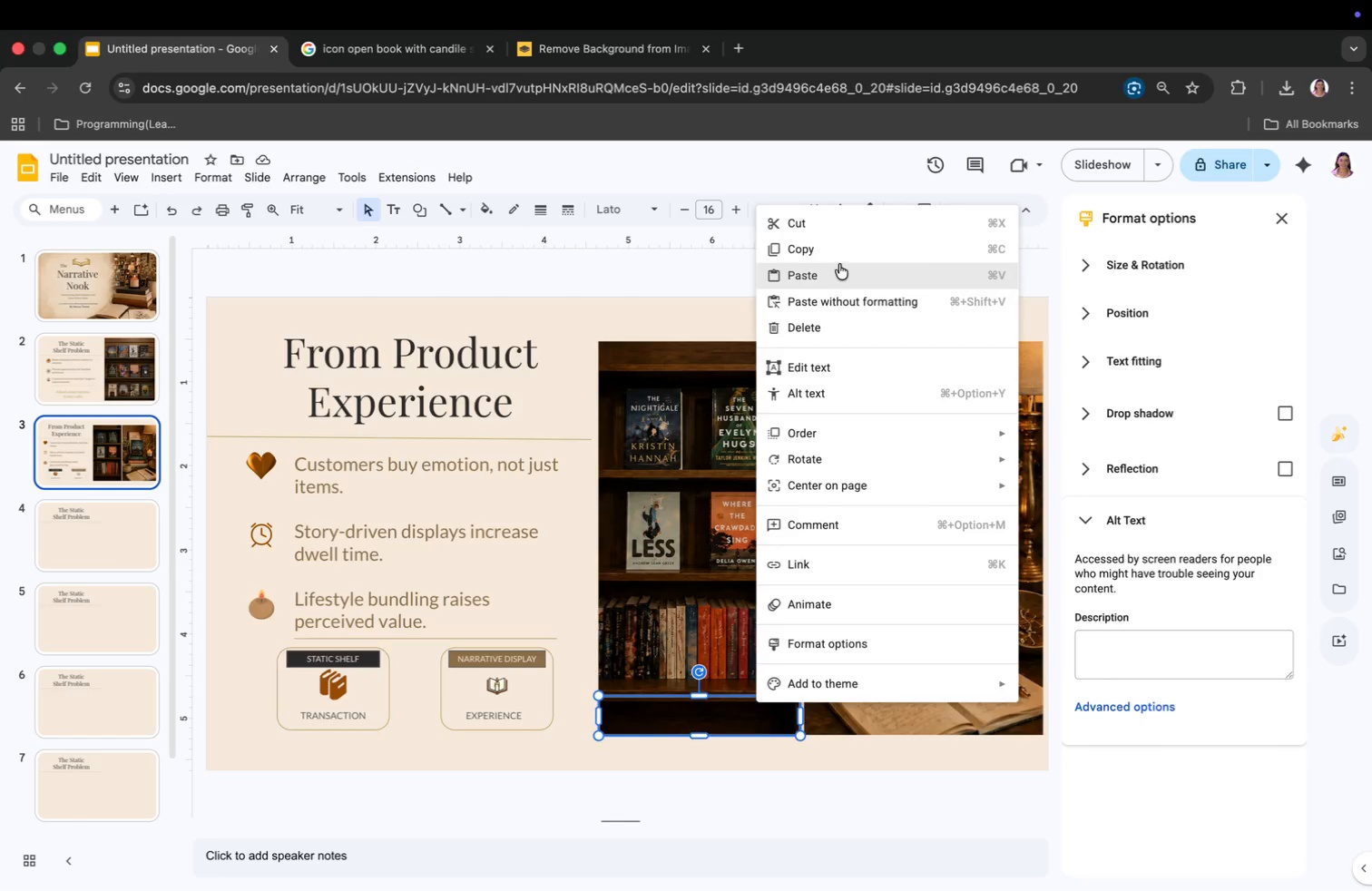 
left_click([839, 252])
 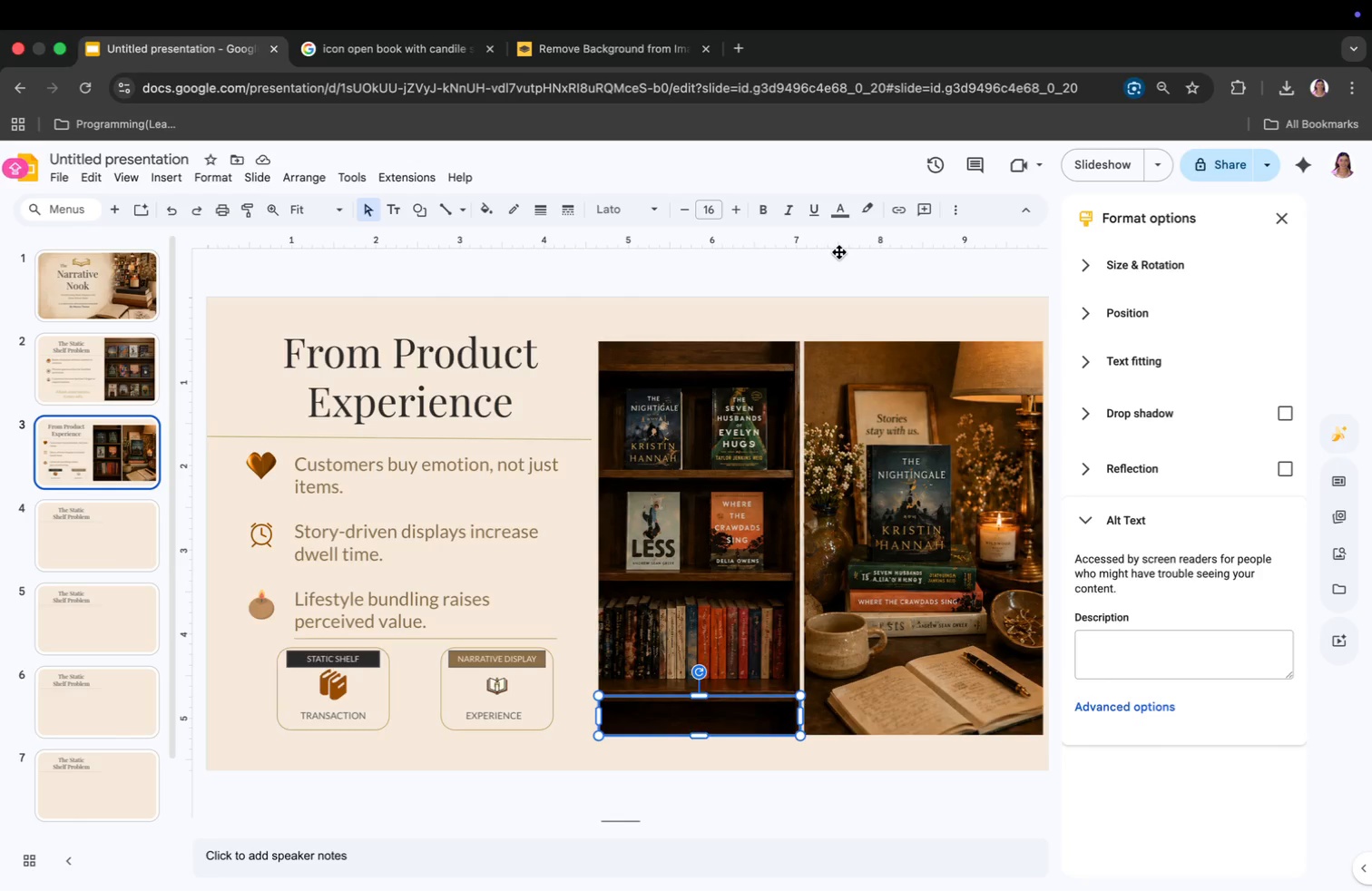 
key(Meta+V)
 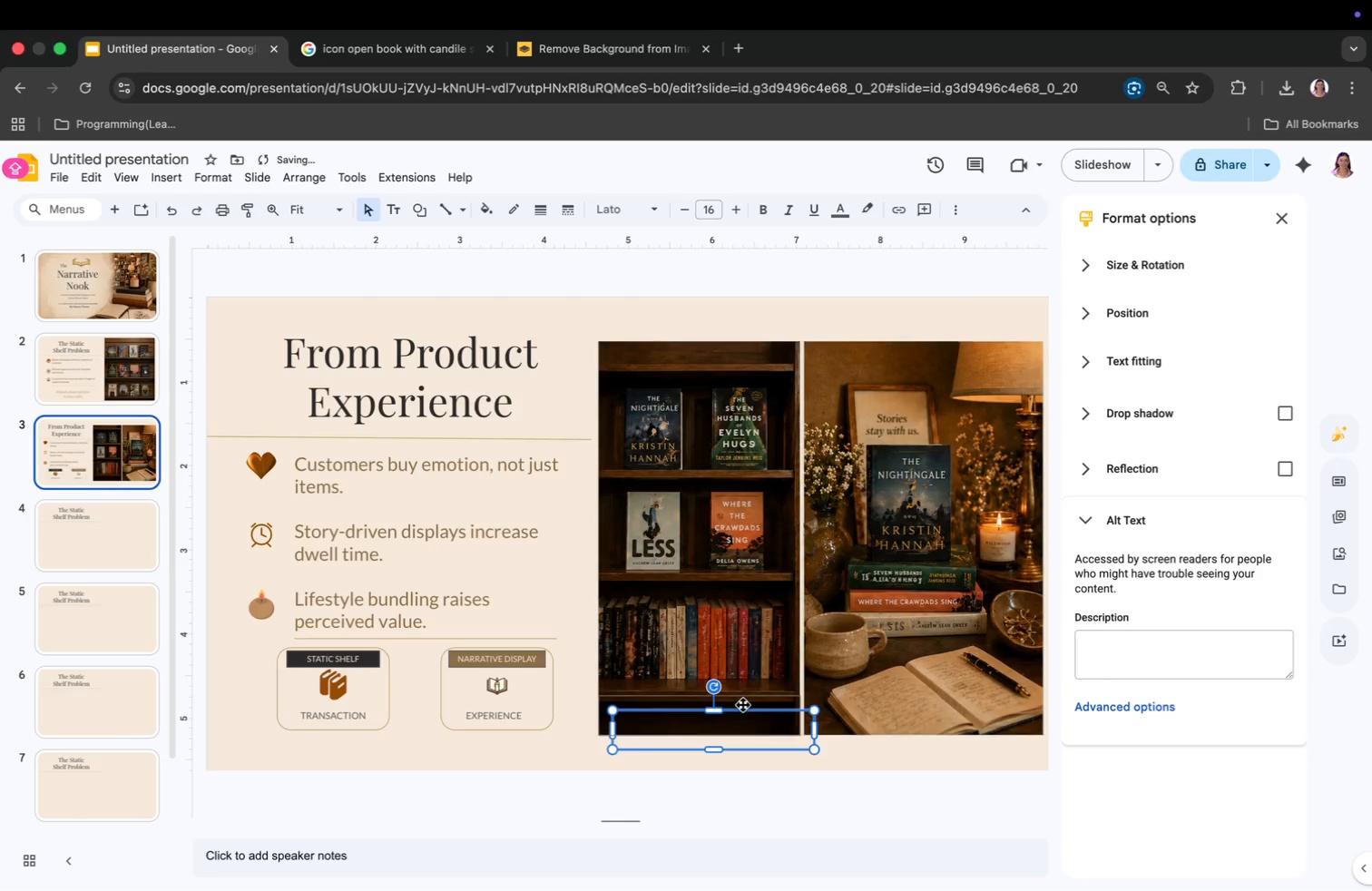 
left_click_drag(start_coordinate=[750, 718], to_coordinate=[964, 700])
 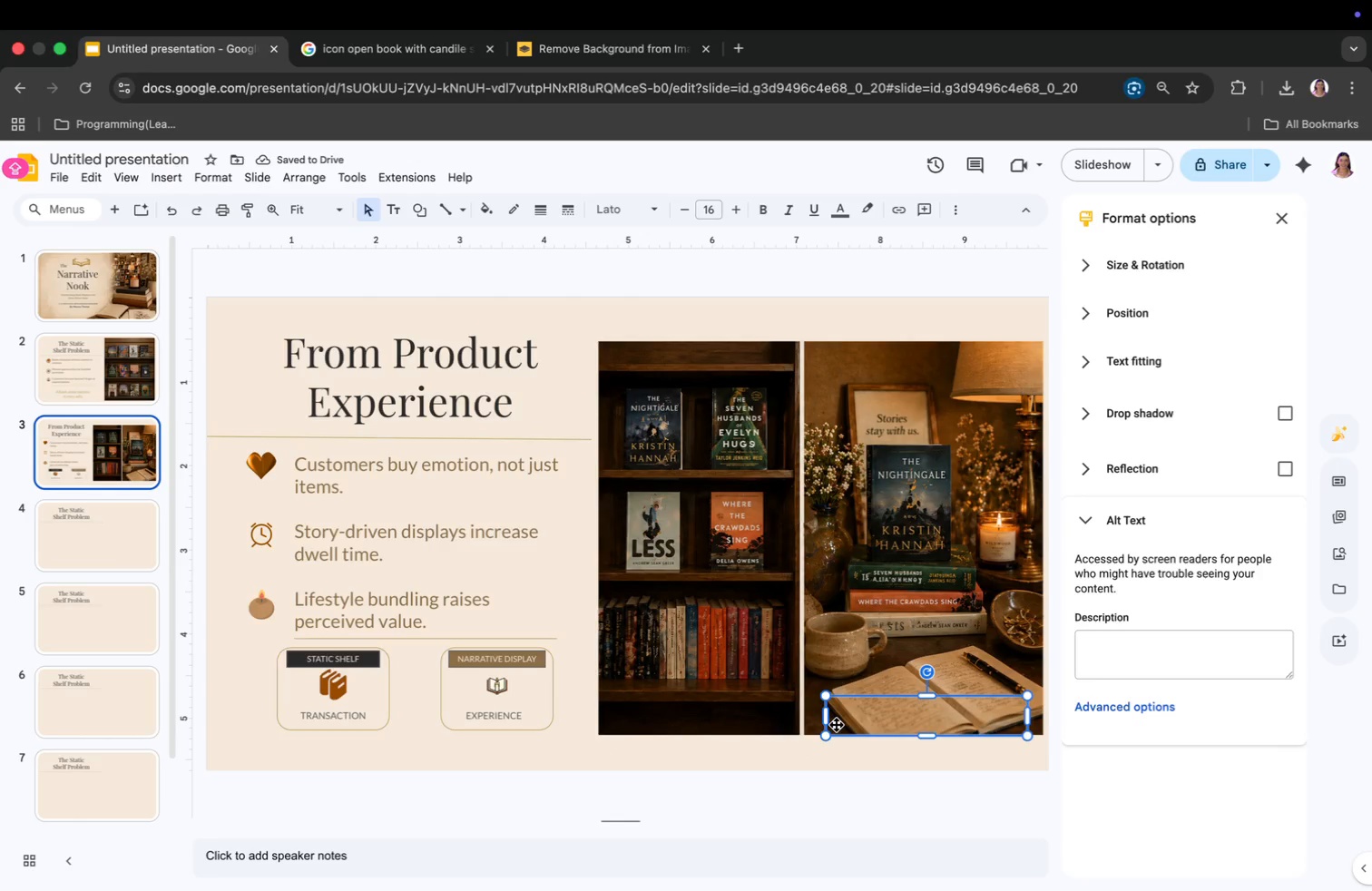 
wait(9.15)
 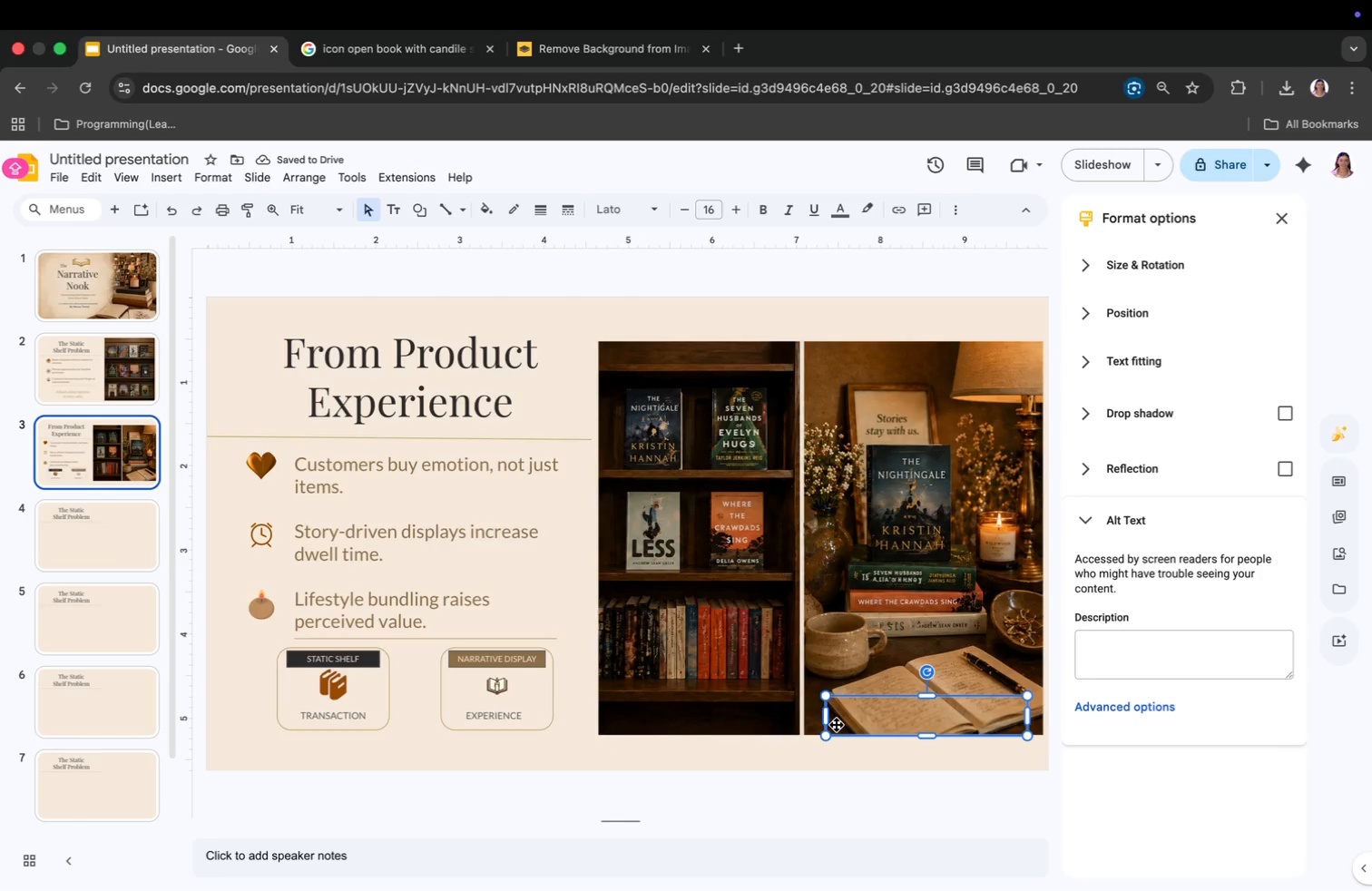 
left_click_drag(start_coordinate=[822, 715], to_coordinate=[805, 712])
 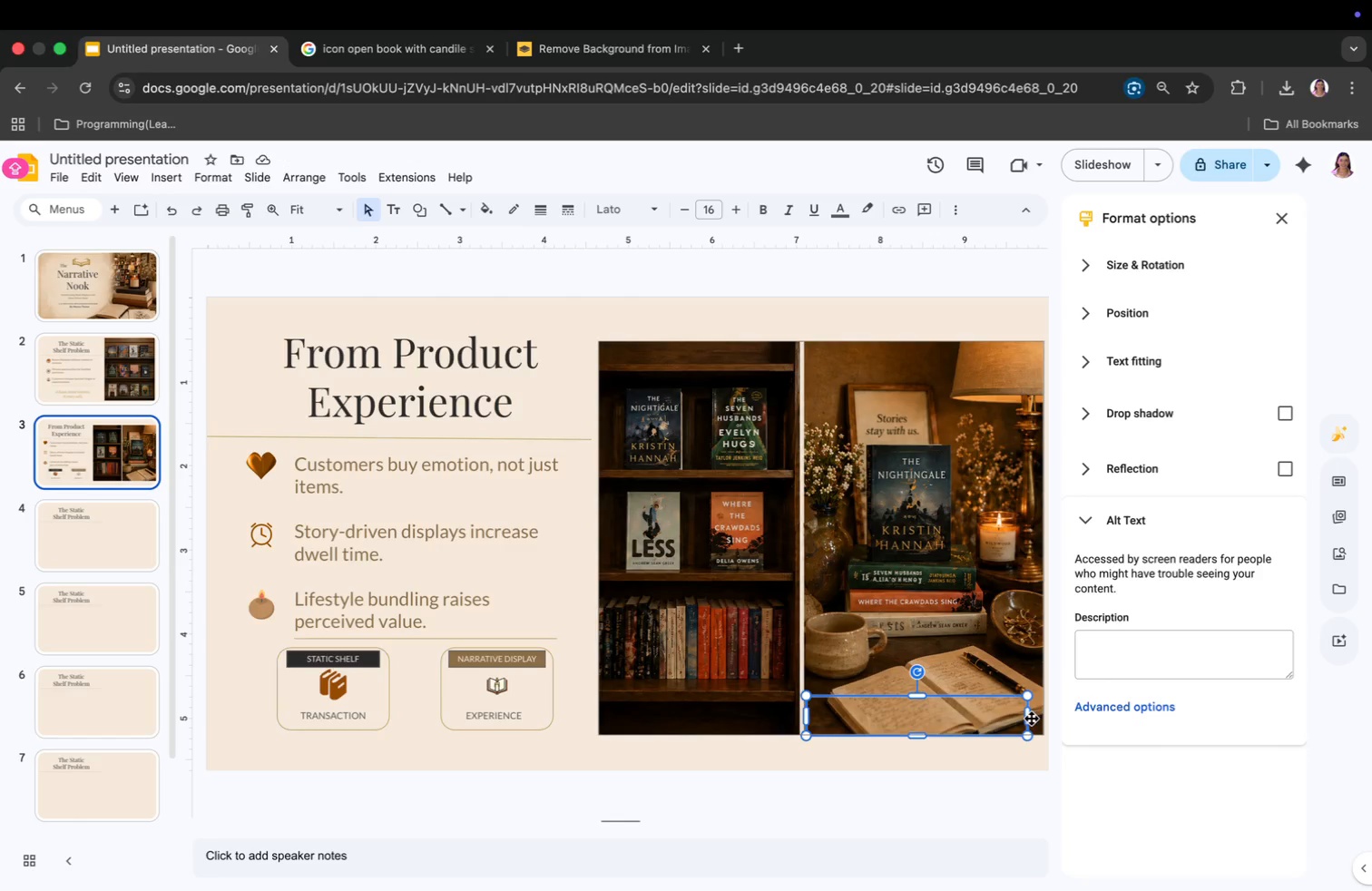 
wait(7.02)
 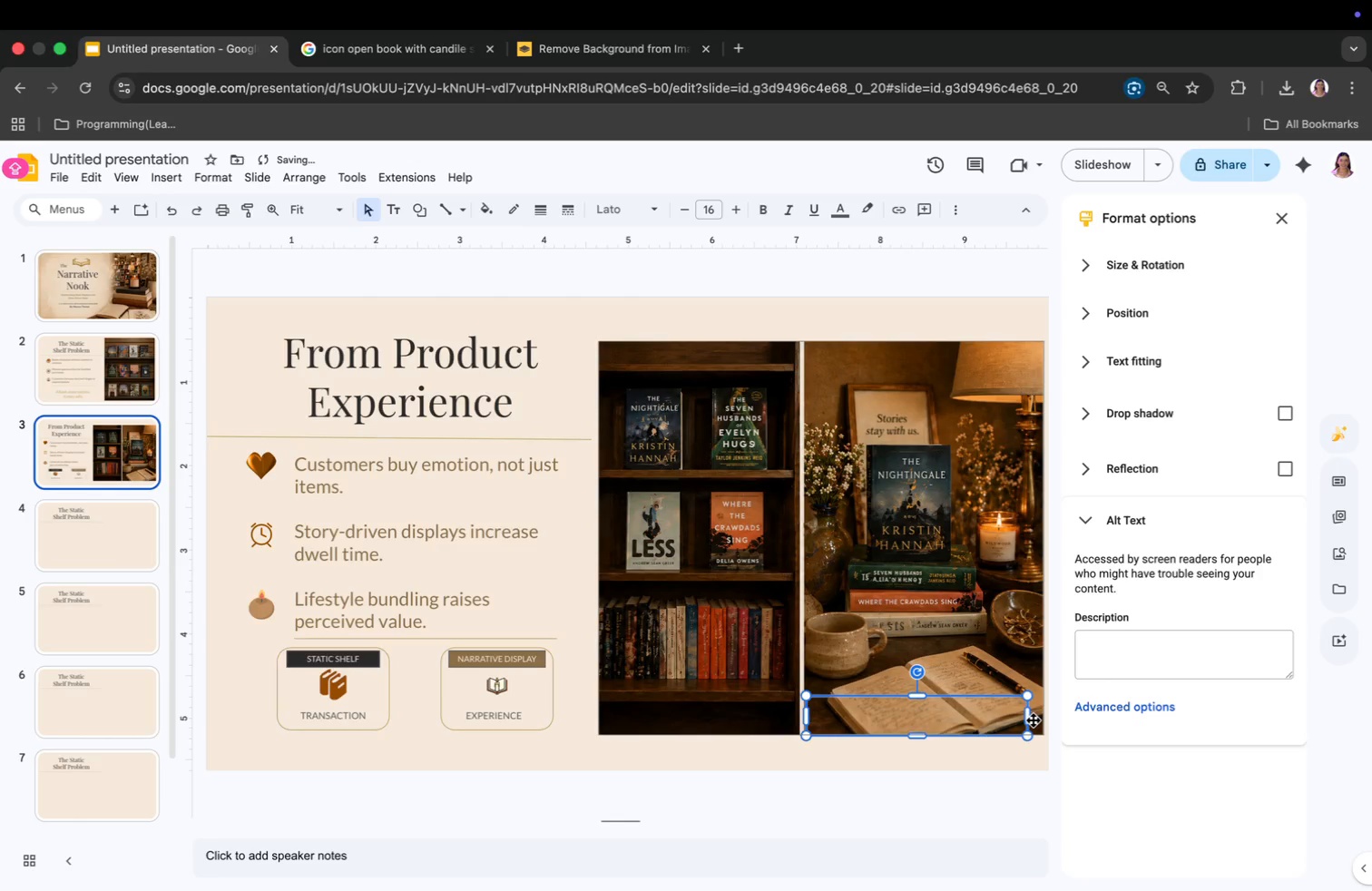 
left_click_drag(start_coordinate=[1028, 715], to_coordinate=[1043, 715])
 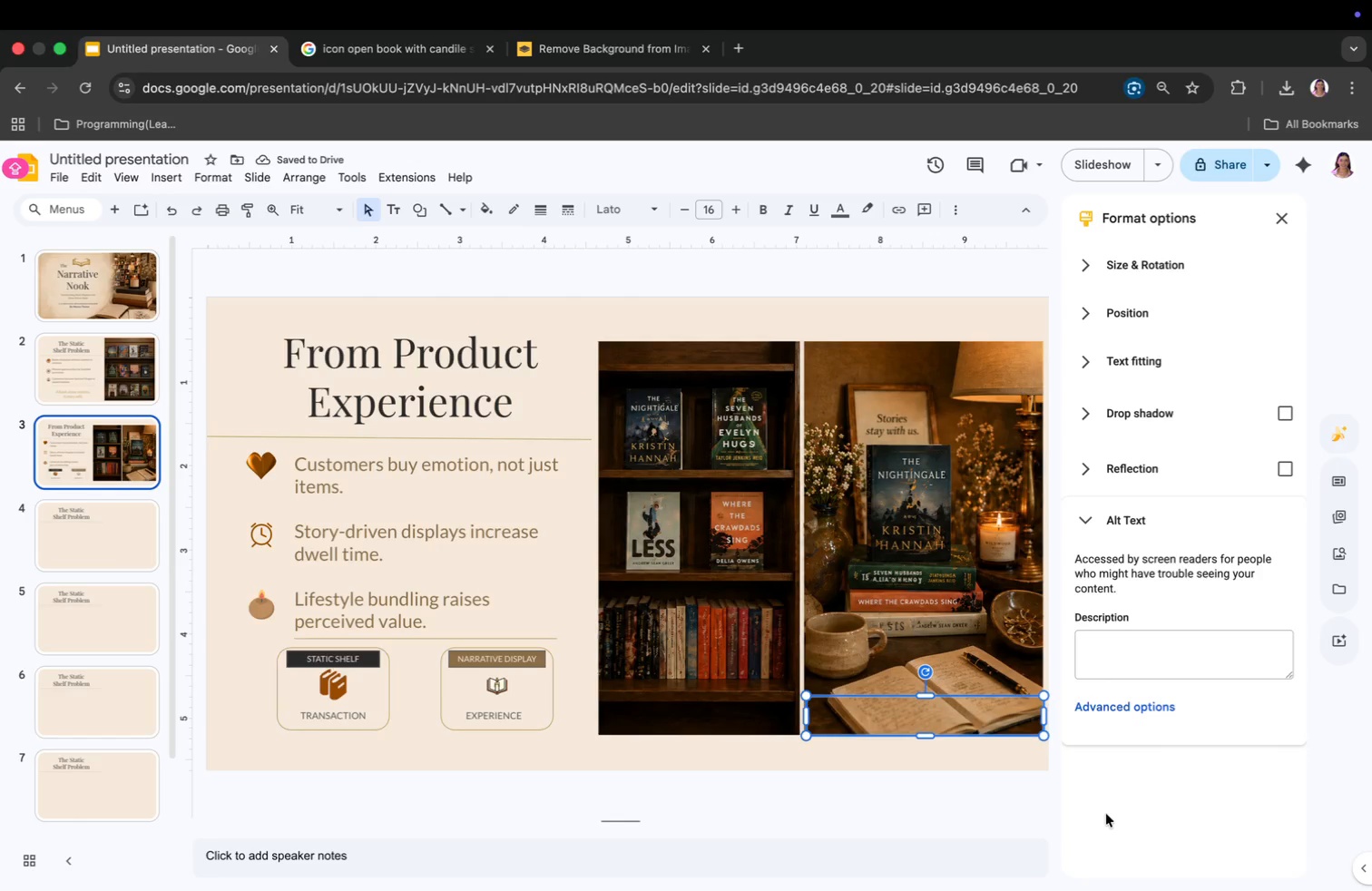 
wait(5.71)
 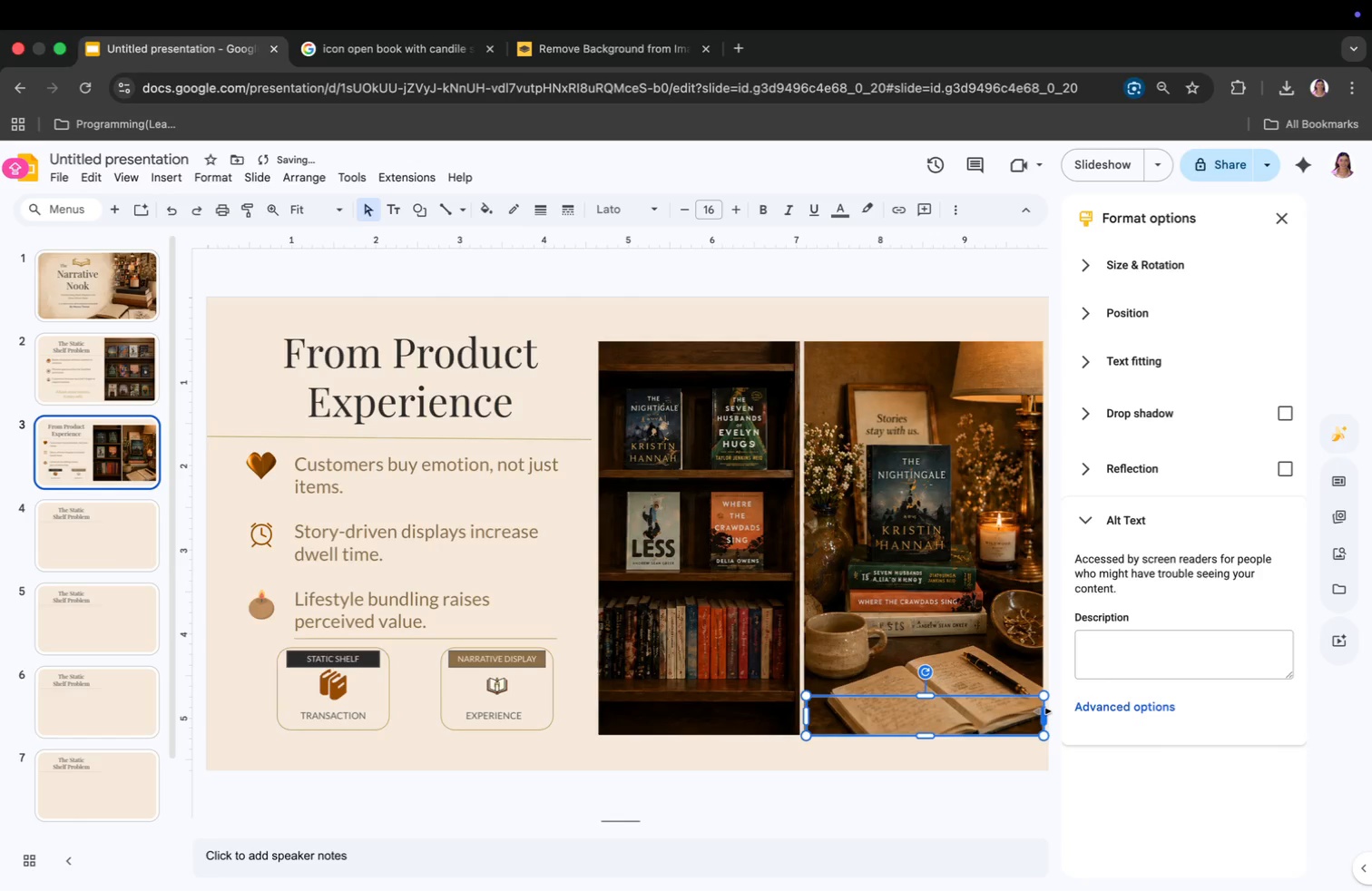 
hold_key(key=CommandLeft, duration=0.94)
 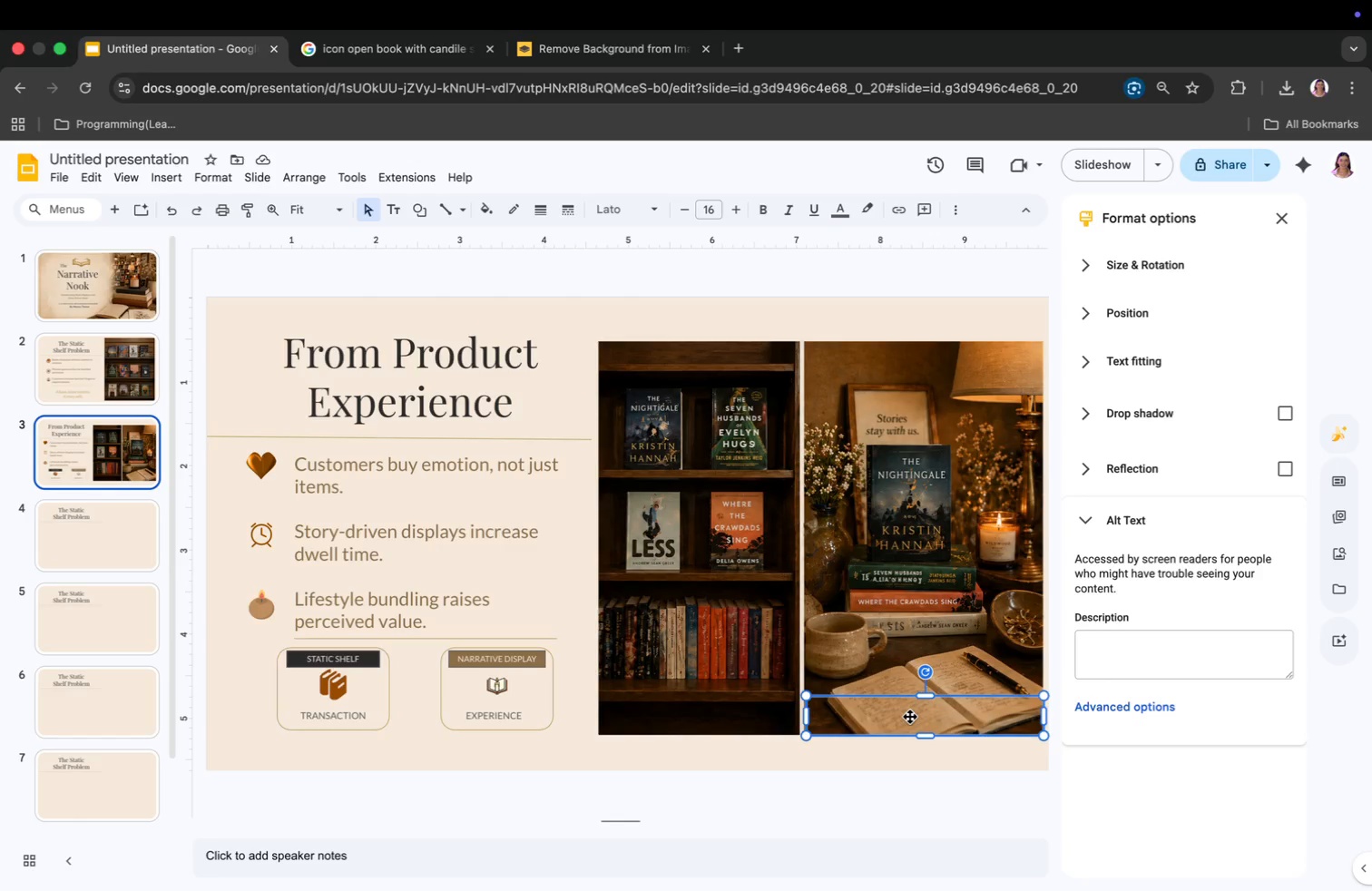 
double_click([910, 717])
 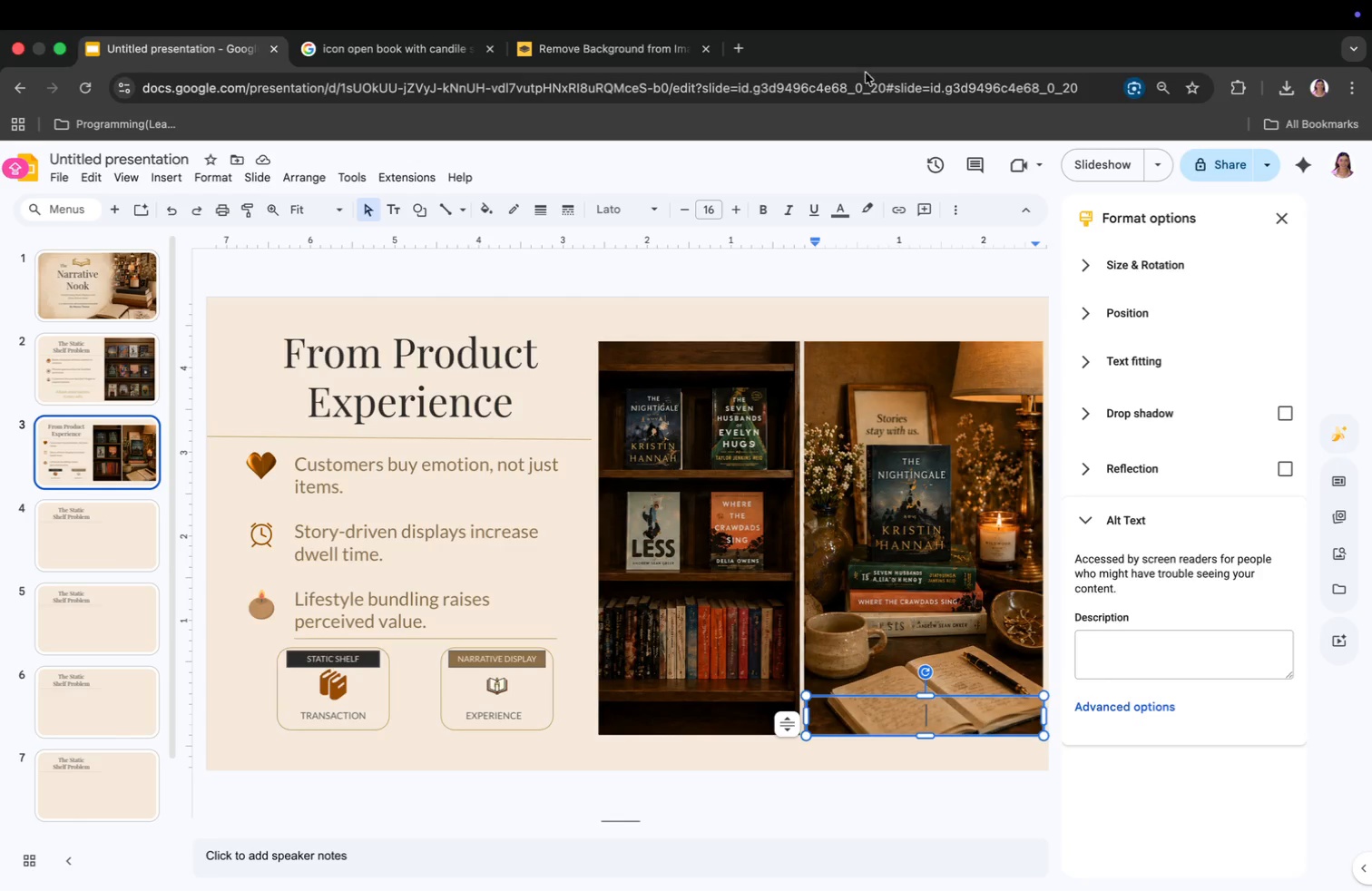 
left_click([836, 208])
 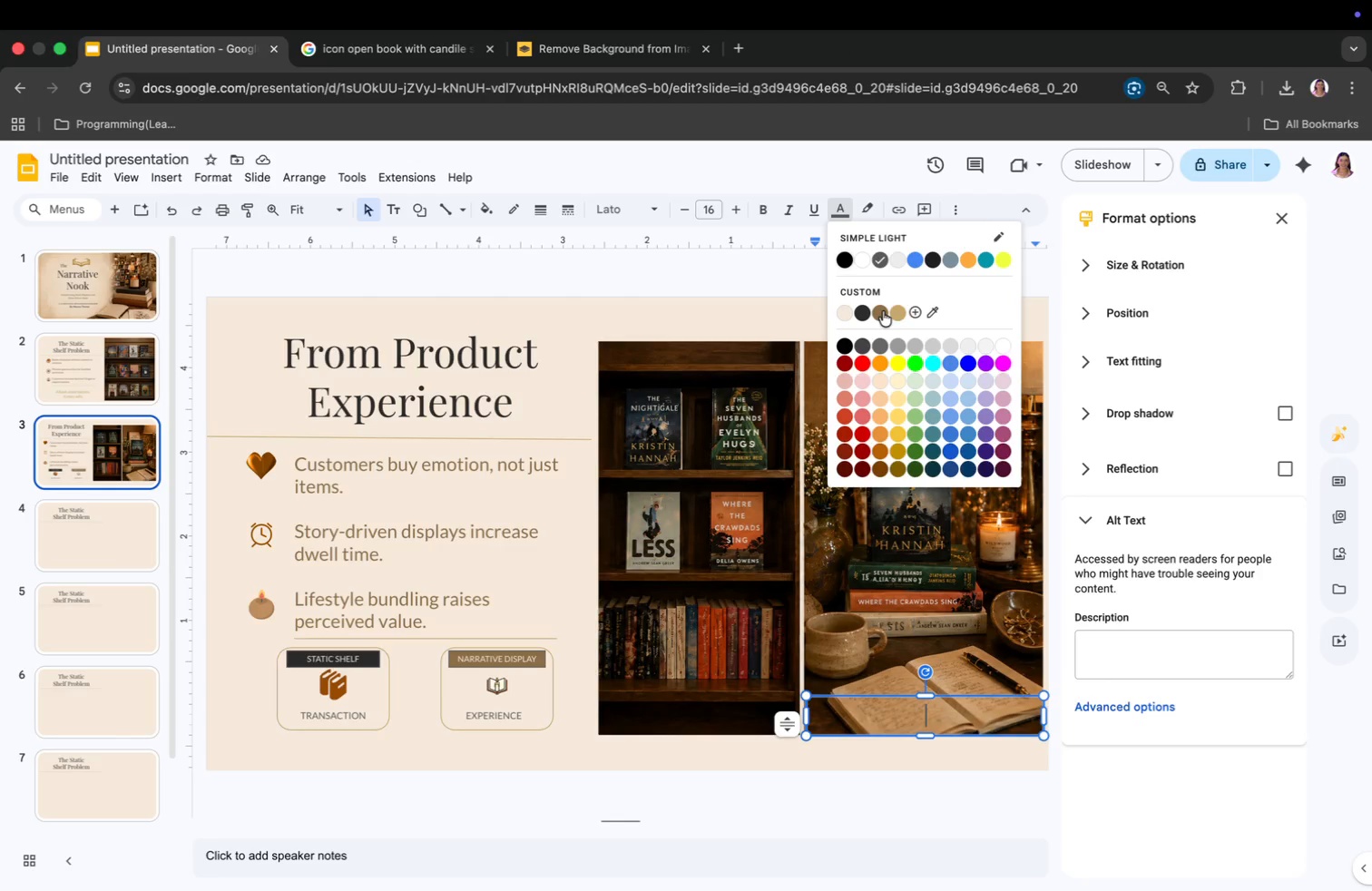 
left_click([883, 311])
 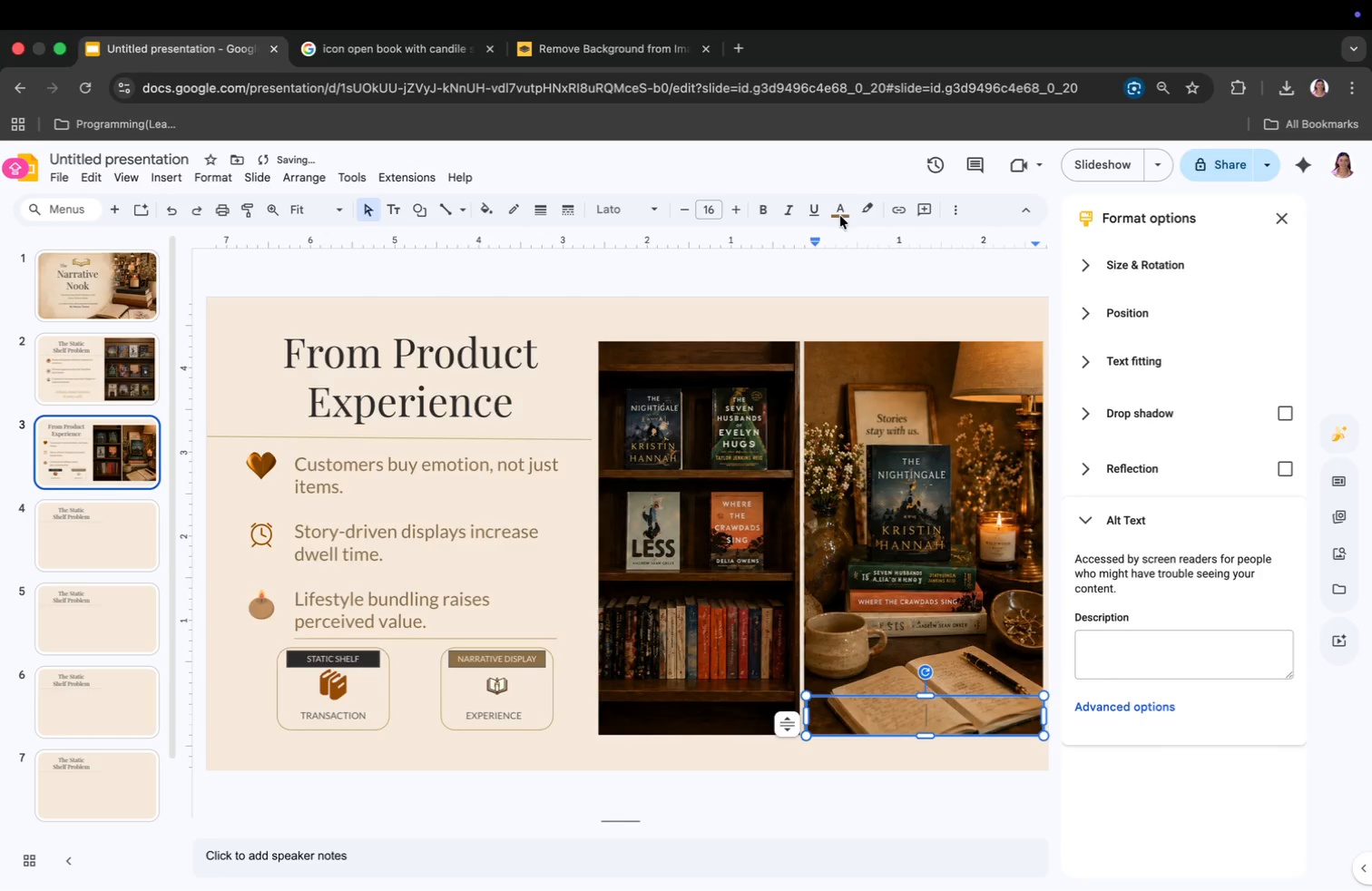 
left_click([836, 220])
 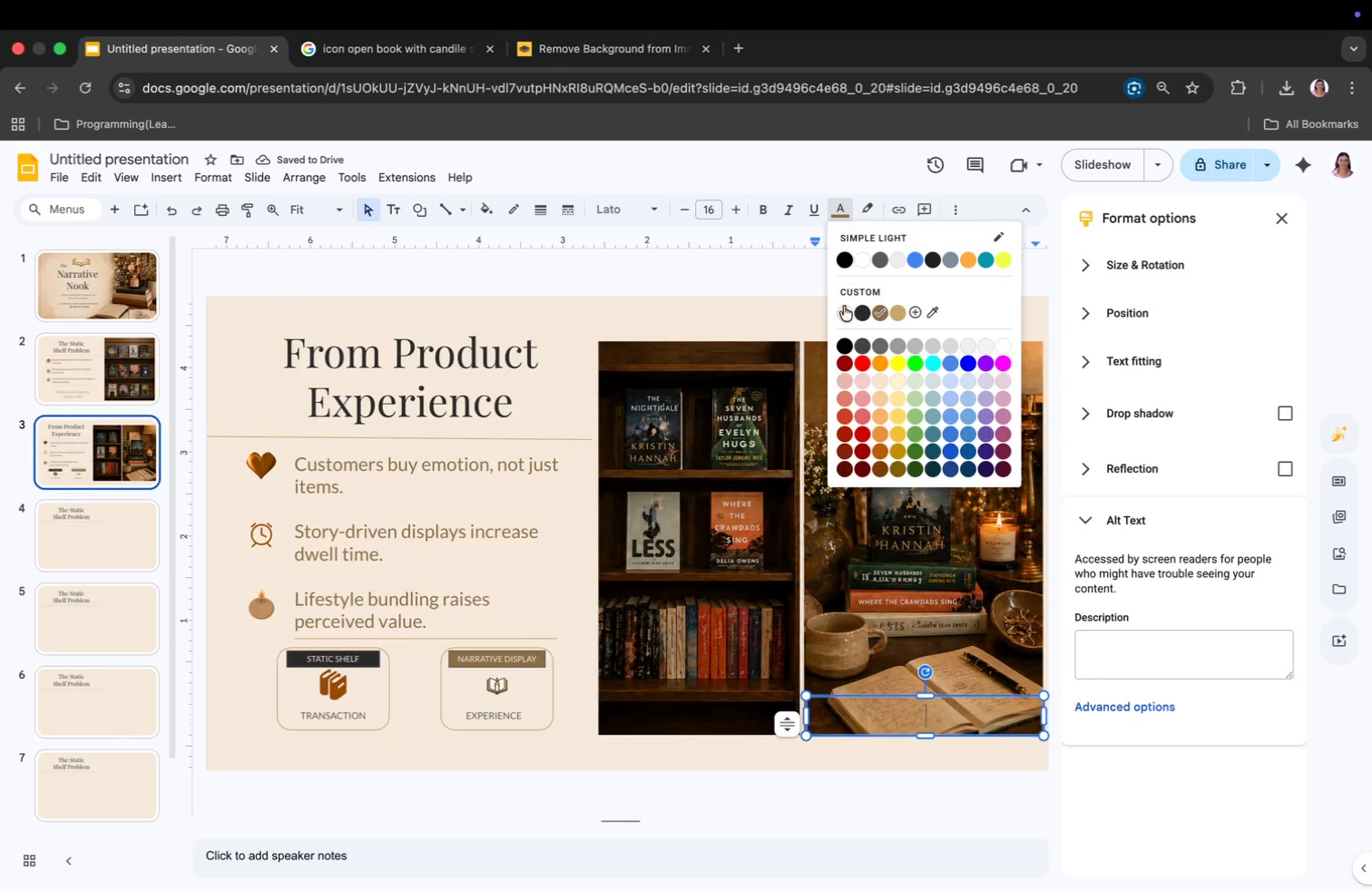 
left_click([842, 310])
 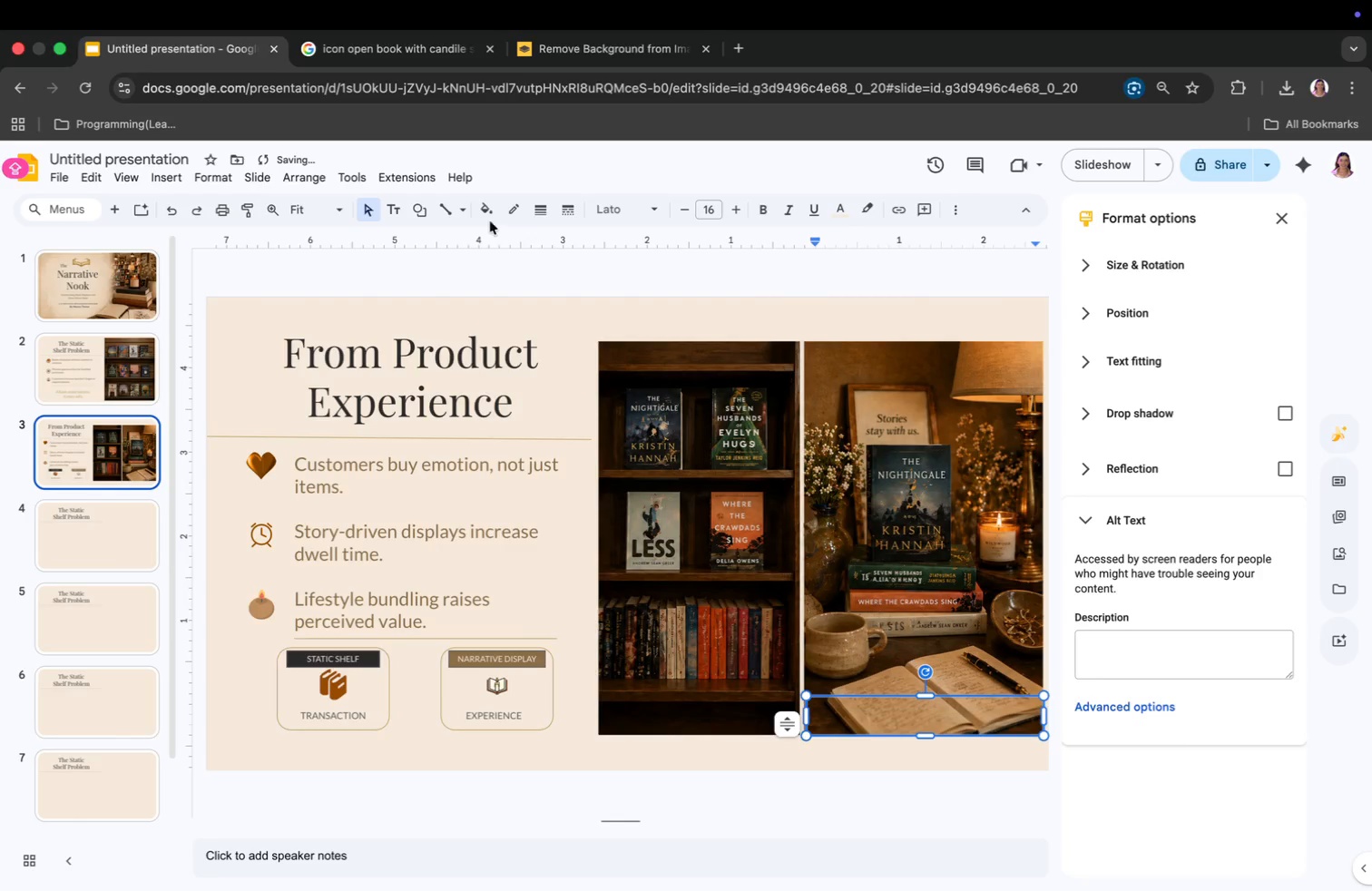 
left_click([485, 216])
 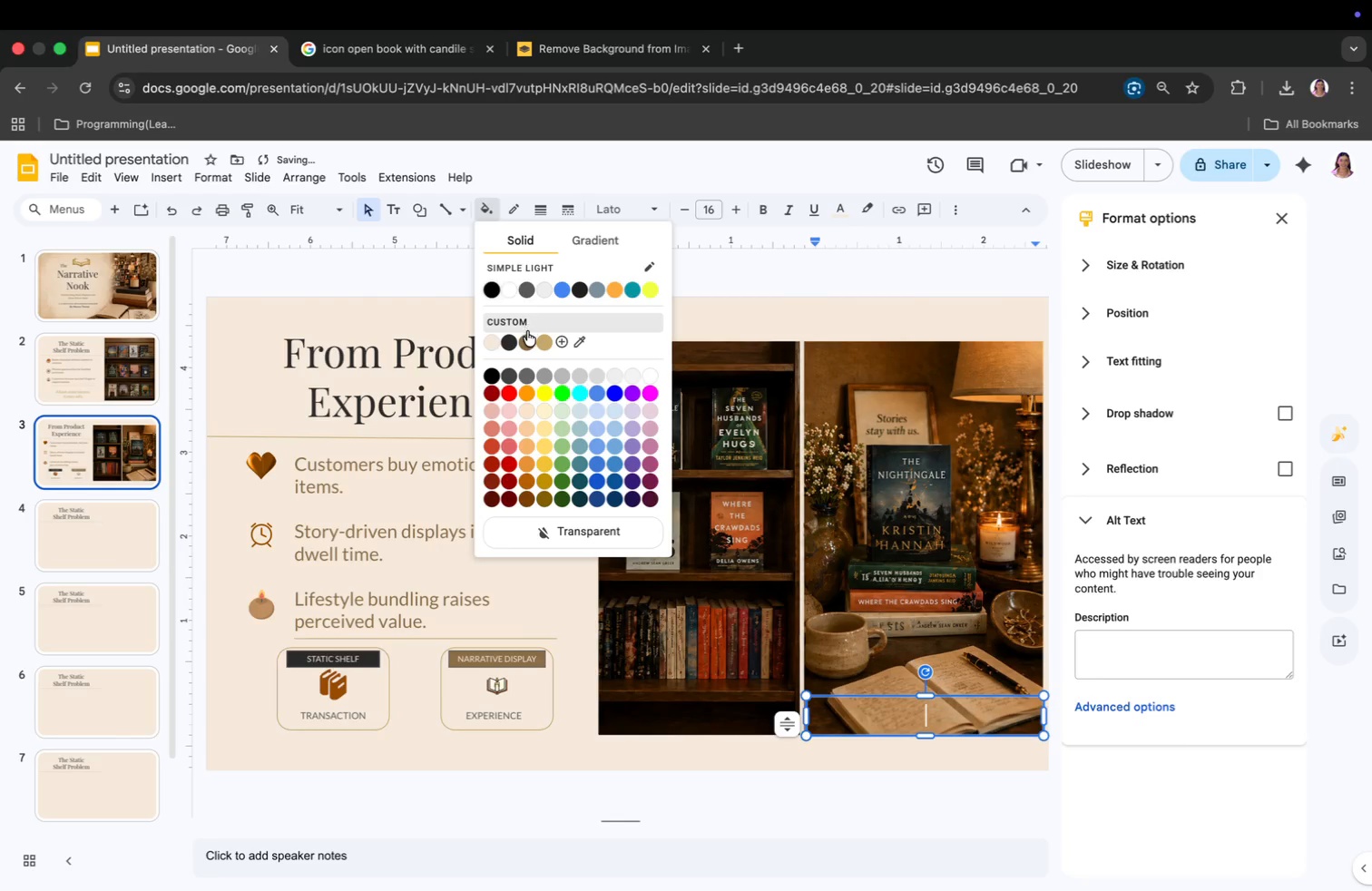 
left_click([525, 337])
 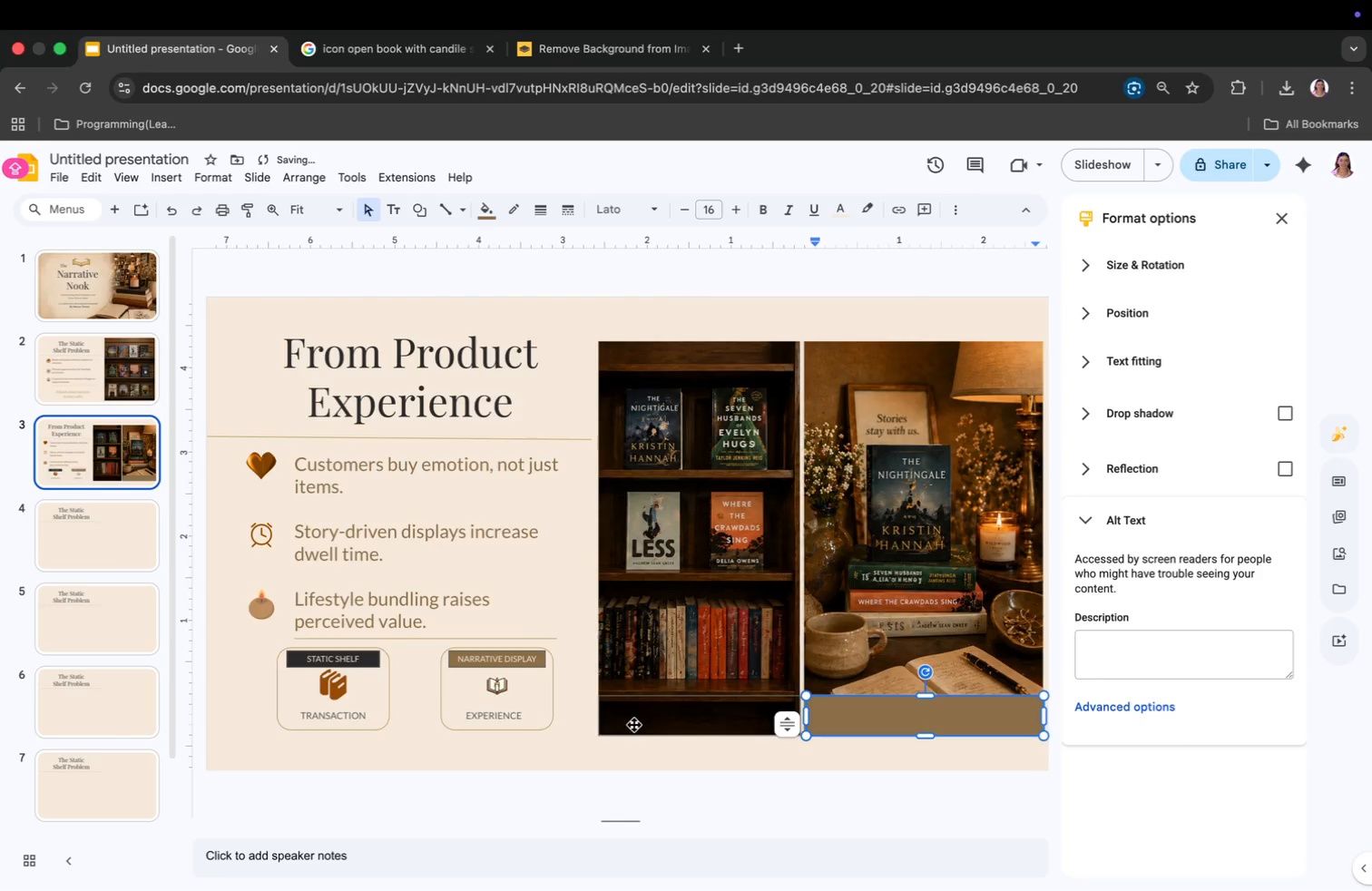 
left_click([652, 726])
 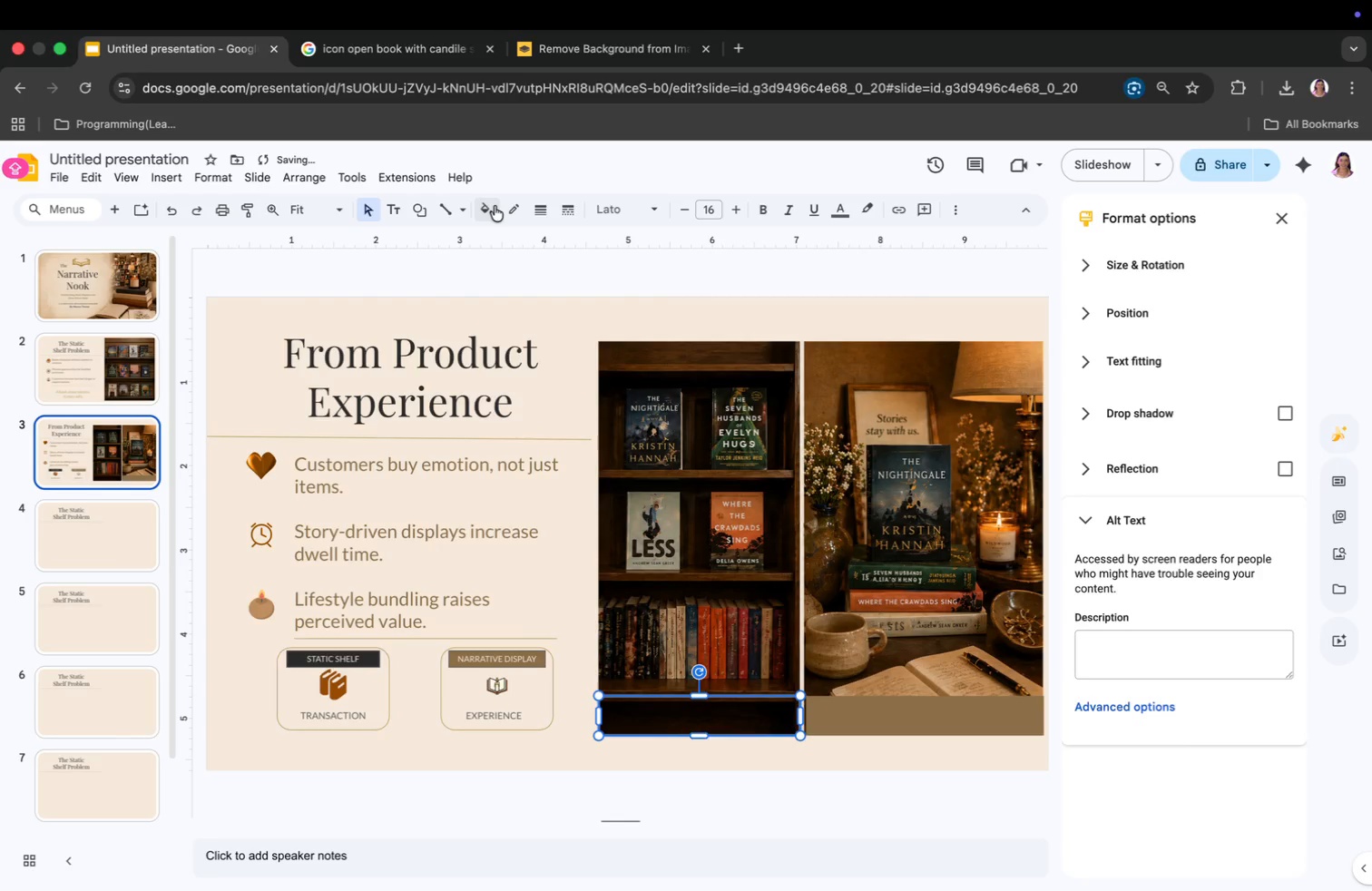 
left_click([482, 208])
 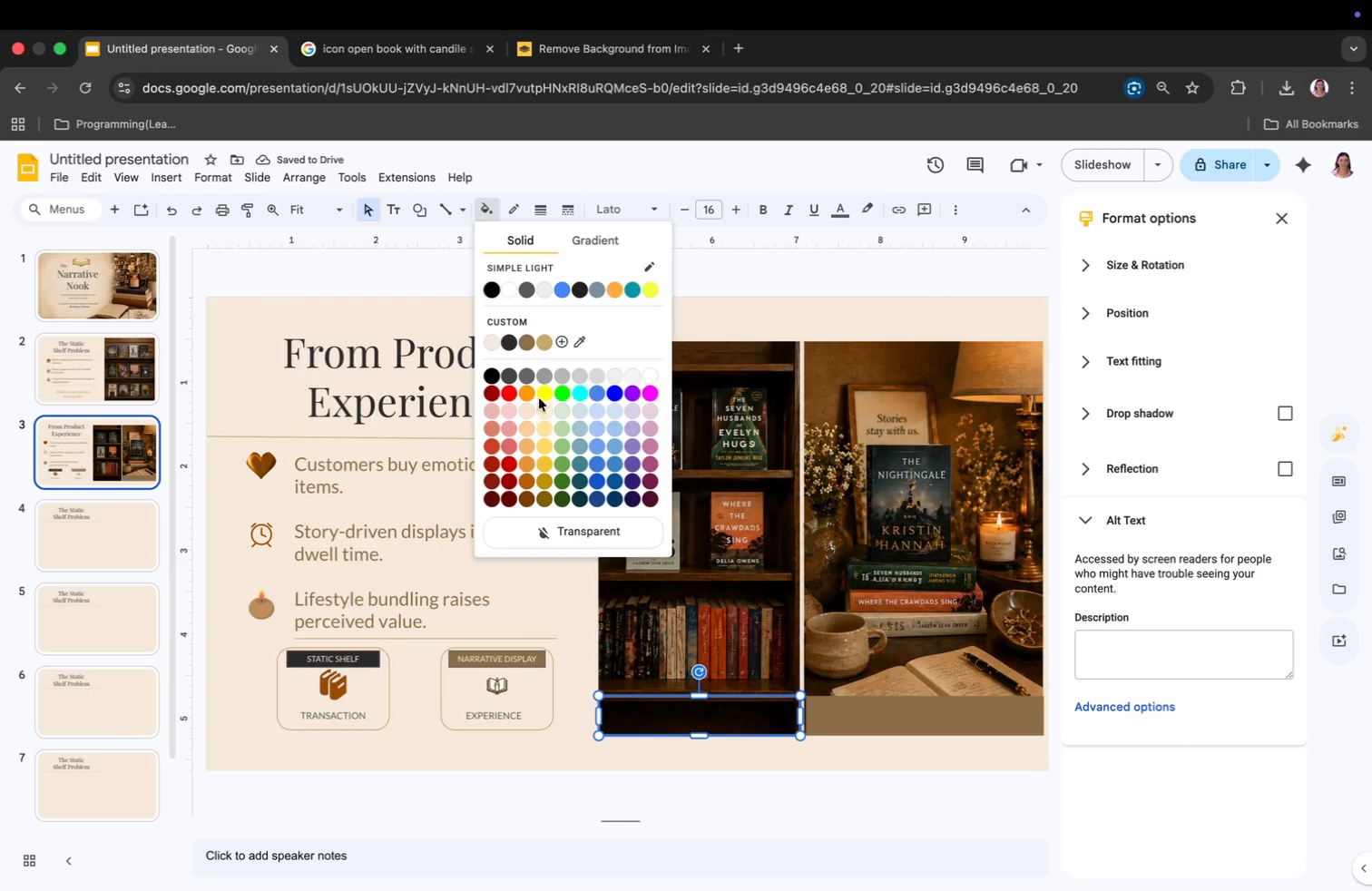 
left_click([511, 339])
 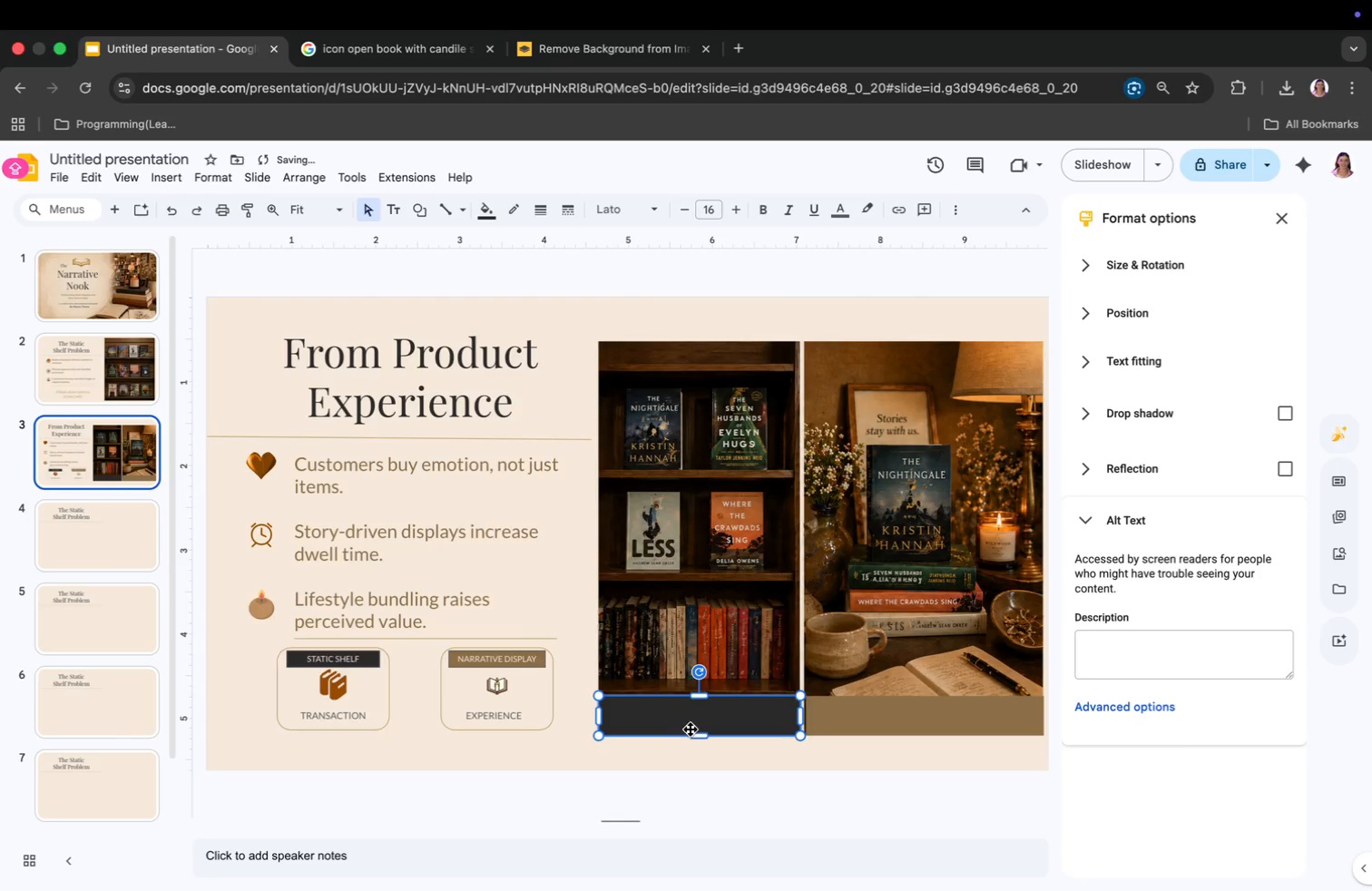 
right_click([692, 726])
 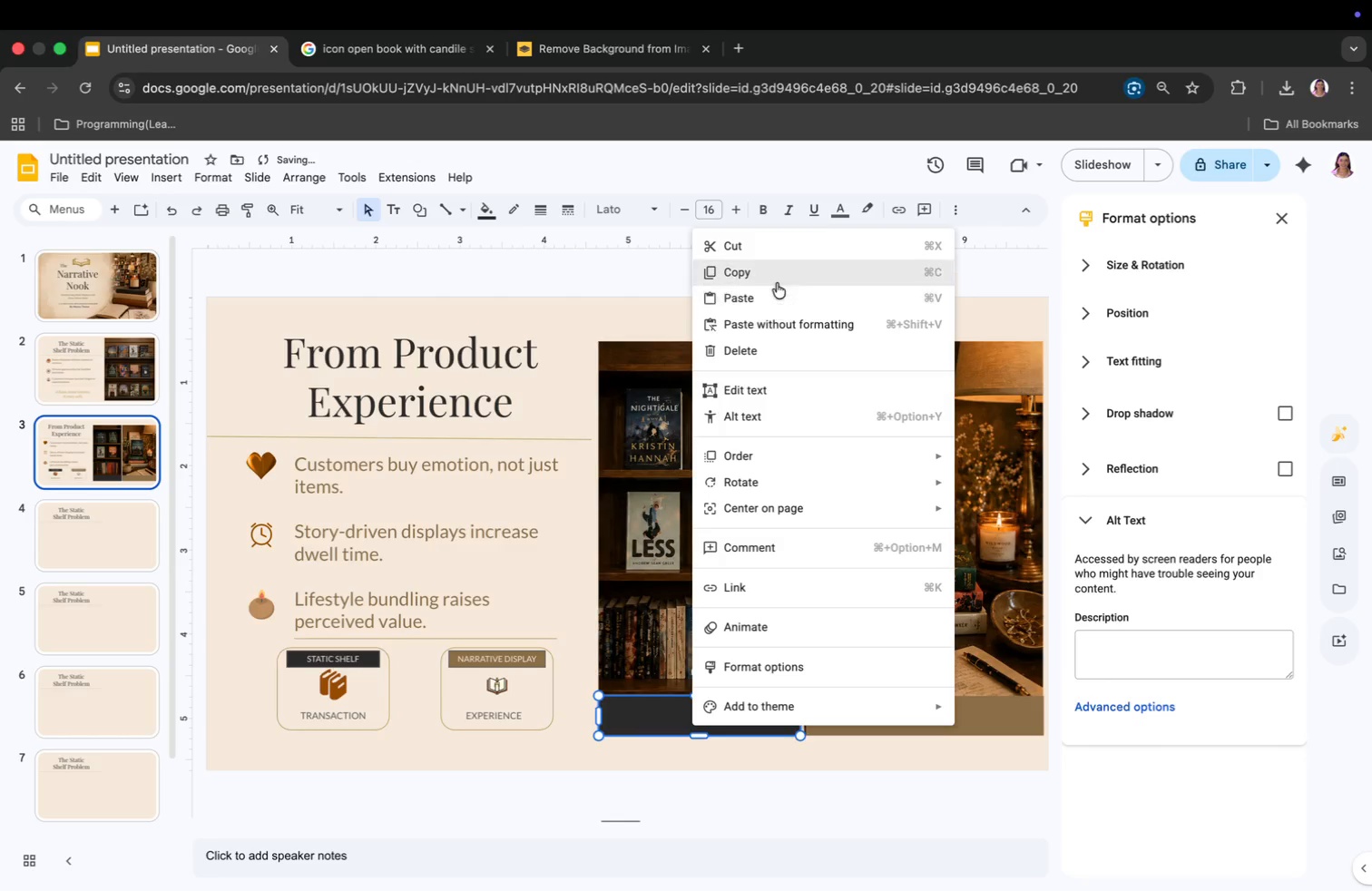 
left_click([777, 277])
 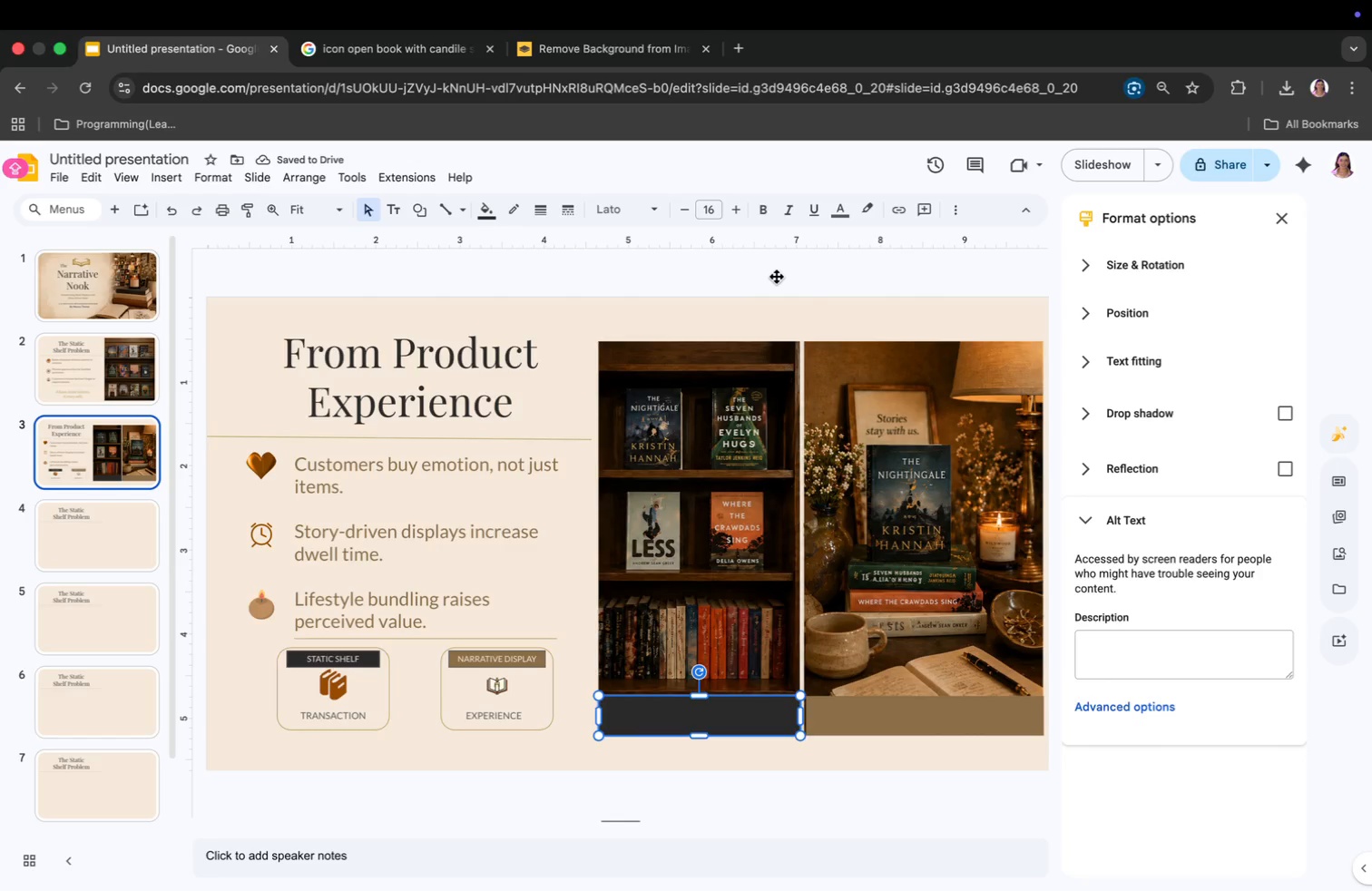 
key(Meta+V)
 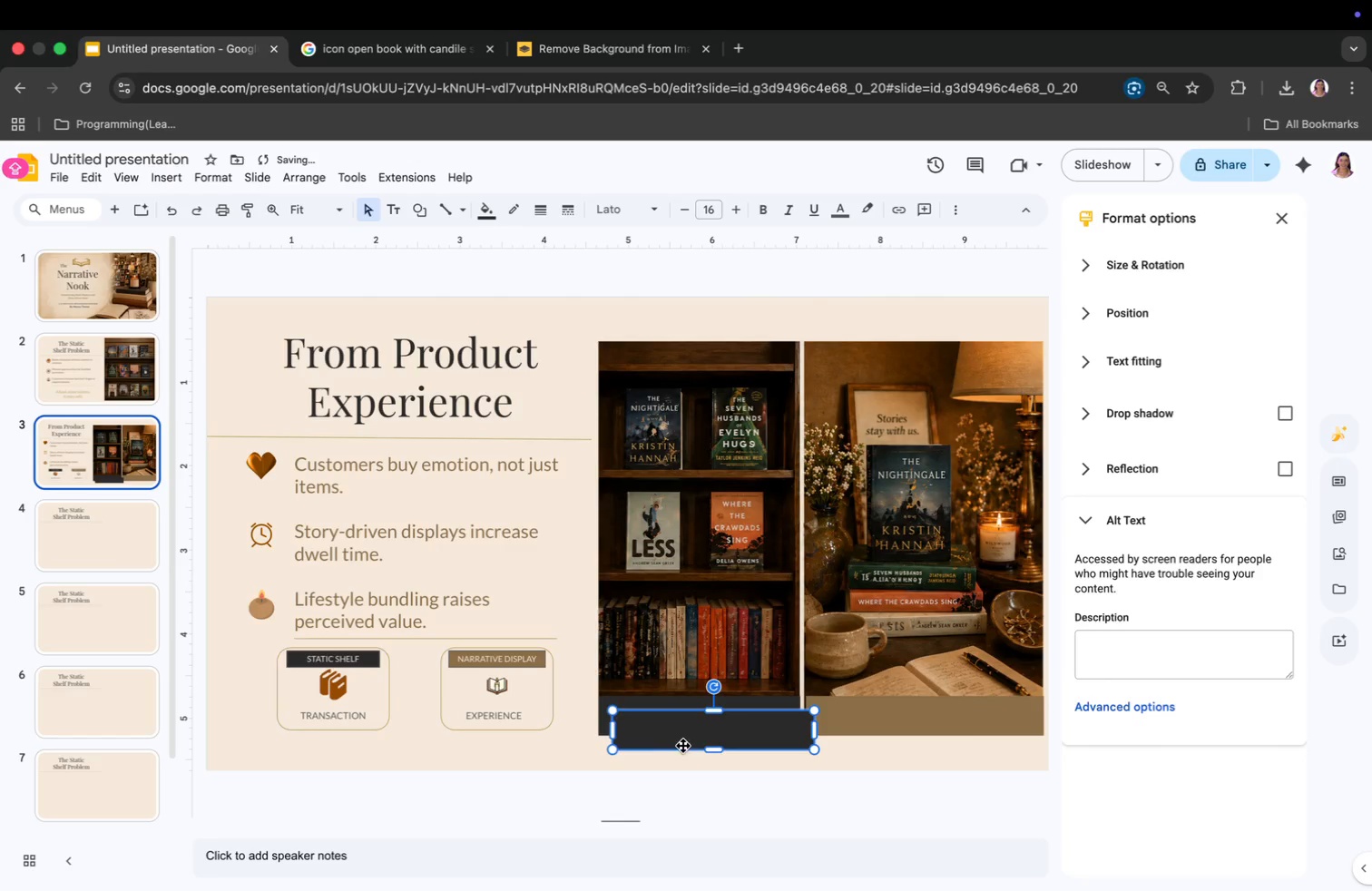 
left_click_drag(start_coordinate=[686, 735], to_coordinate=[671, 365])
 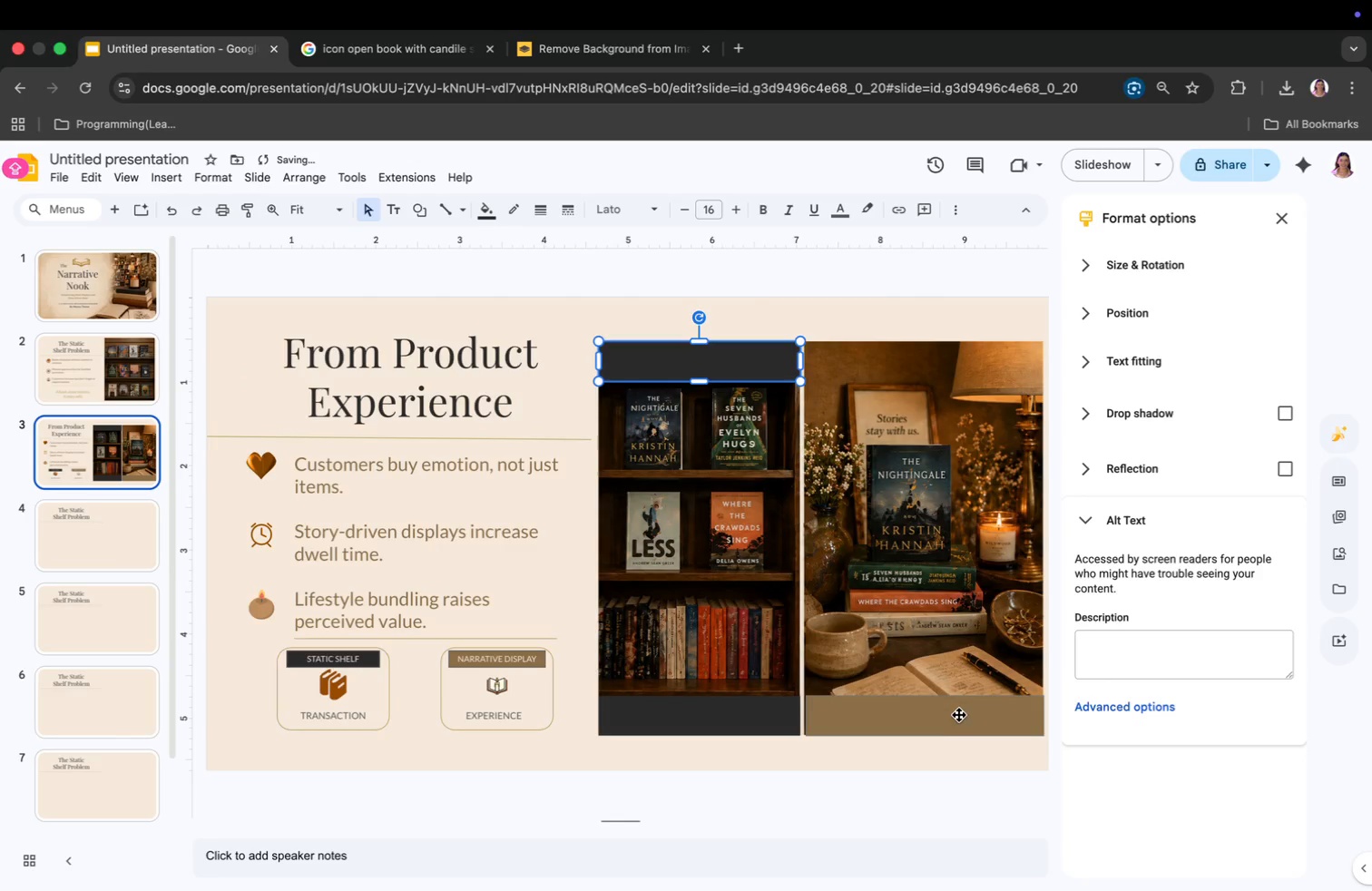 
left_click([948, 707])
 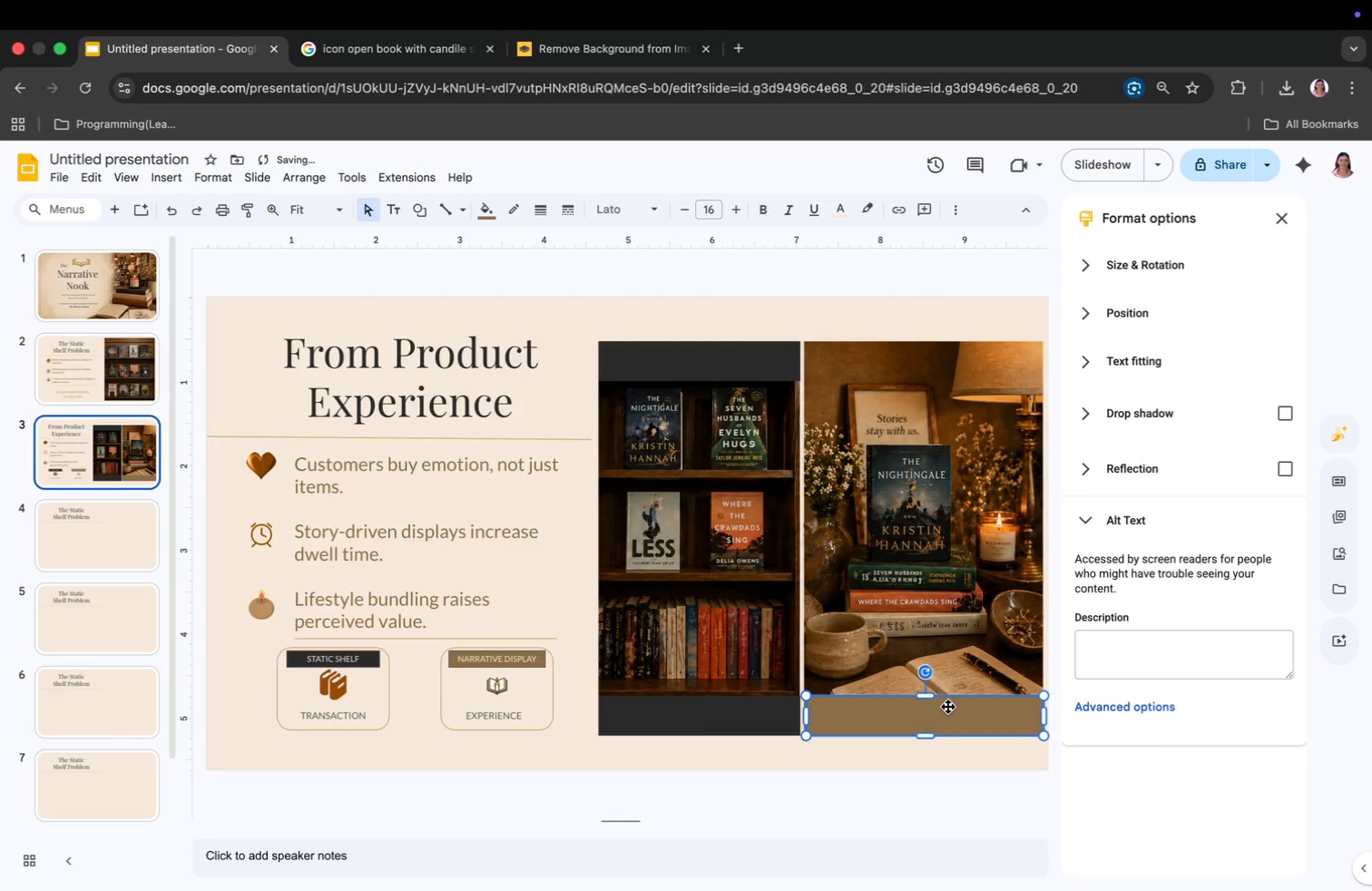 
right_click([948, 707])
 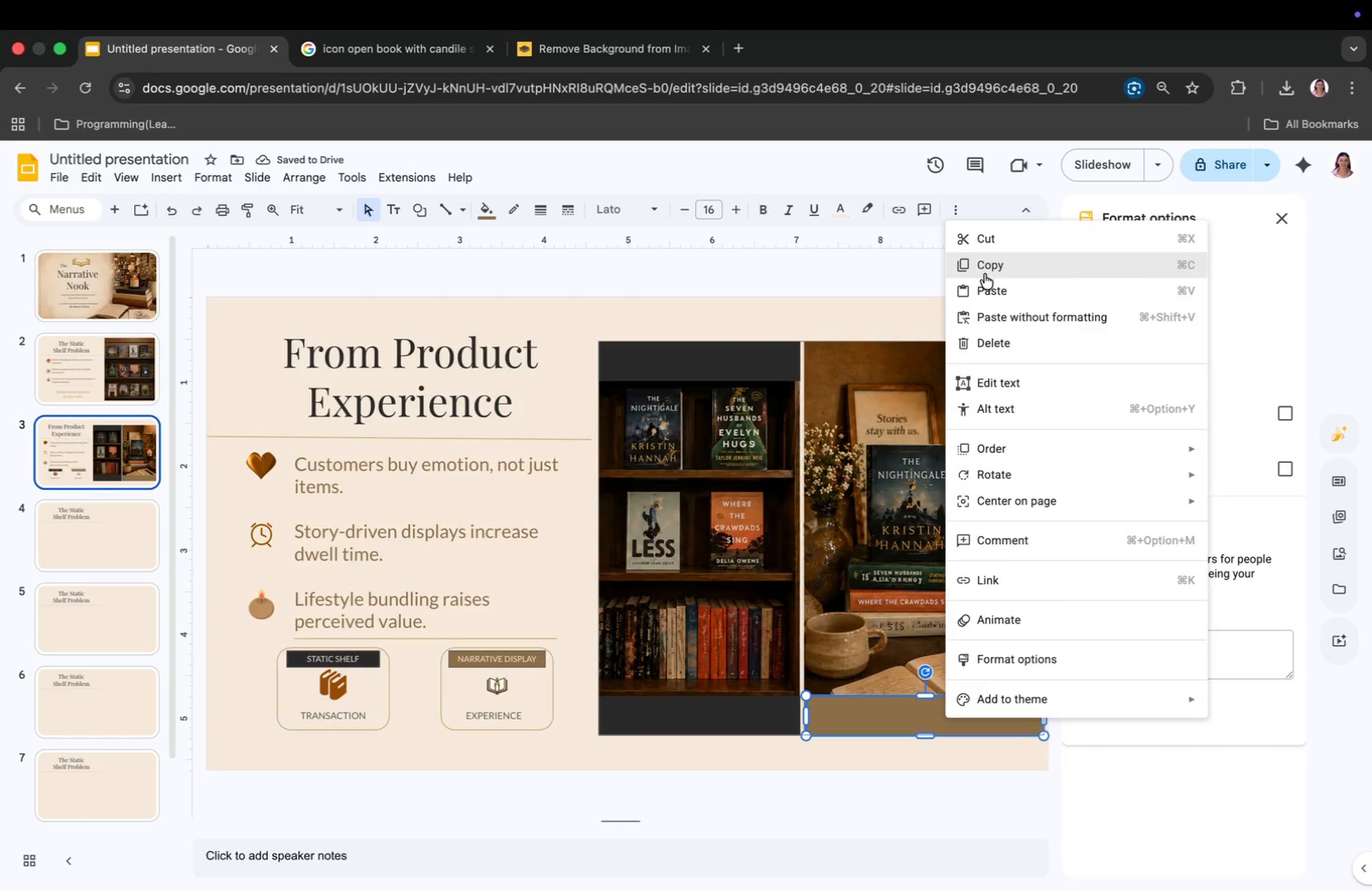 
left_click([985, 269])
 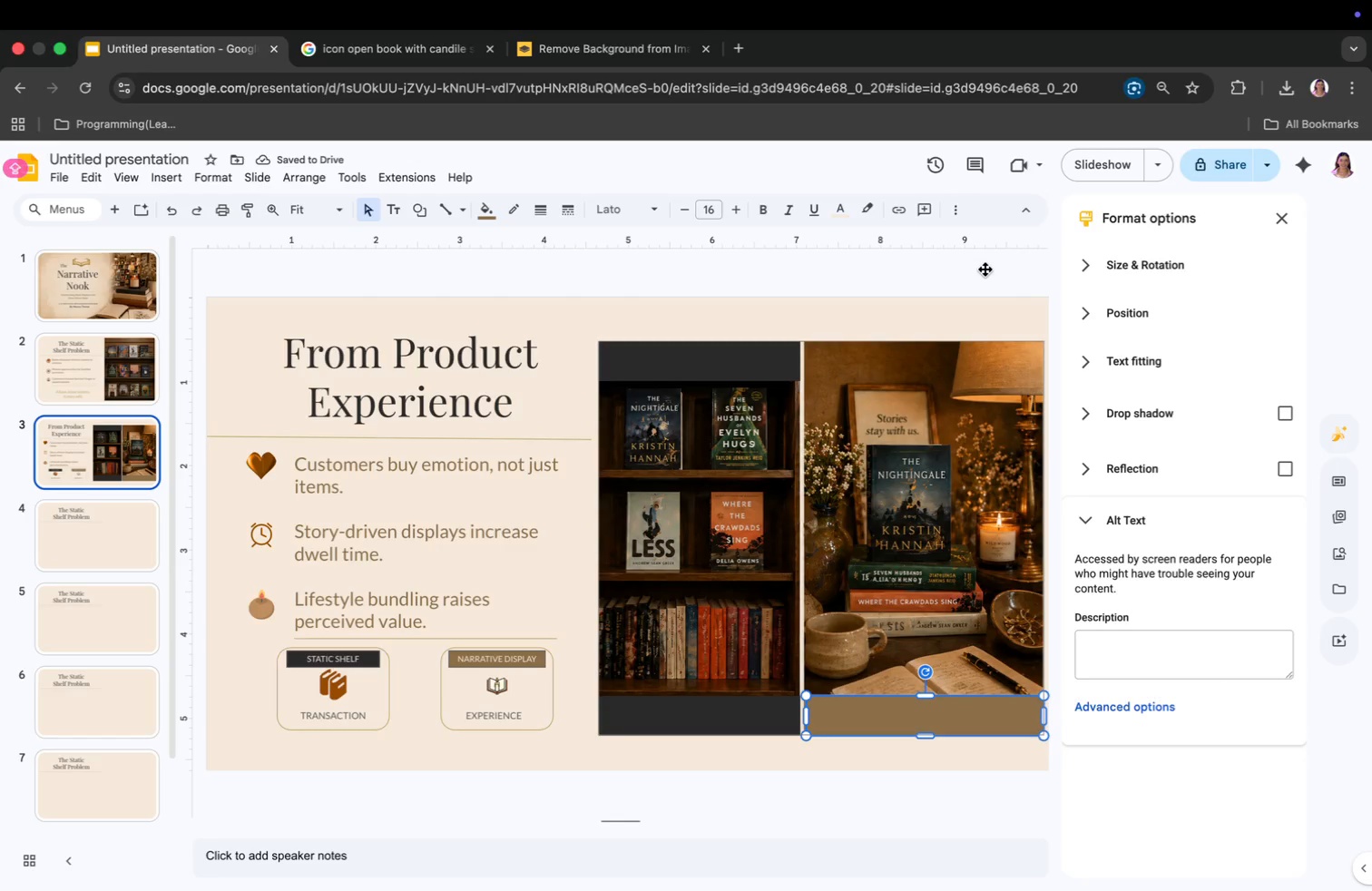 
key(Meta+V)
 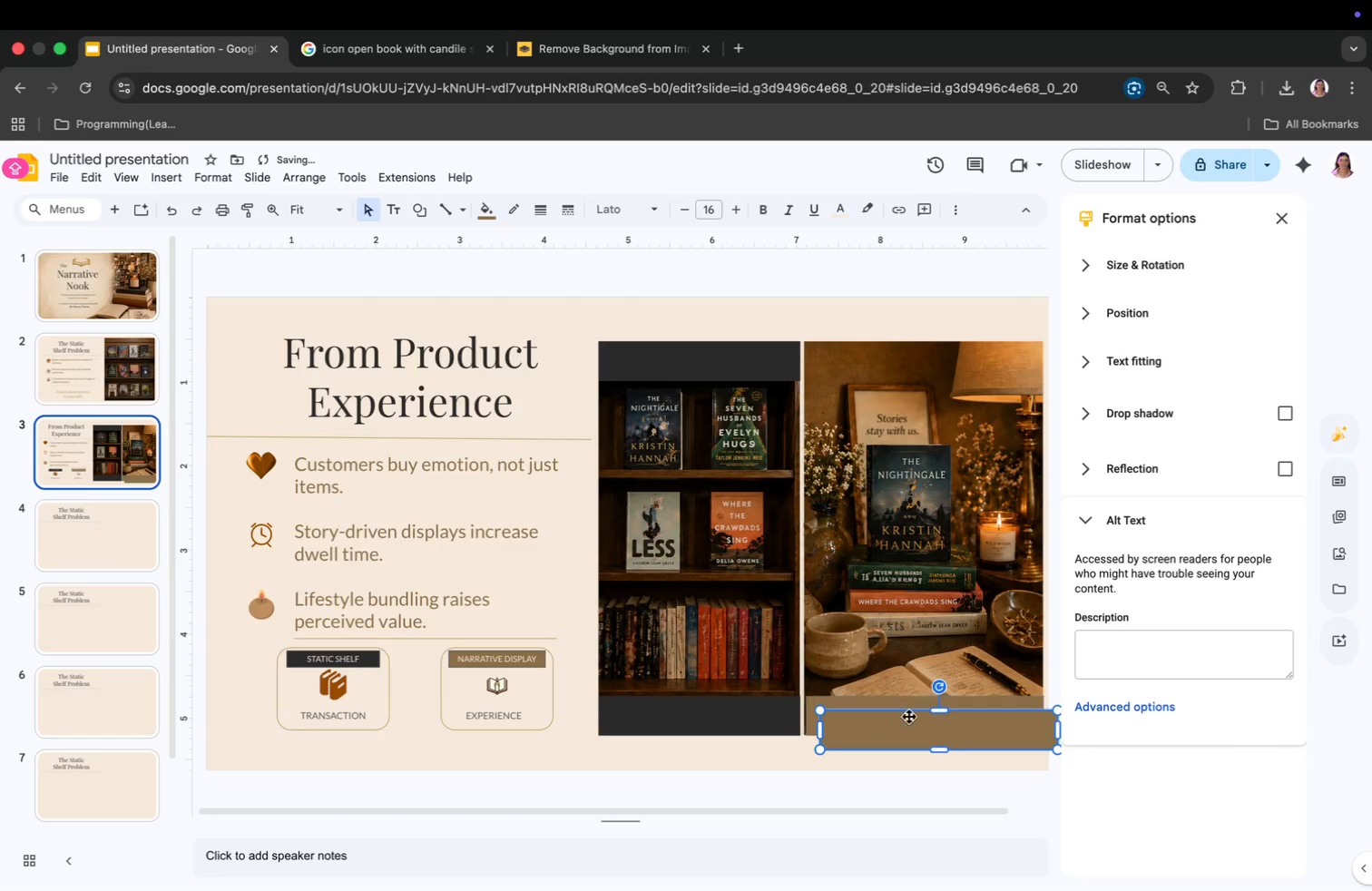 
left_click_drag(start_coordinate=[911, 723], to_coordinate=[896, 357])
 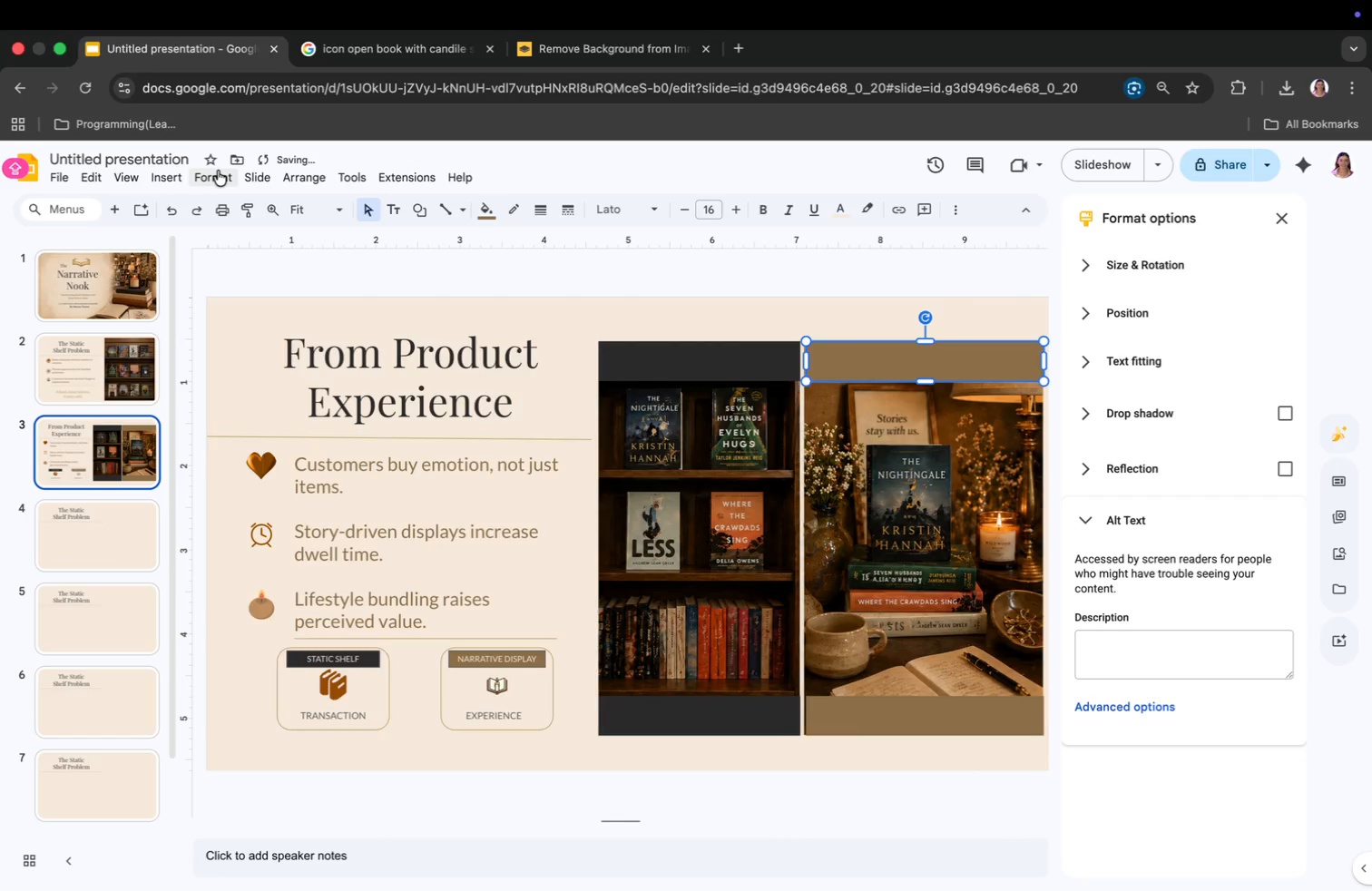 
left_click([187, 175])
 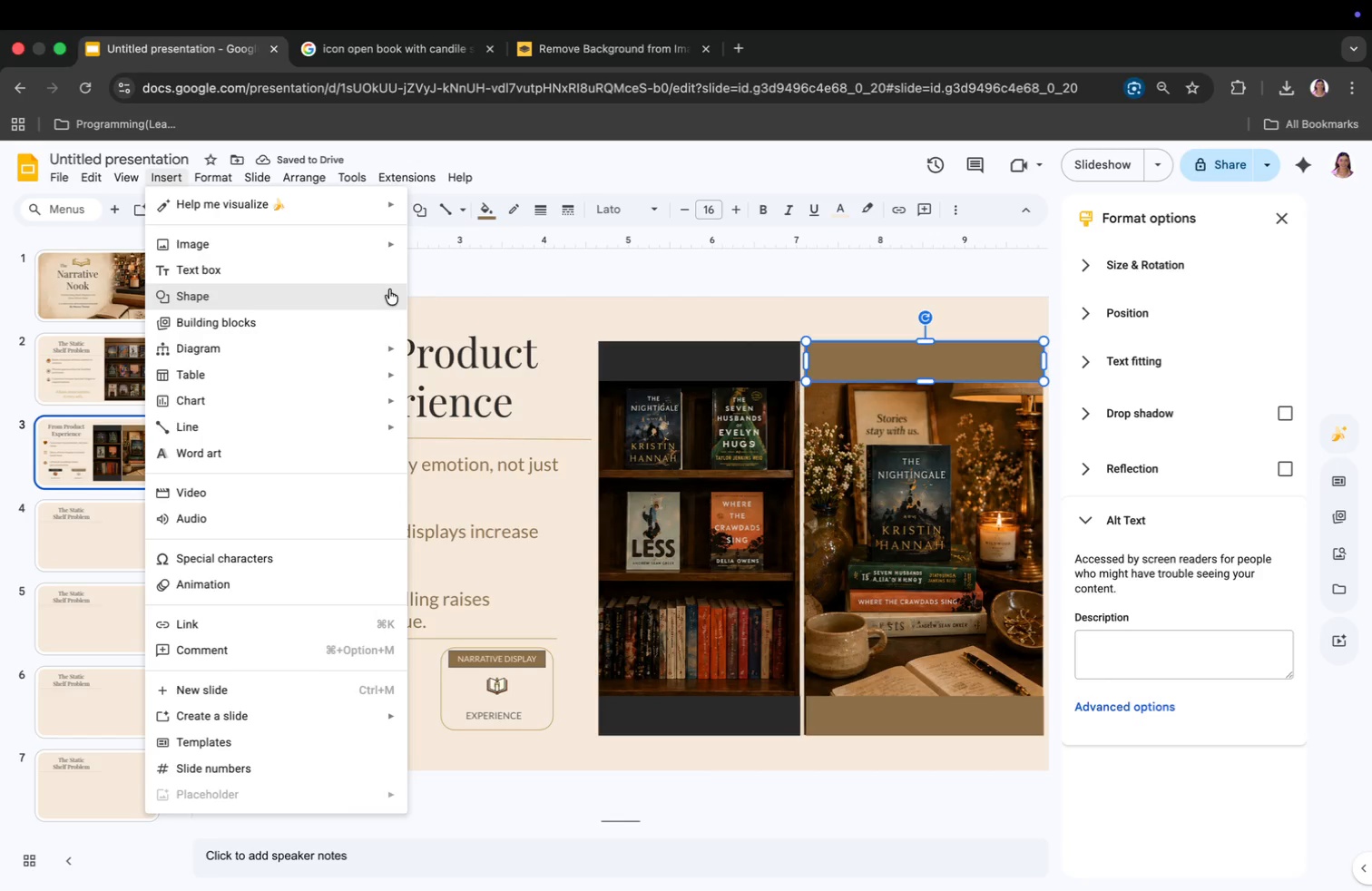 
left_click([348, 294])
 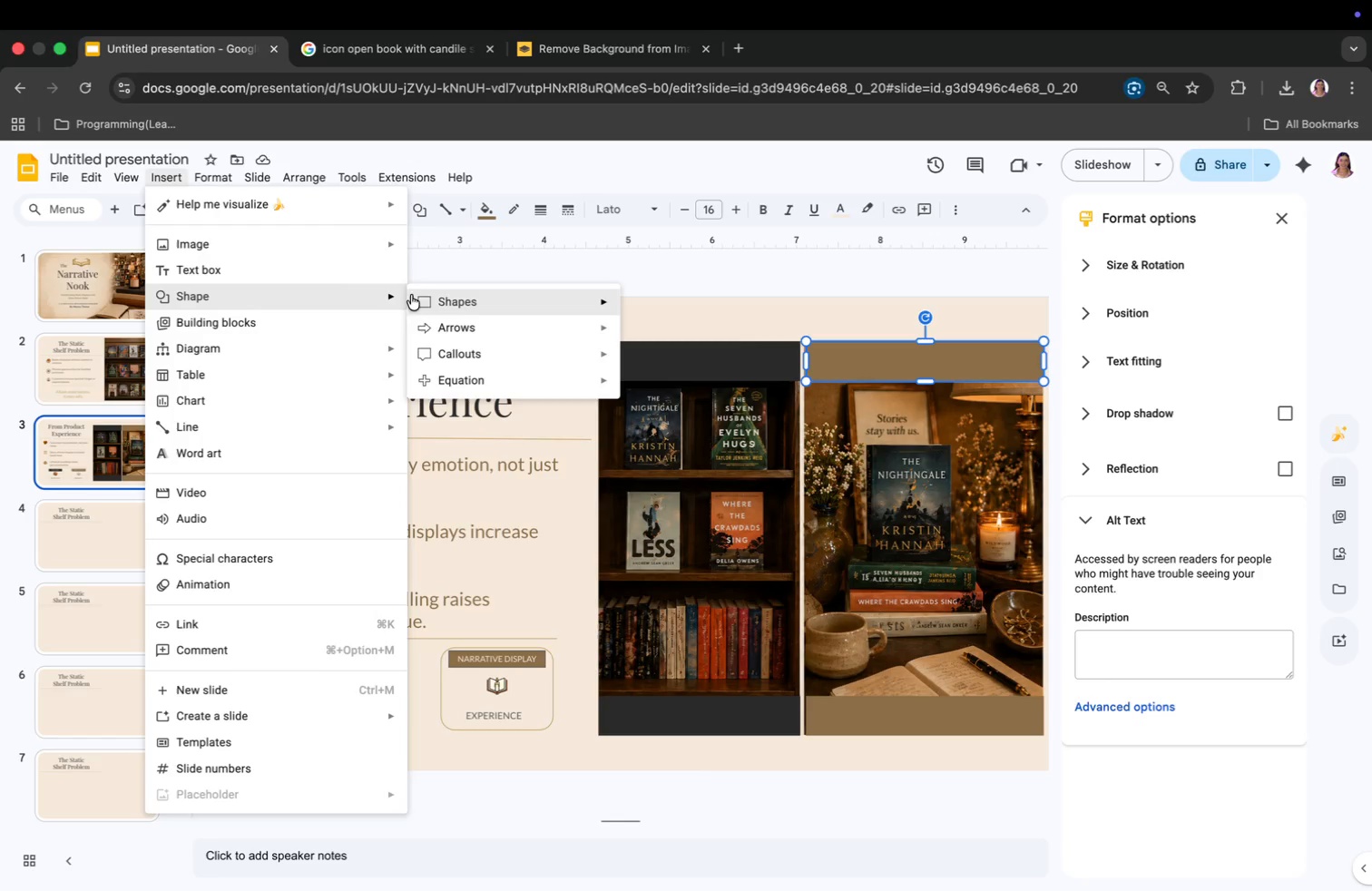 
left_click([430, 299])
 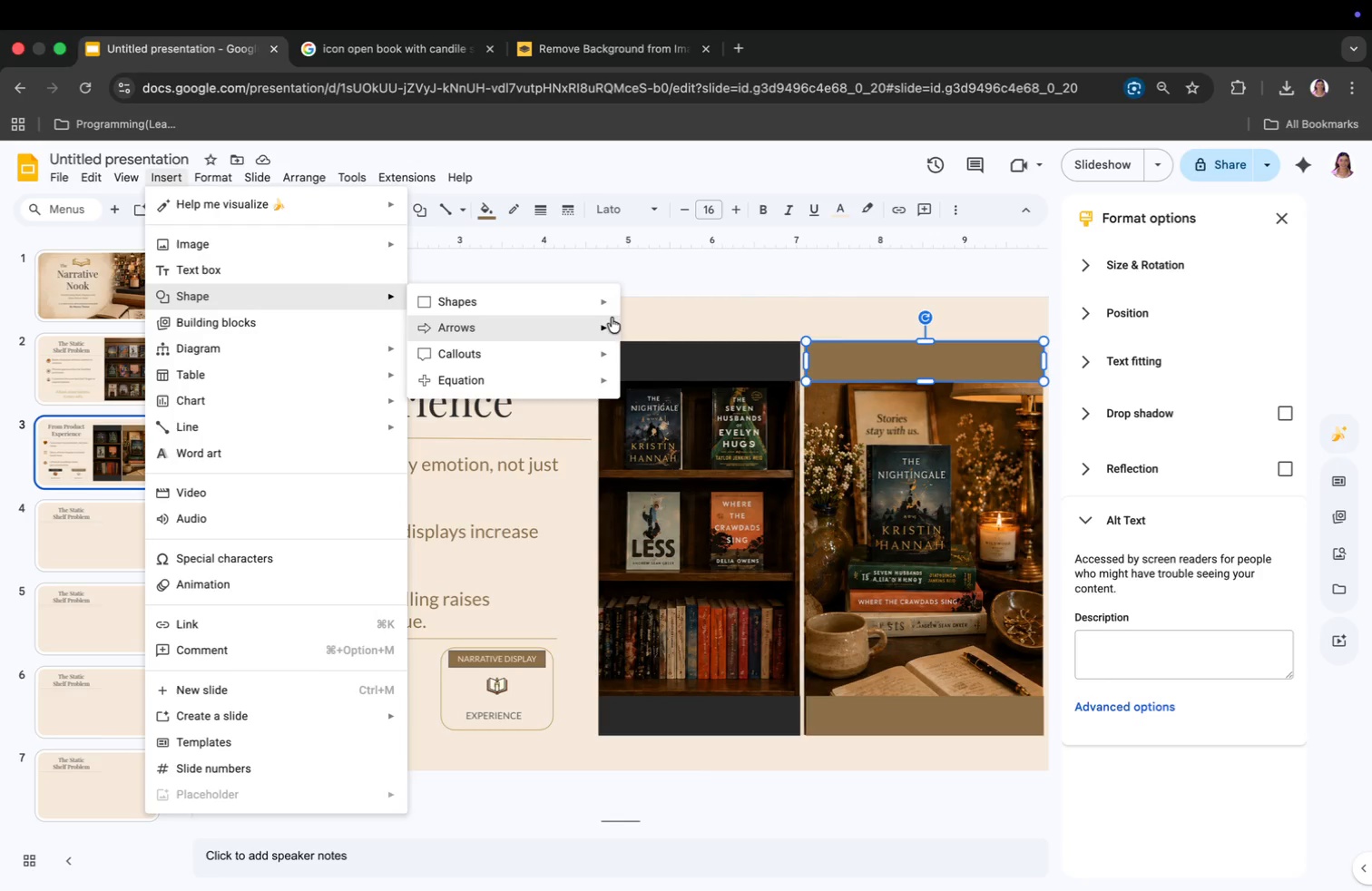 
left_click([605, 305])
 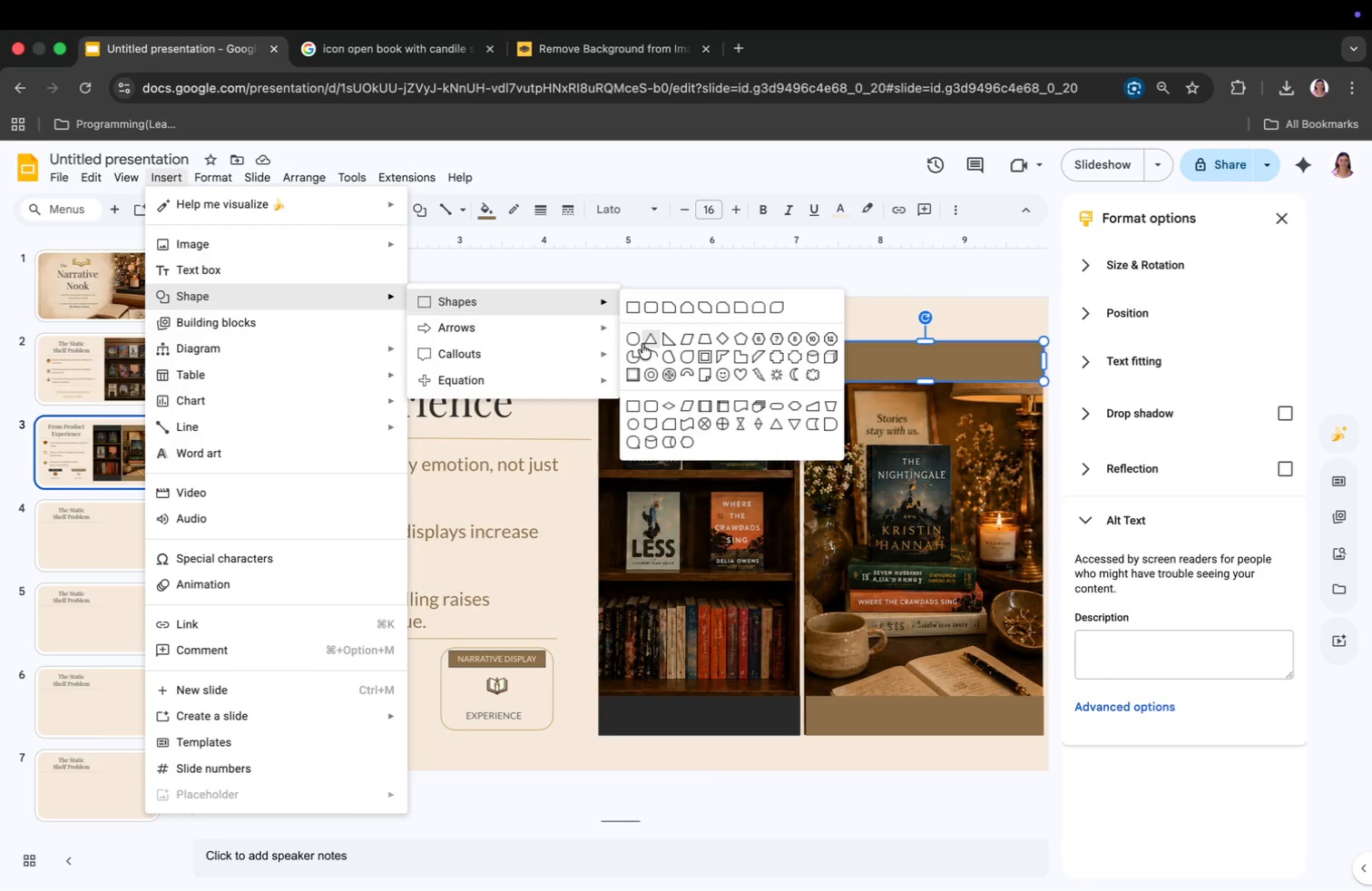 
left_click([634, 343])
 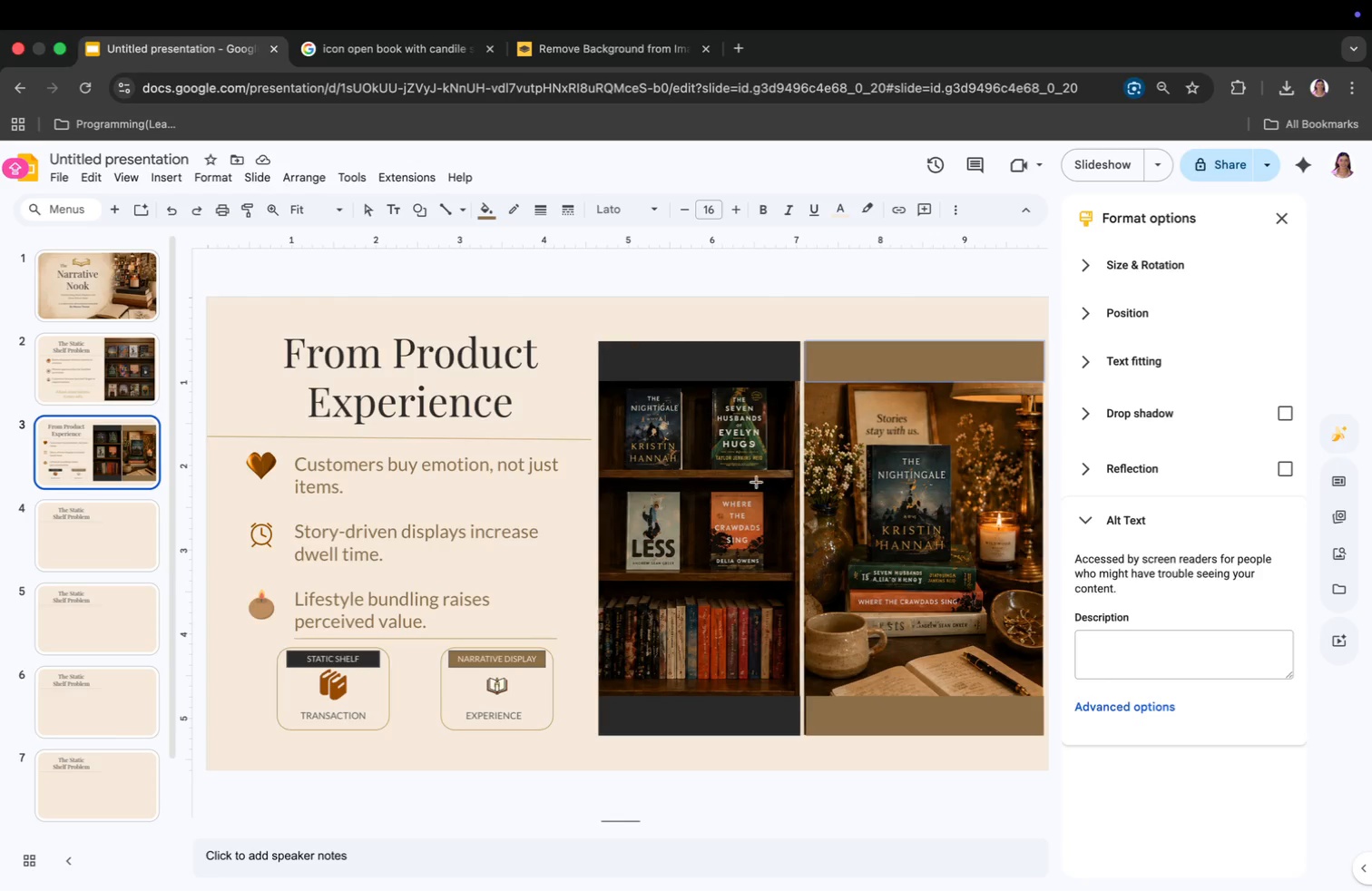 
left_click([778, 489])
 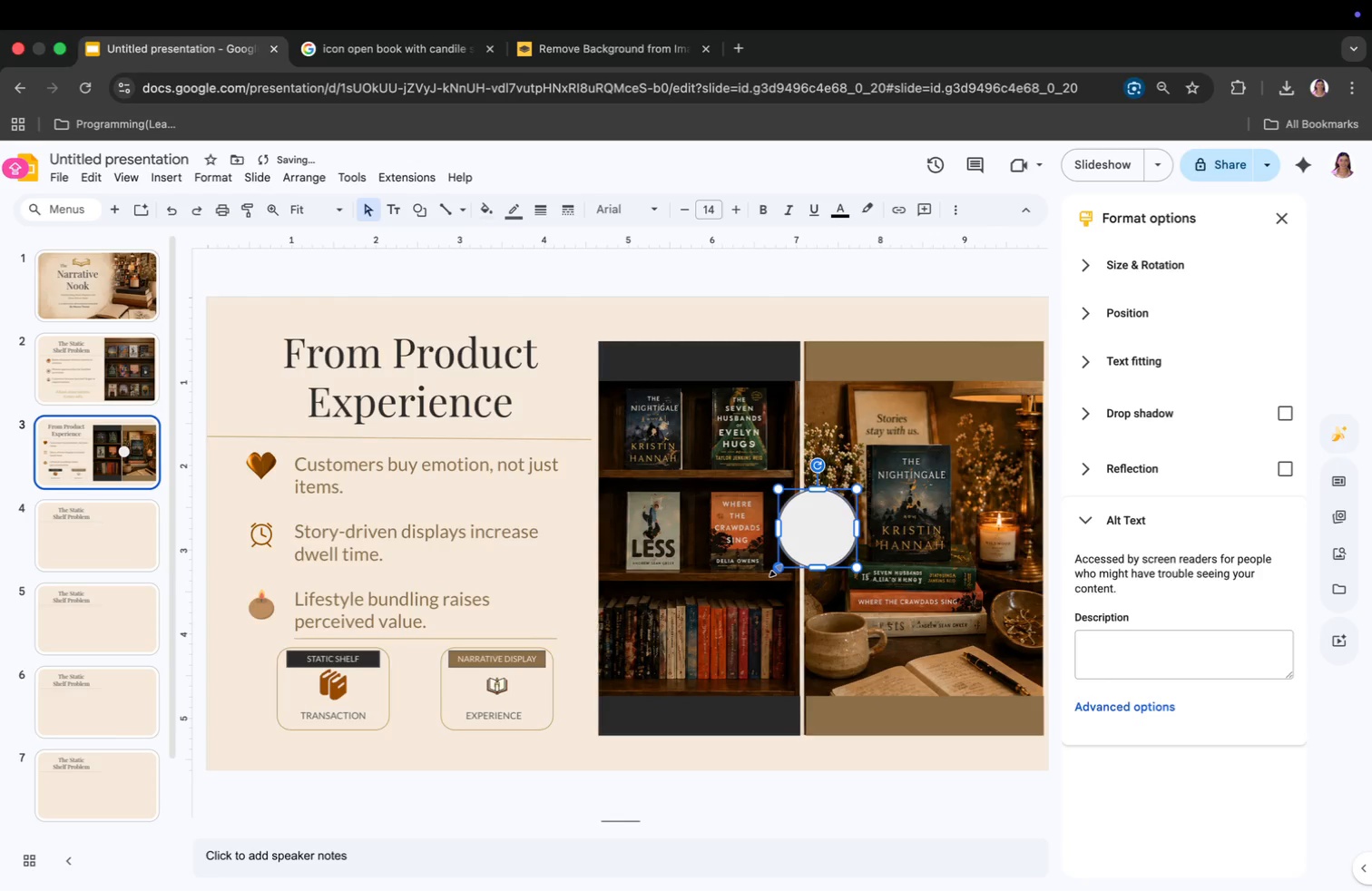 
left_click_drag(start_coordinate=[778, 565], to_coordinate=[798, 544])
 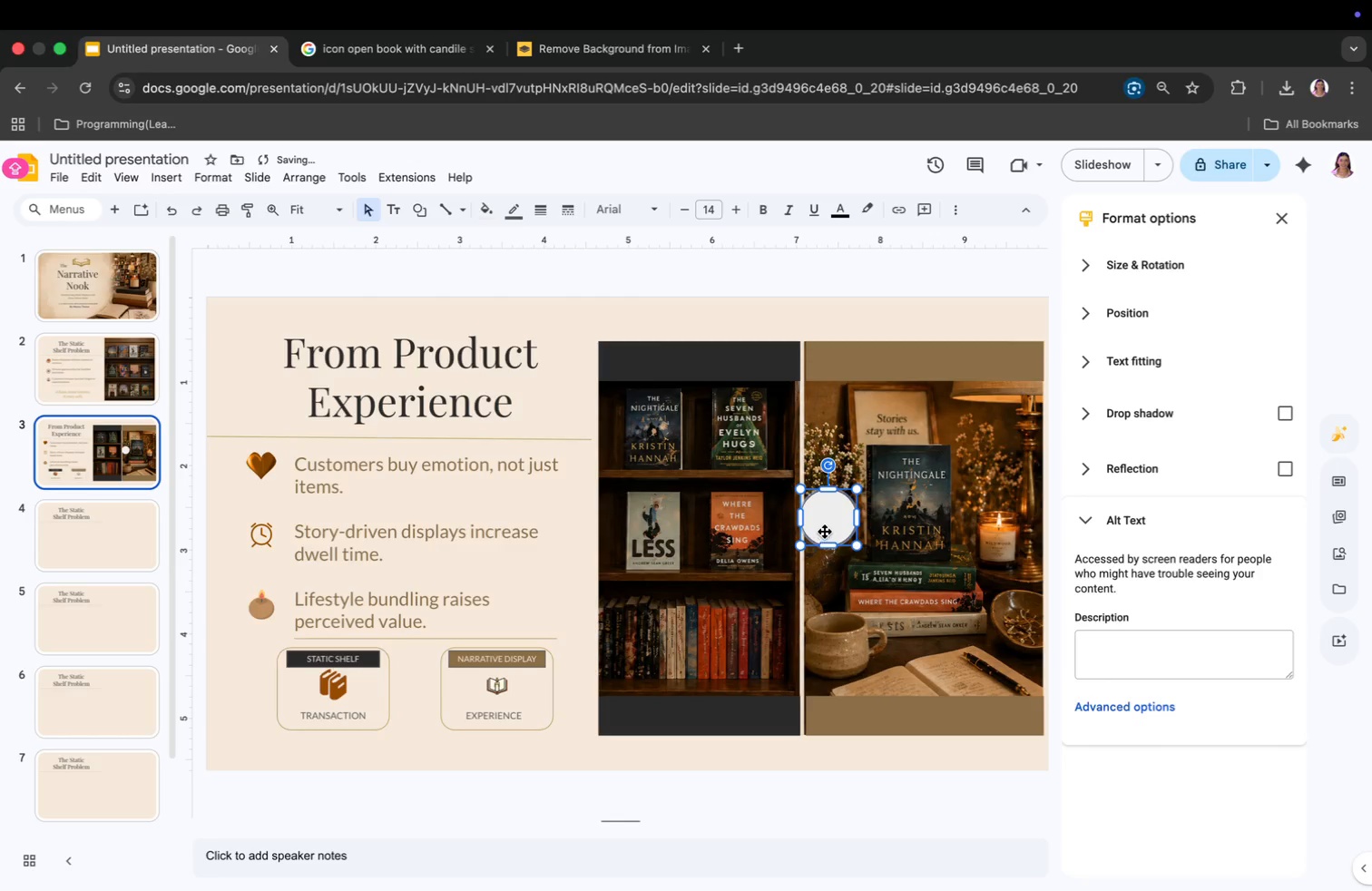 
left_click_drag(start_coordinate=[825, 525], to_coordinate=[797, 539])
 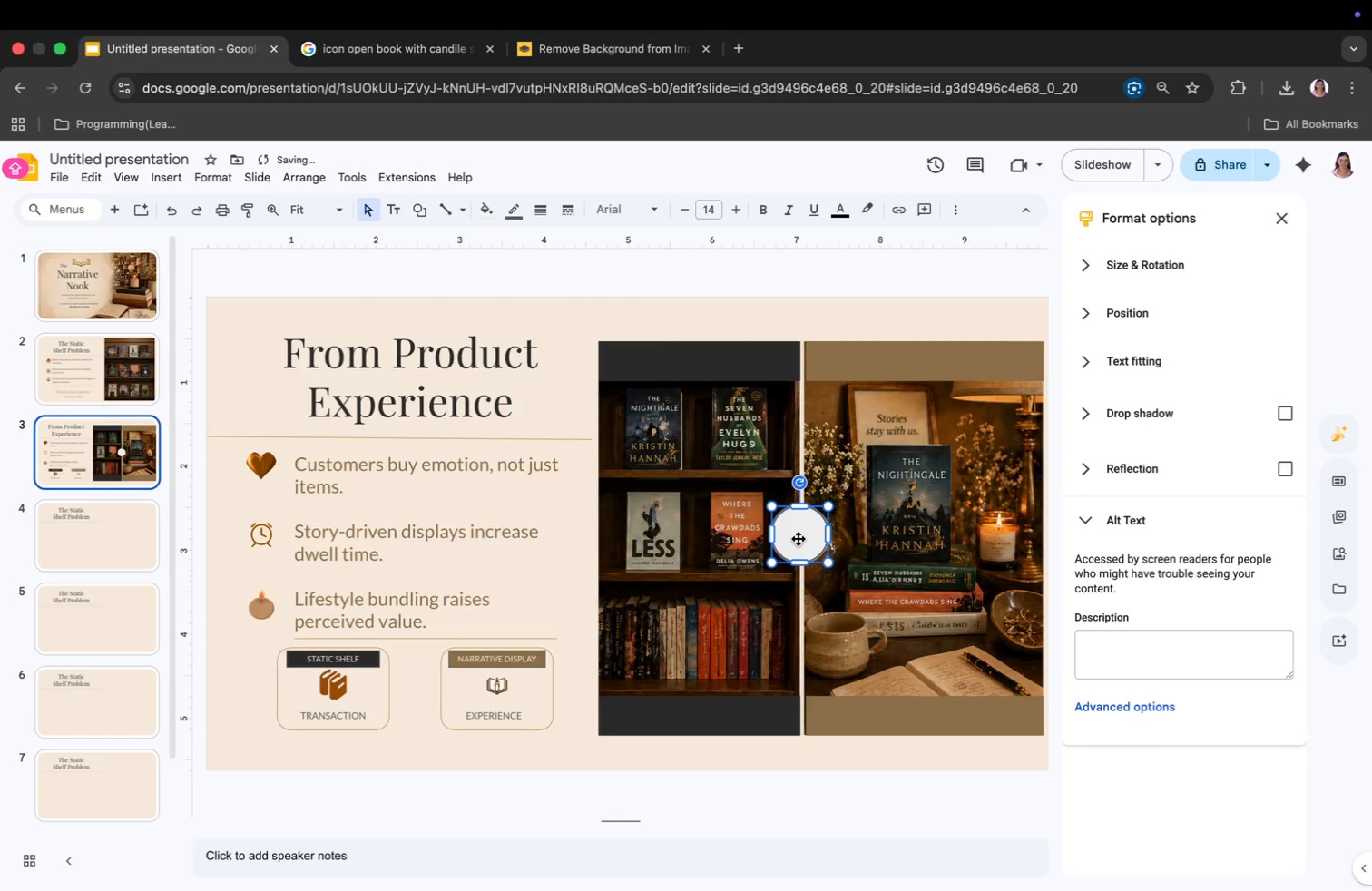 
left_click([799, 539])
 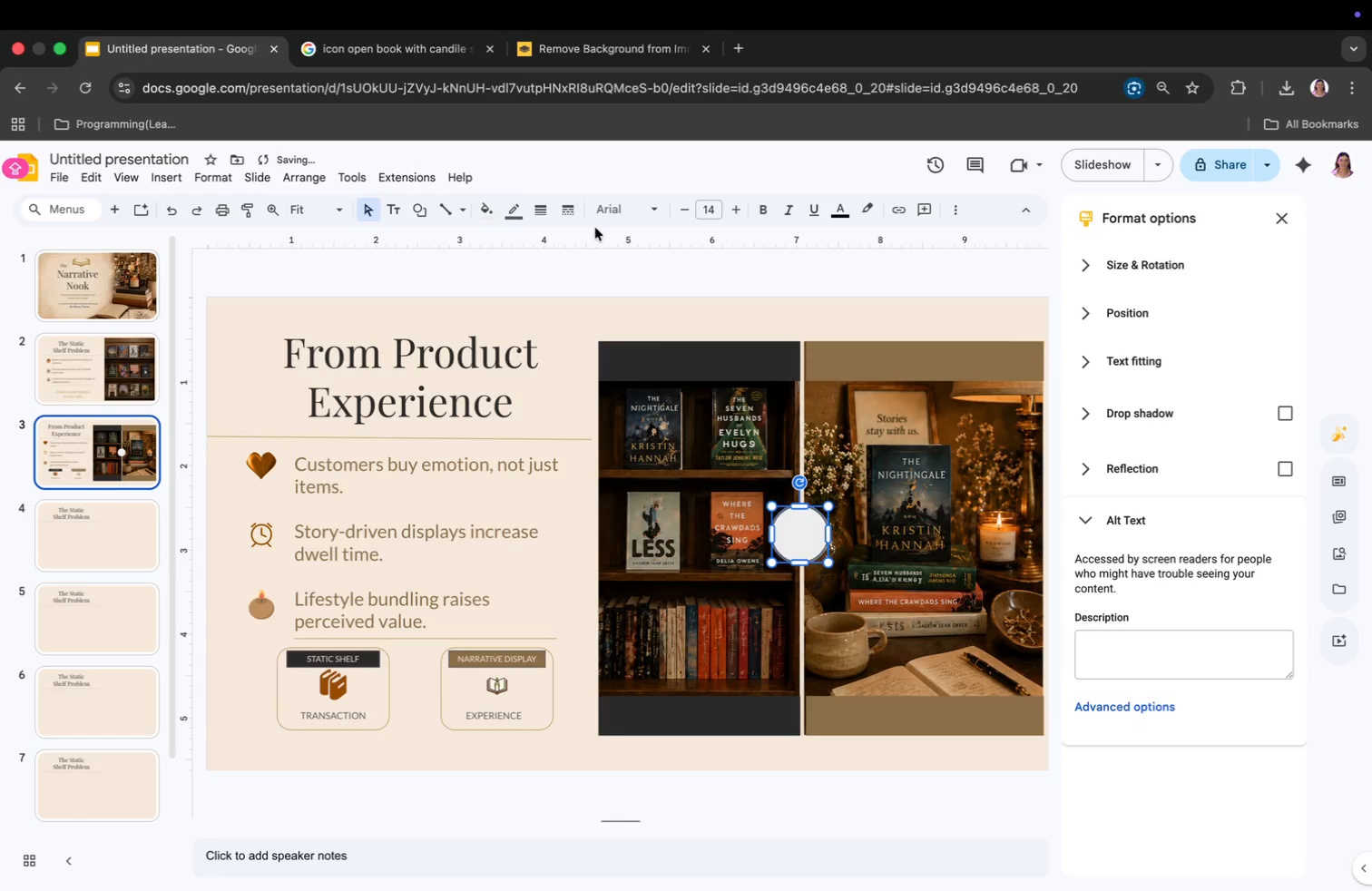 
mouse_move([494, 217])
 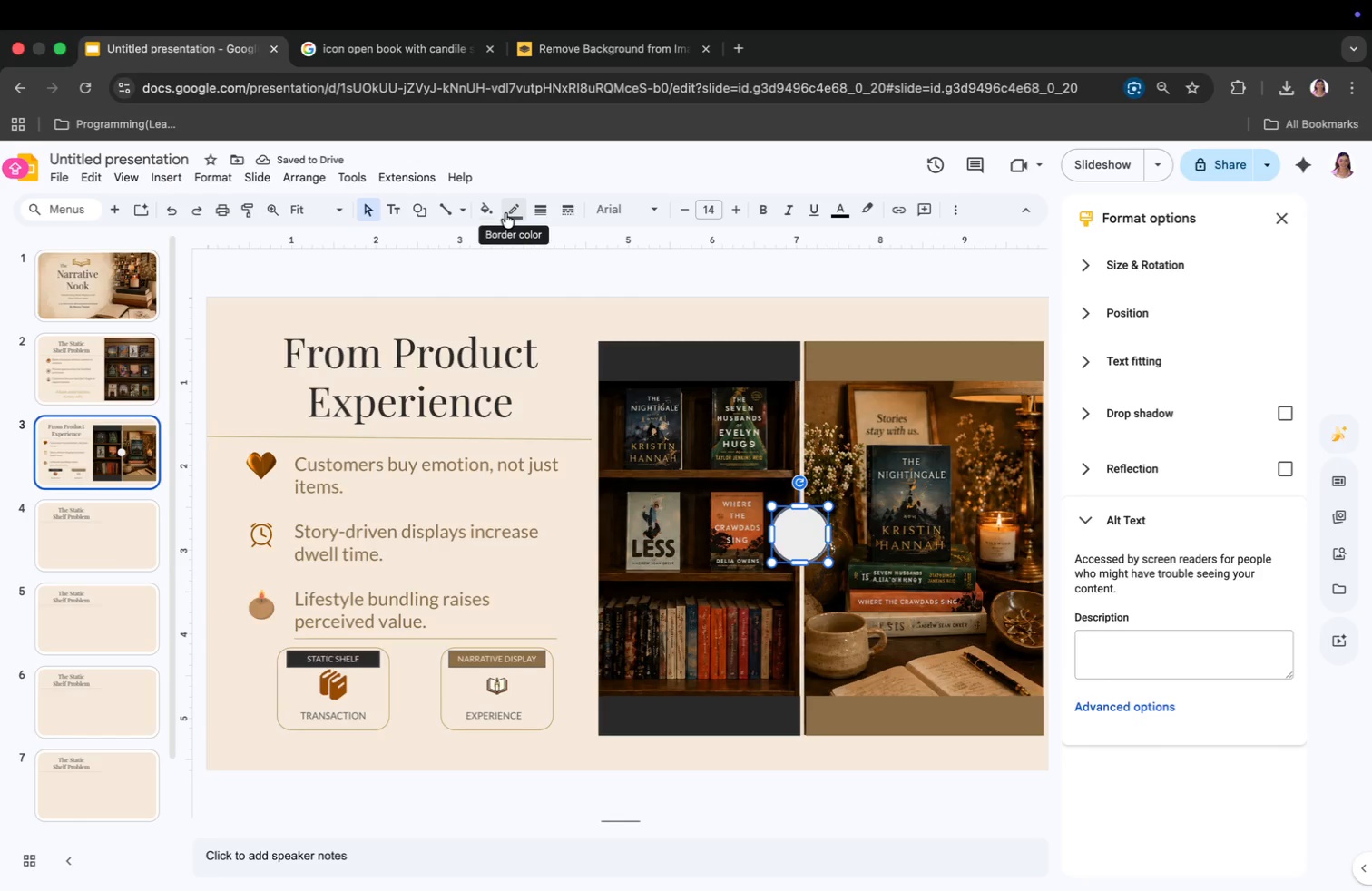 
left_click([506, 213])
 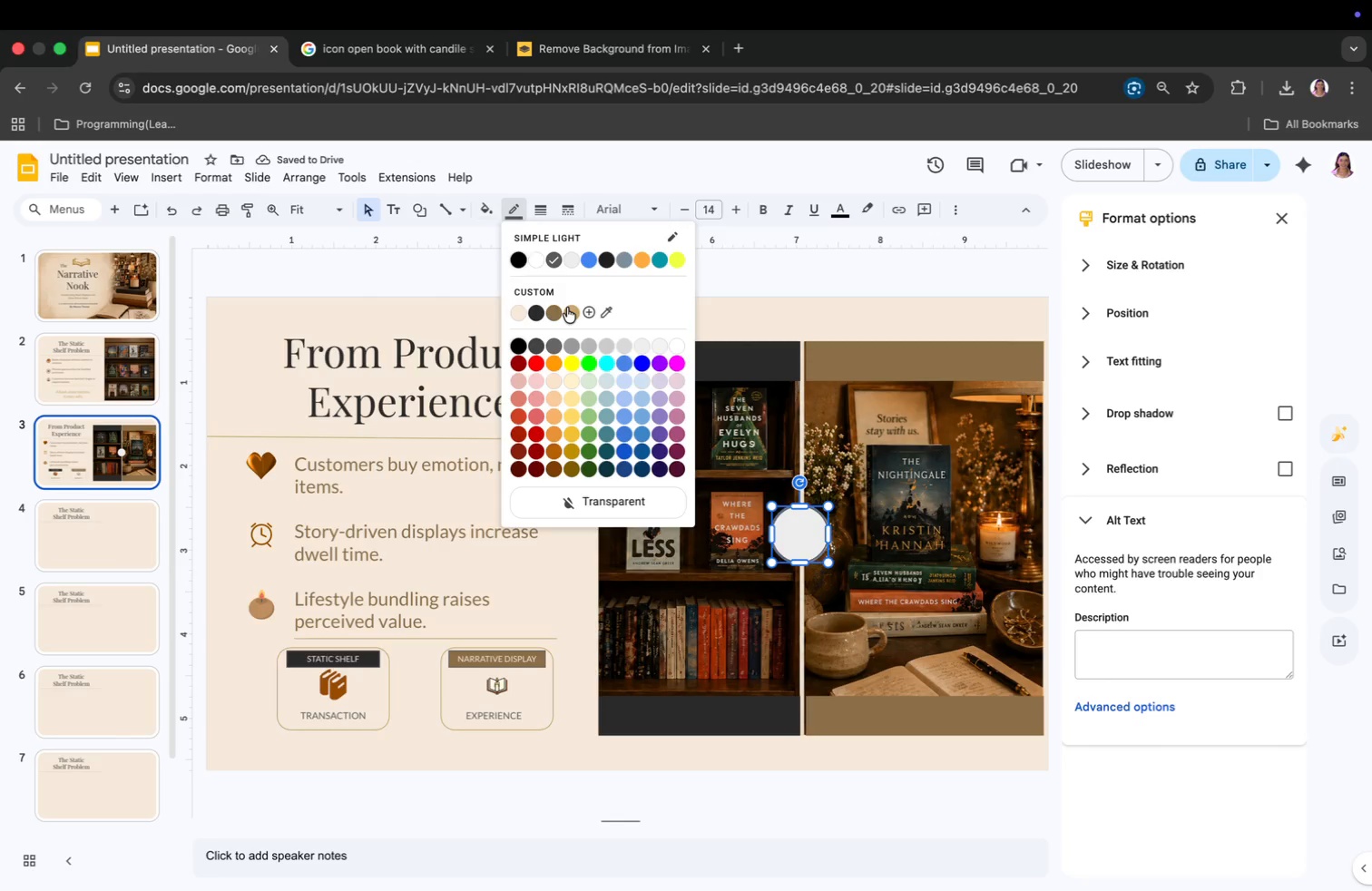 
left_click([570, 309])
 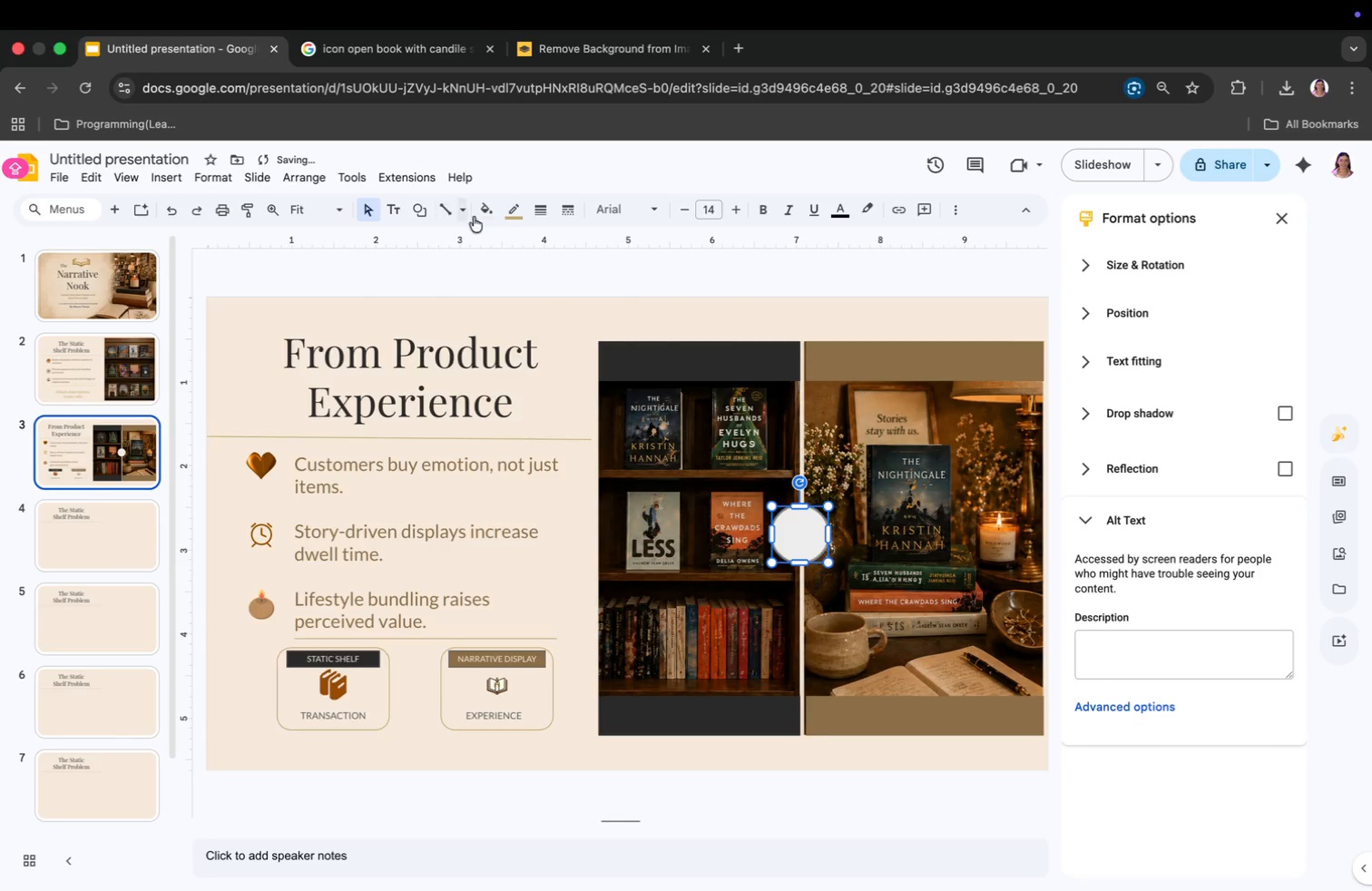 
left_click([488, 217])
 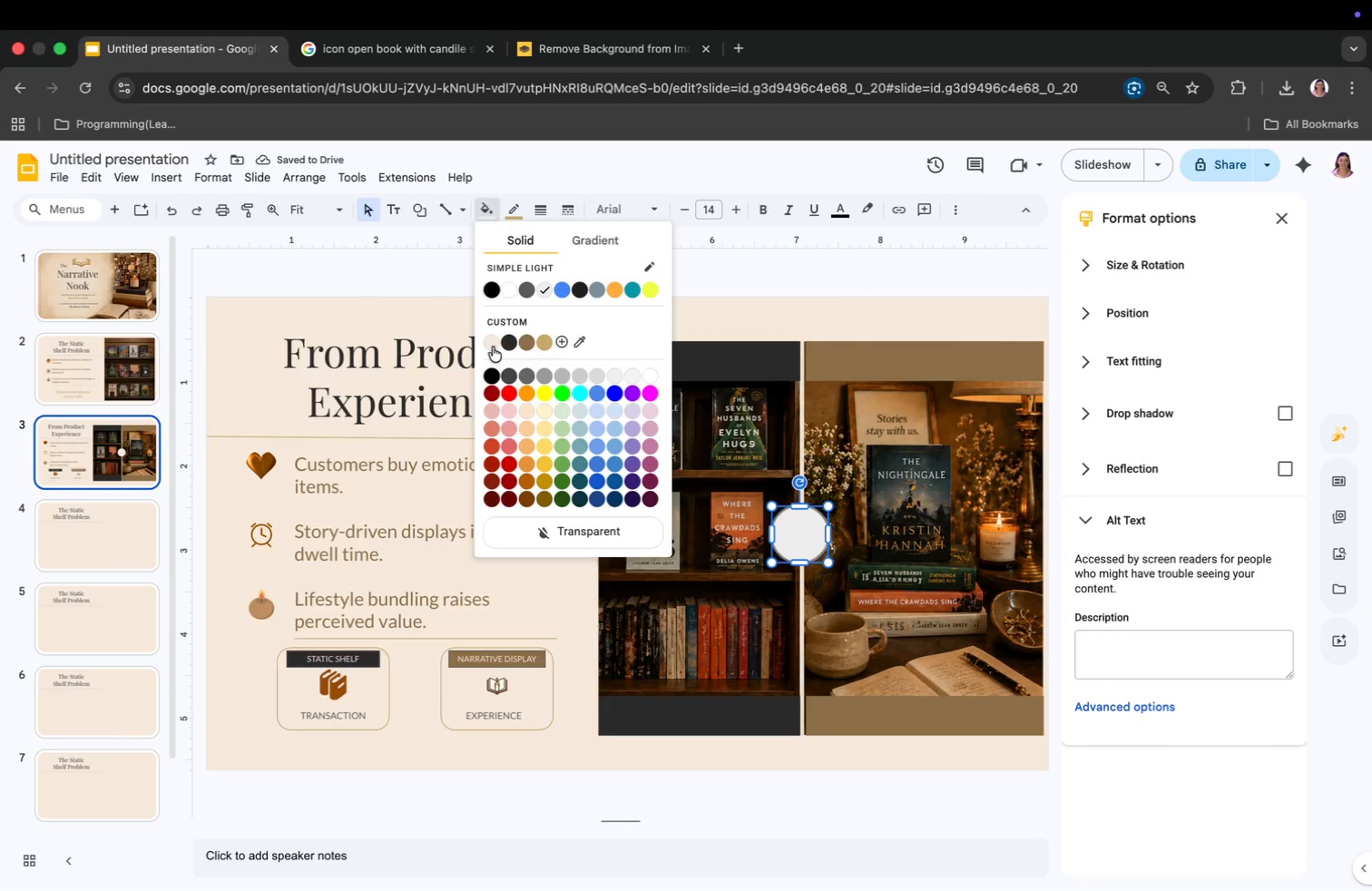 
left_click([492, 344])
 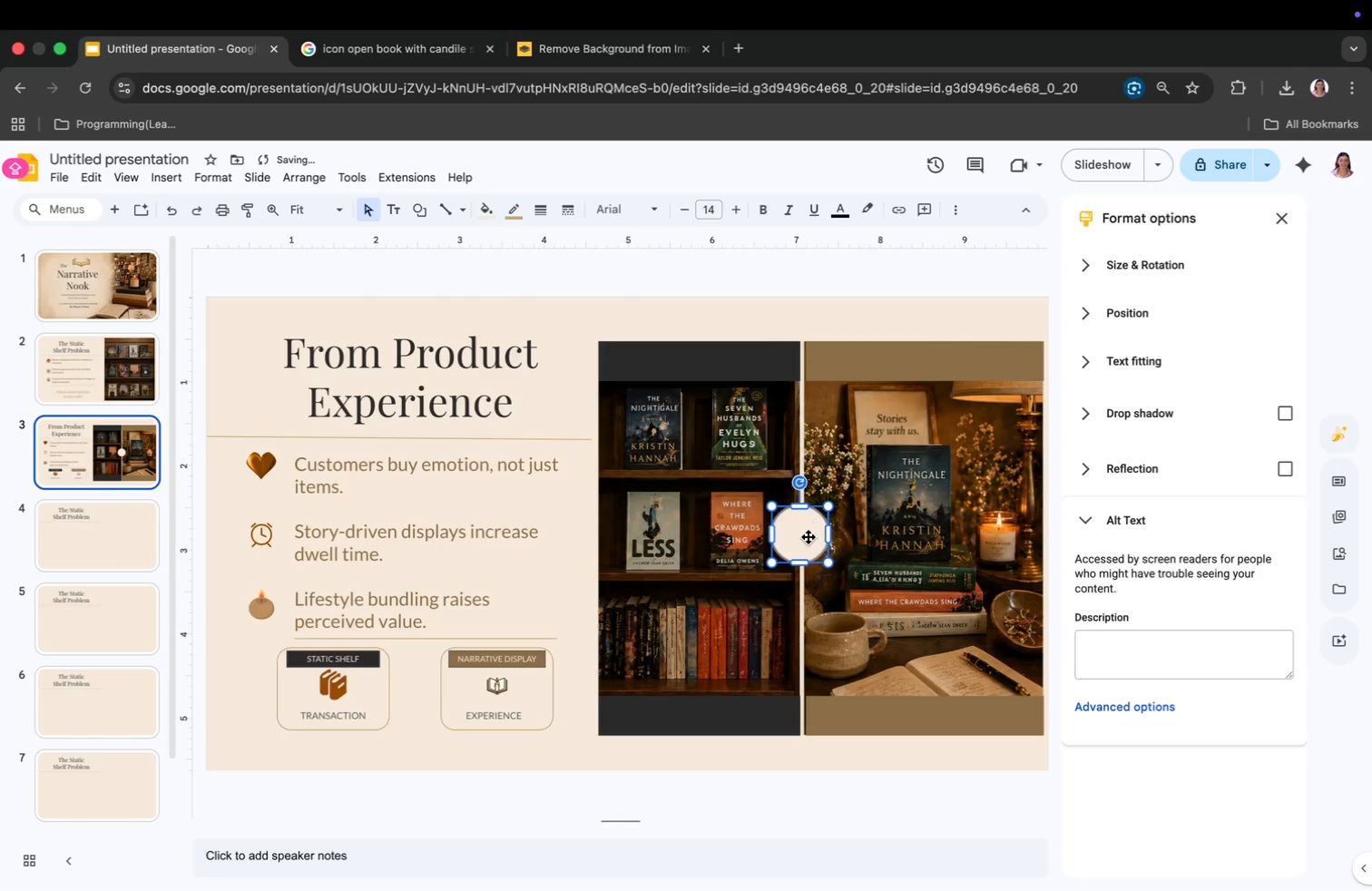 
double_click([790, 530])
 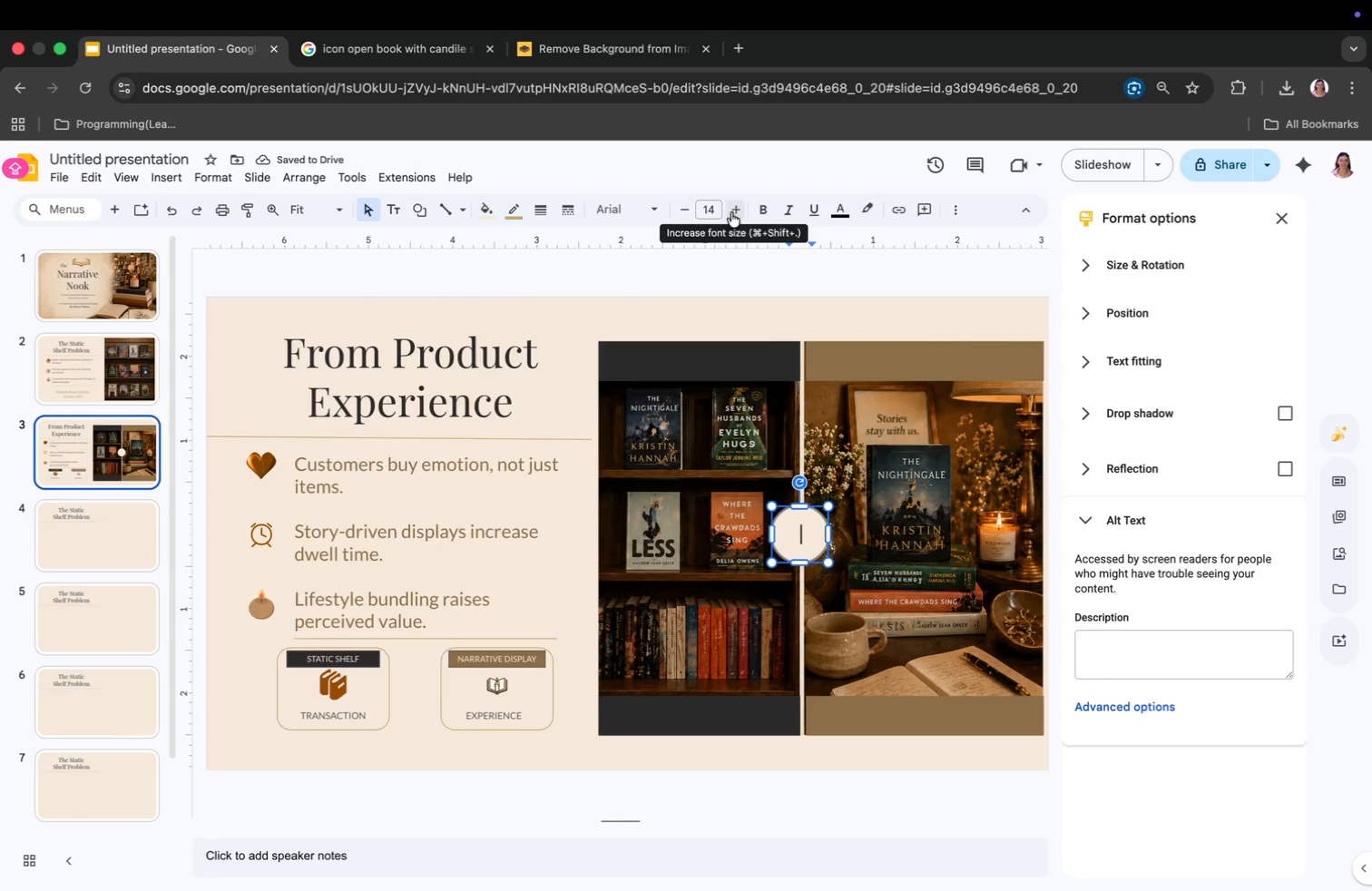 
left_click([603, 208])
 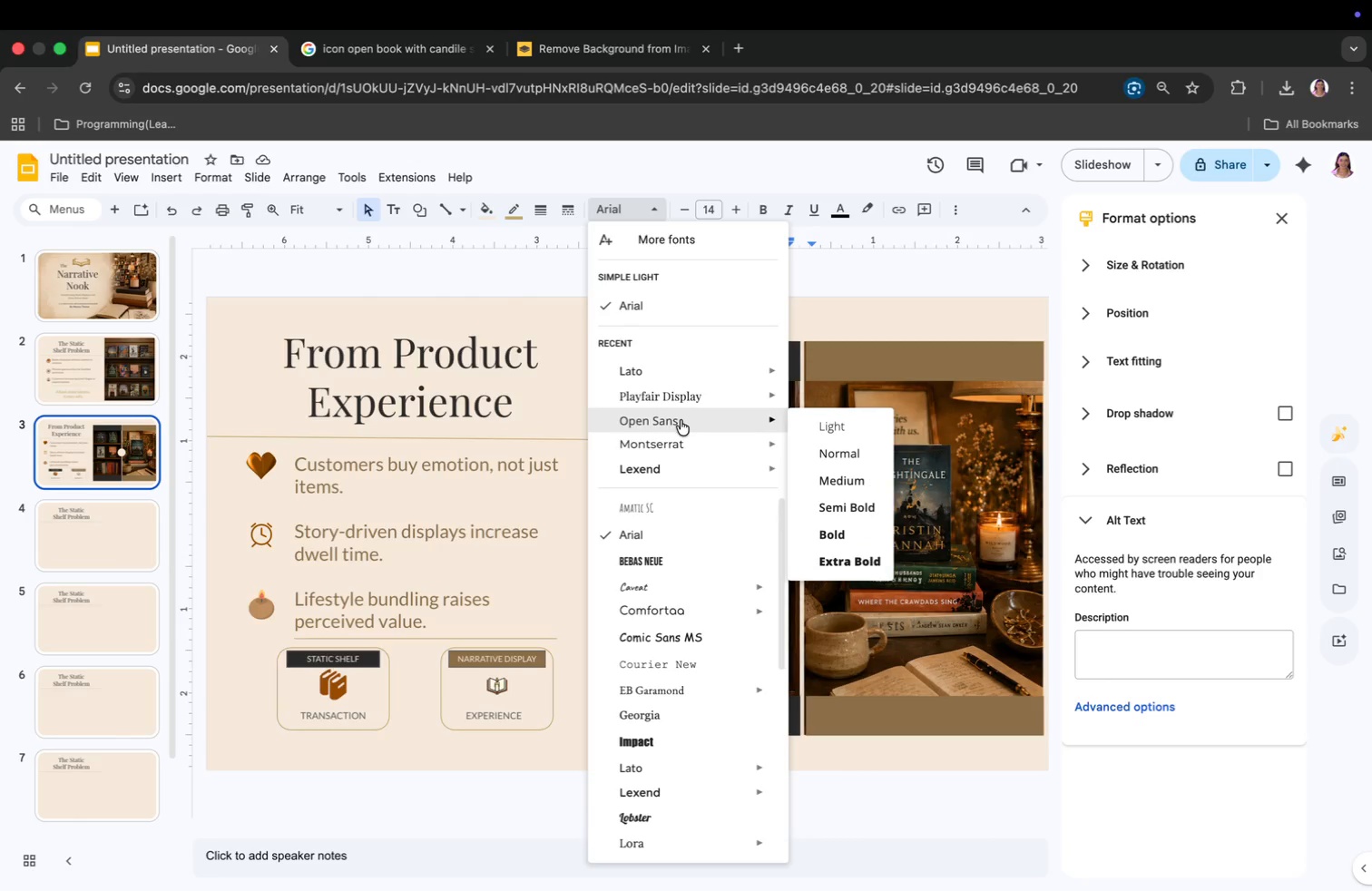 
left_click([678, 397])
 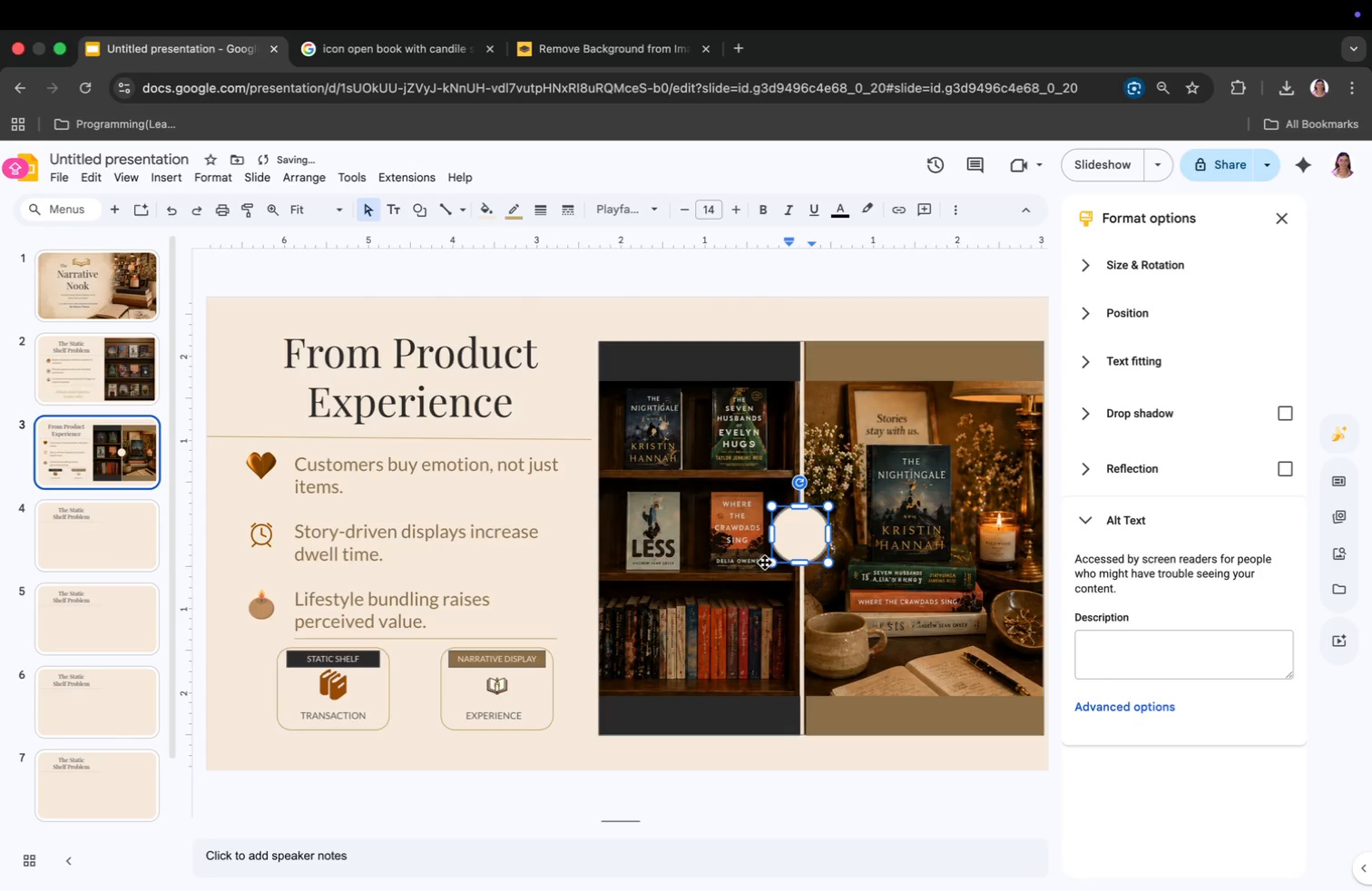 
type(vs)
 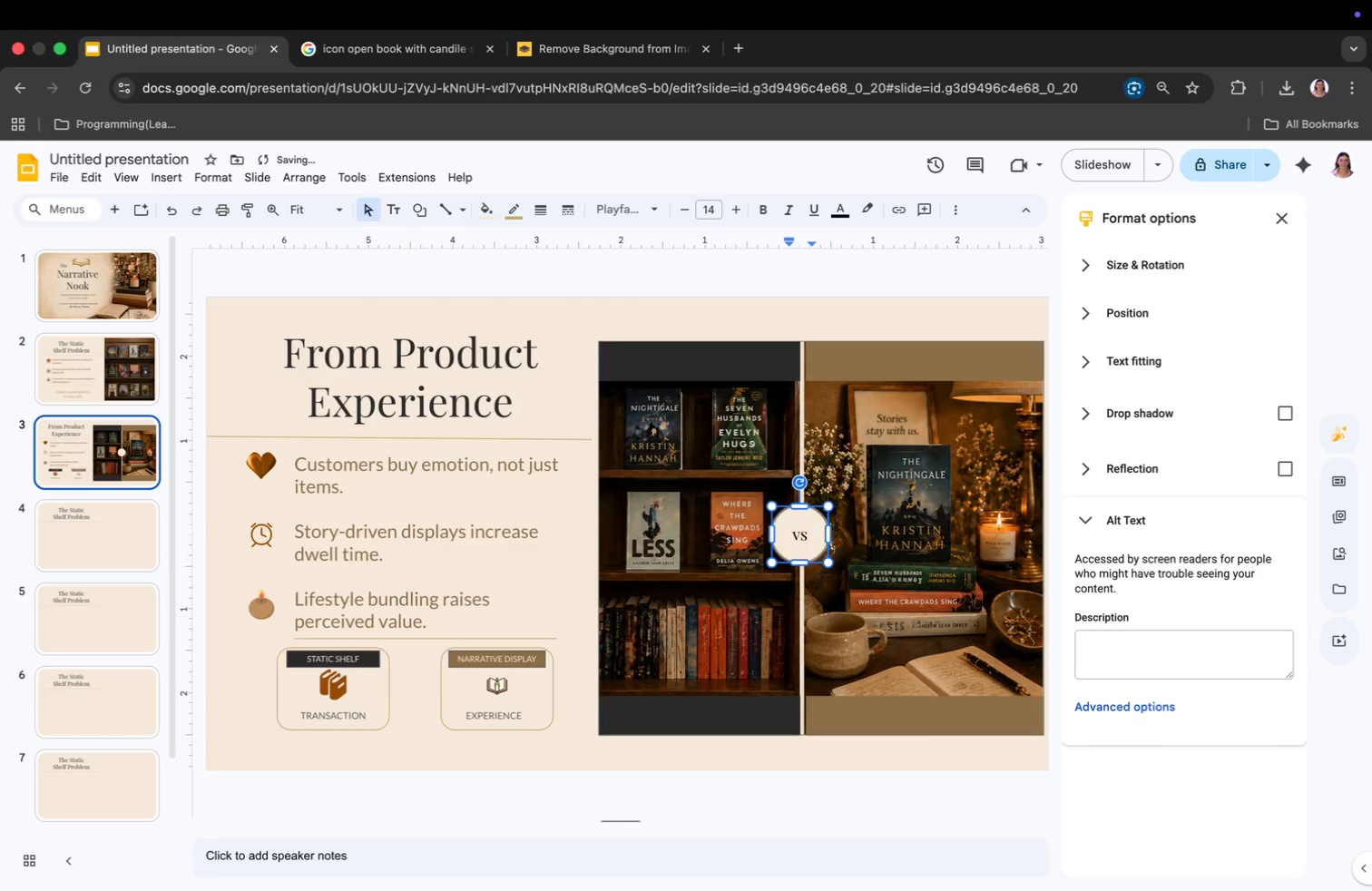 
key(Meta+CommandLeft)
 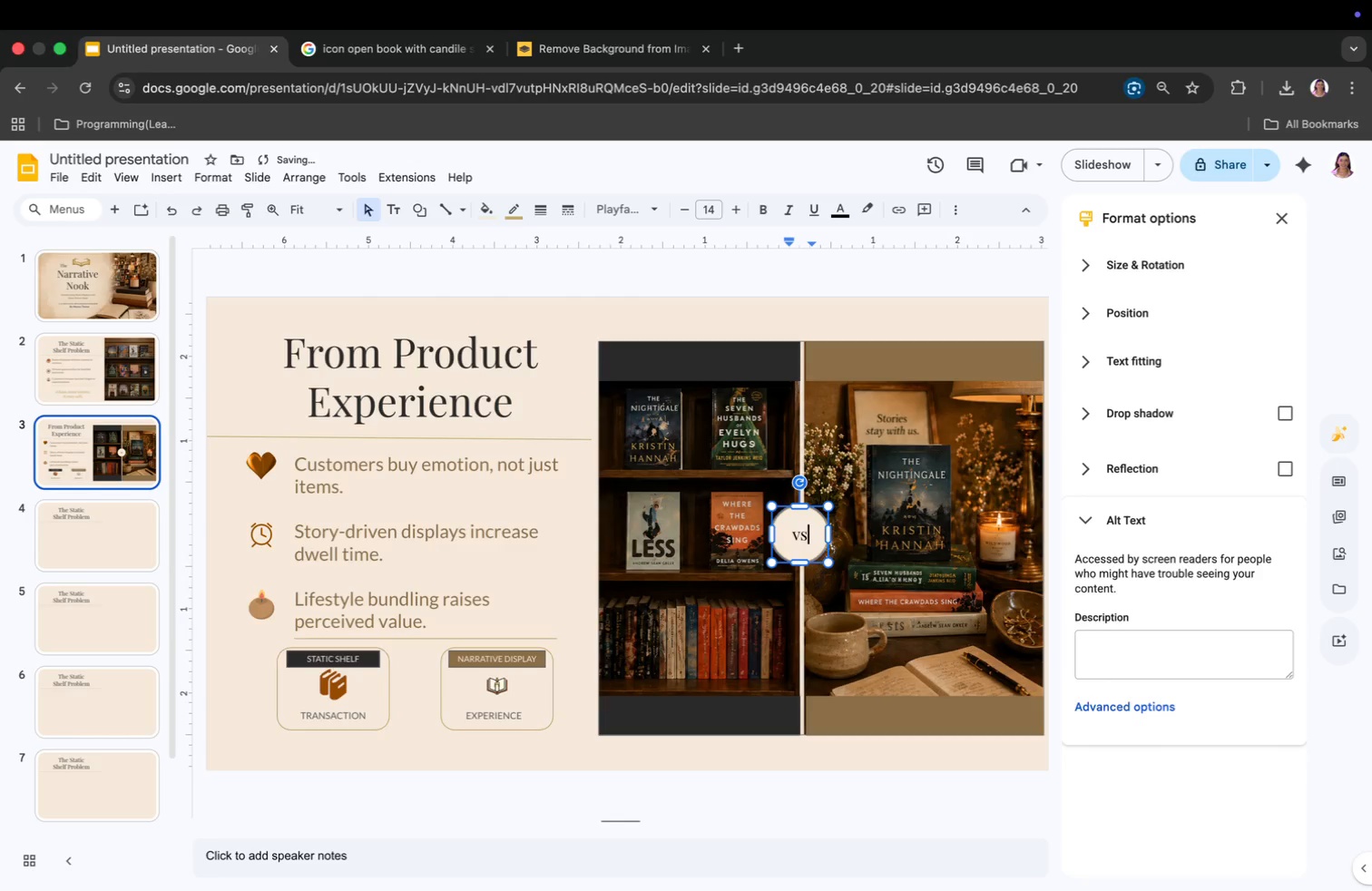 
key(Meta+A)
 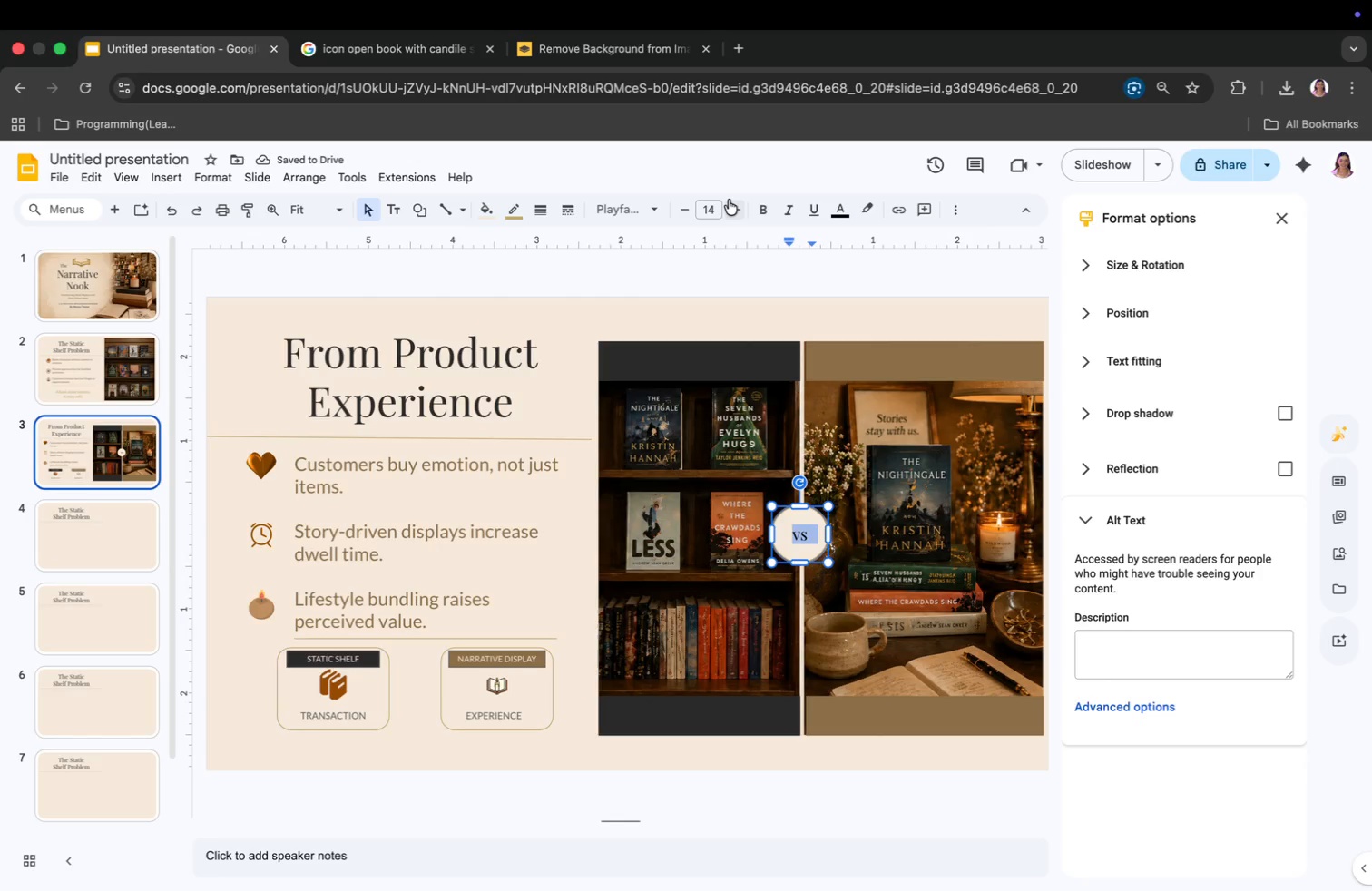 
double_click([729, 200])
 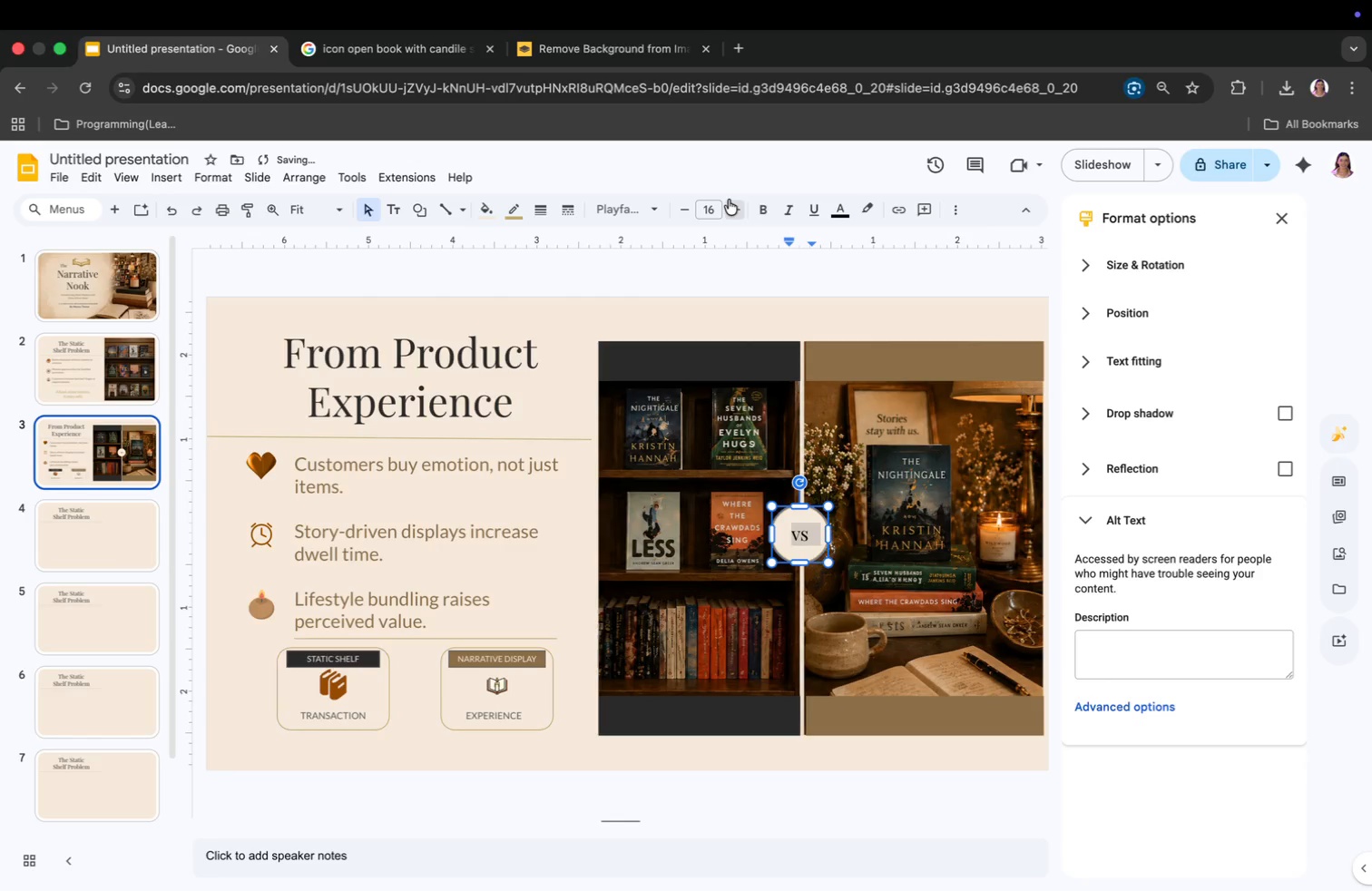 
triple_click([729, 200])
 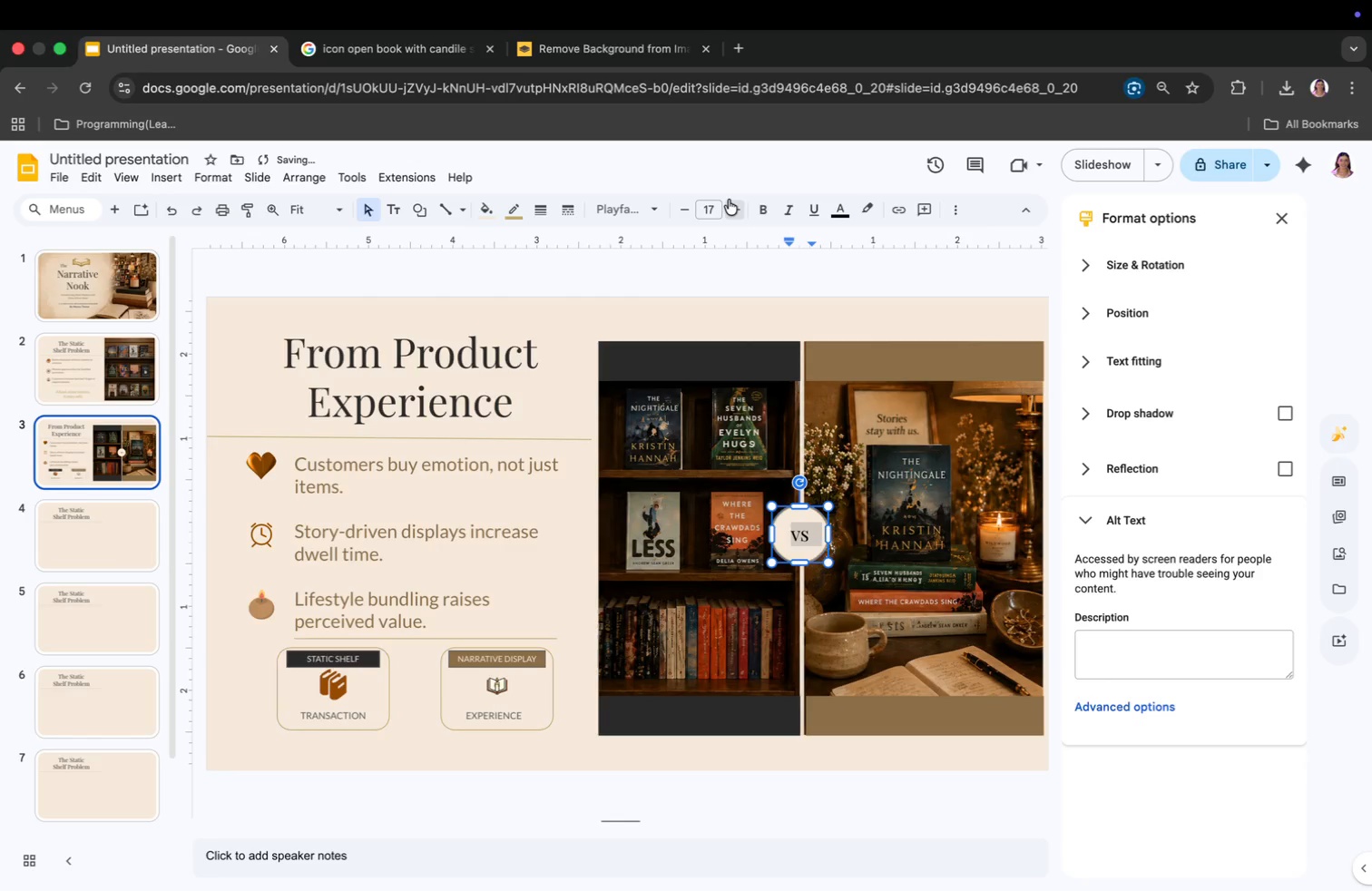 
triple_click([729, 200])
 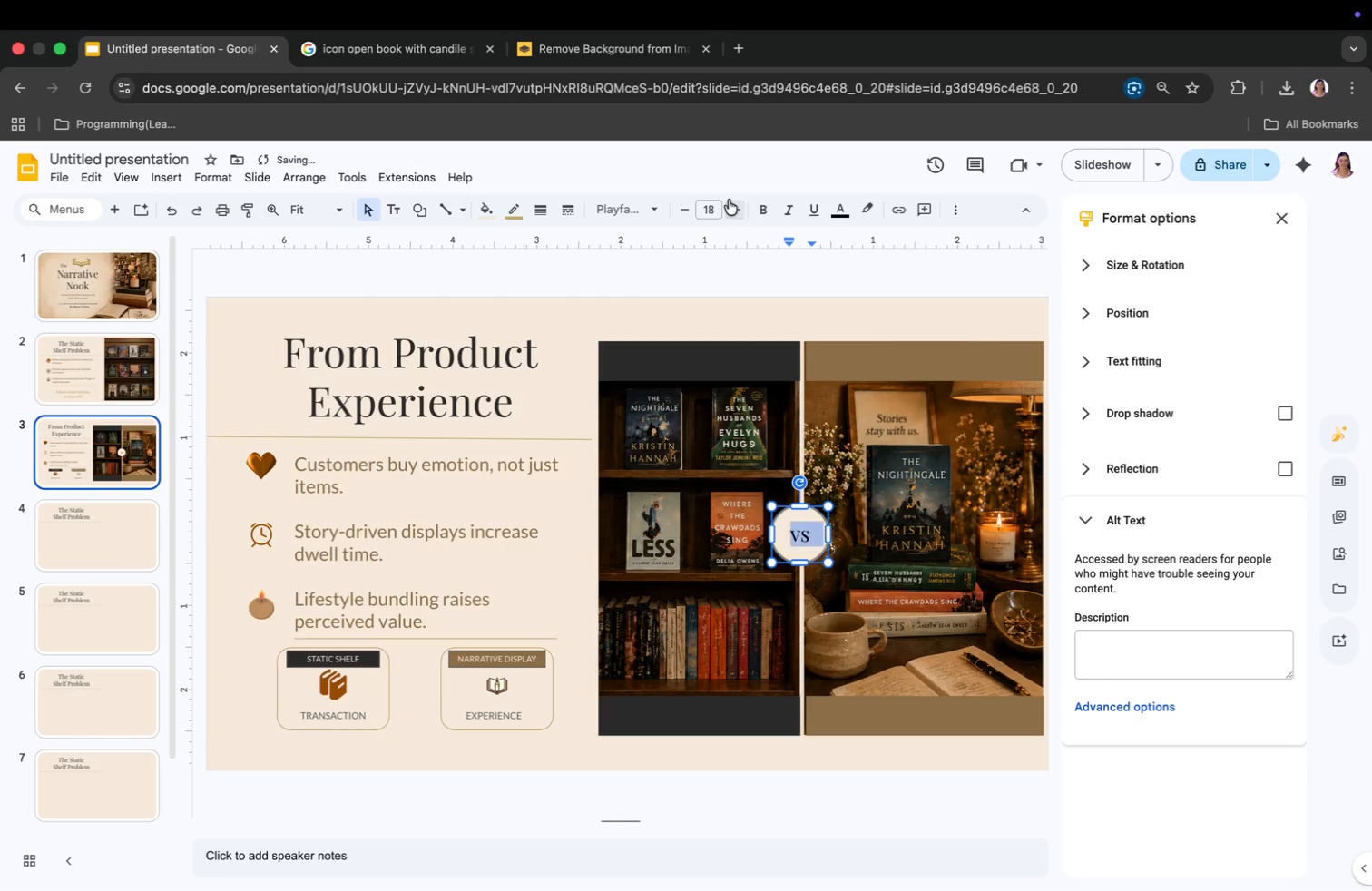 
triple_click([729, 200])
 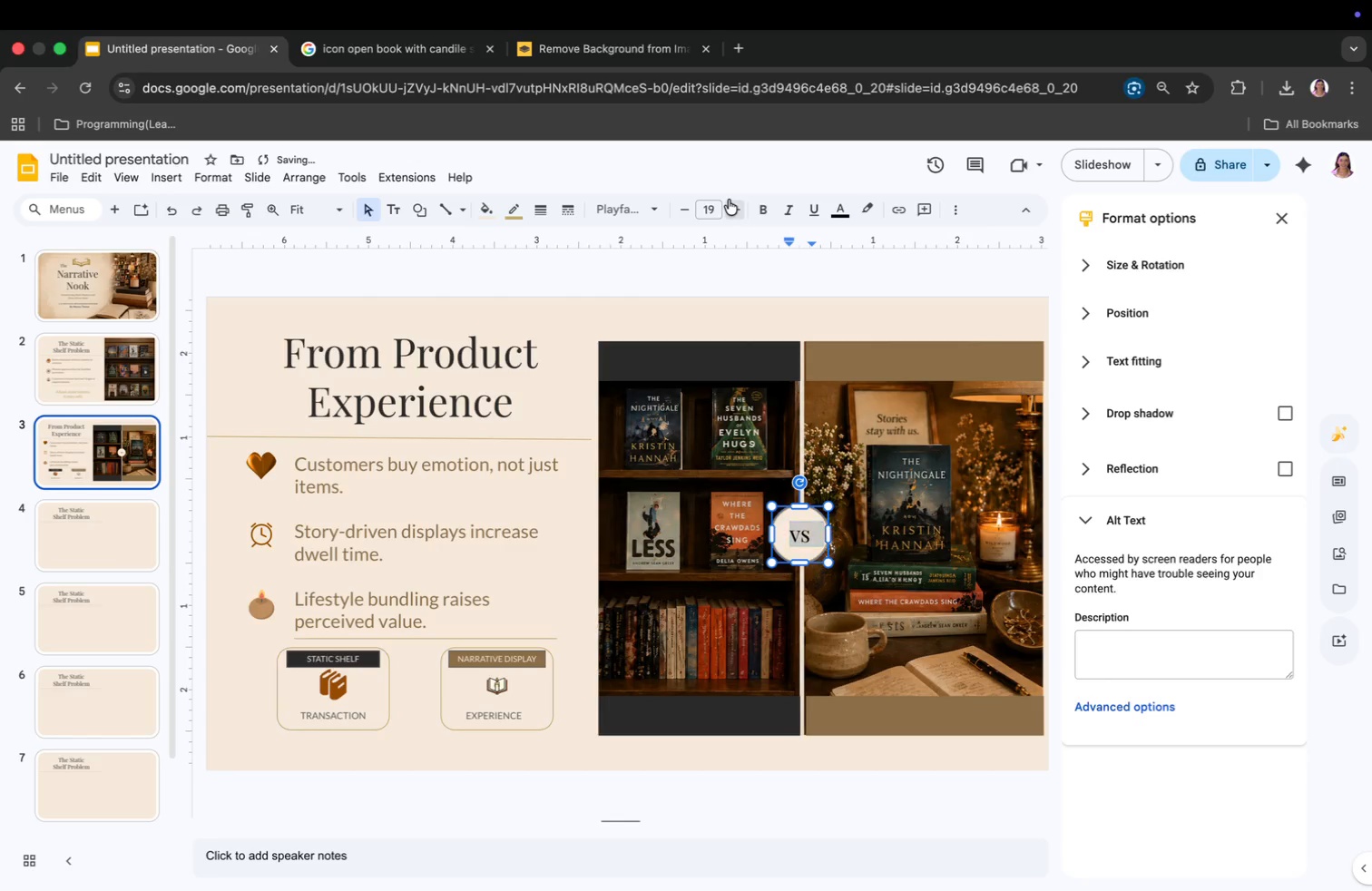 
triple_click([729, 200])
 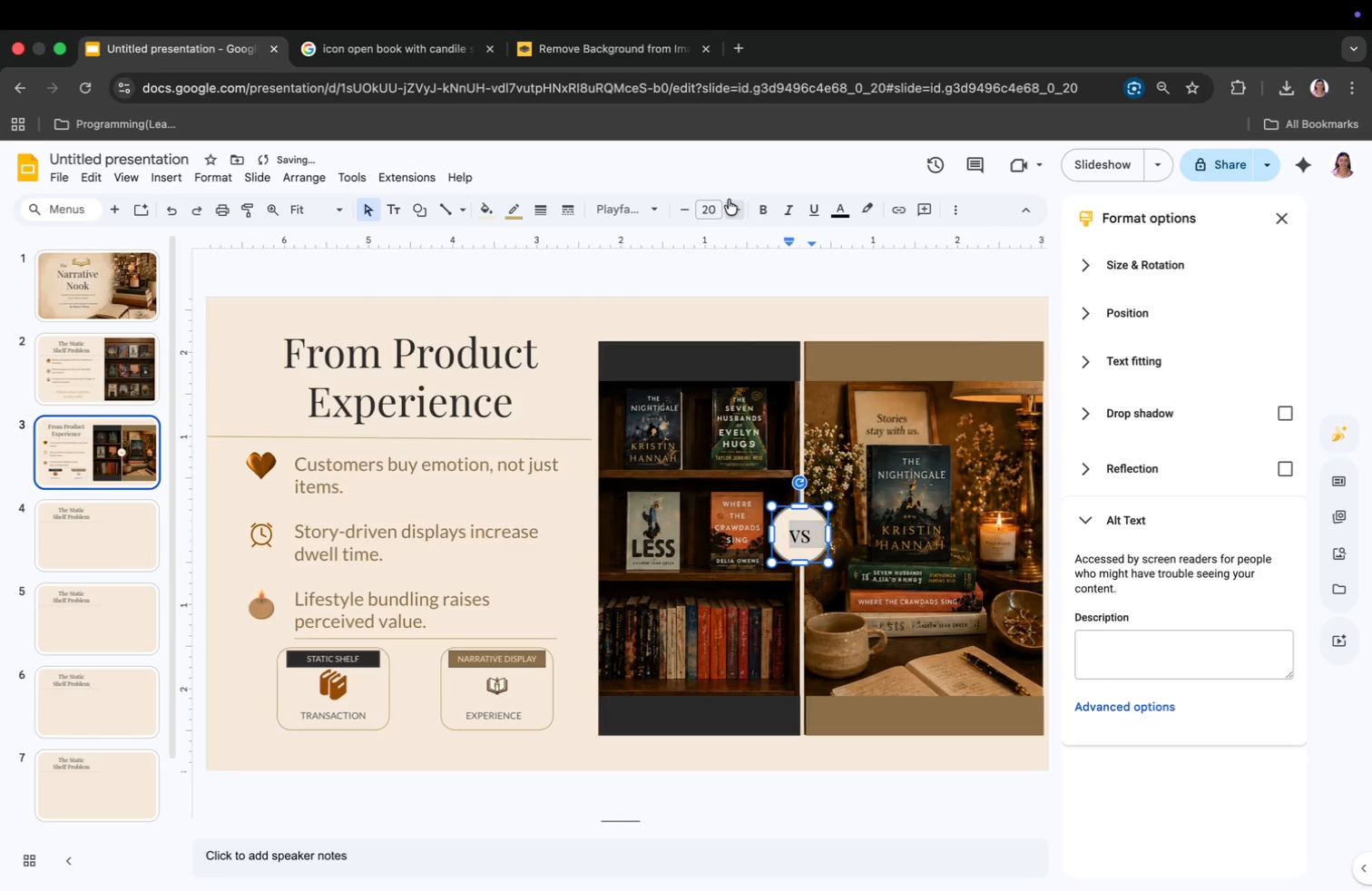 
triple_click([729, 200])
 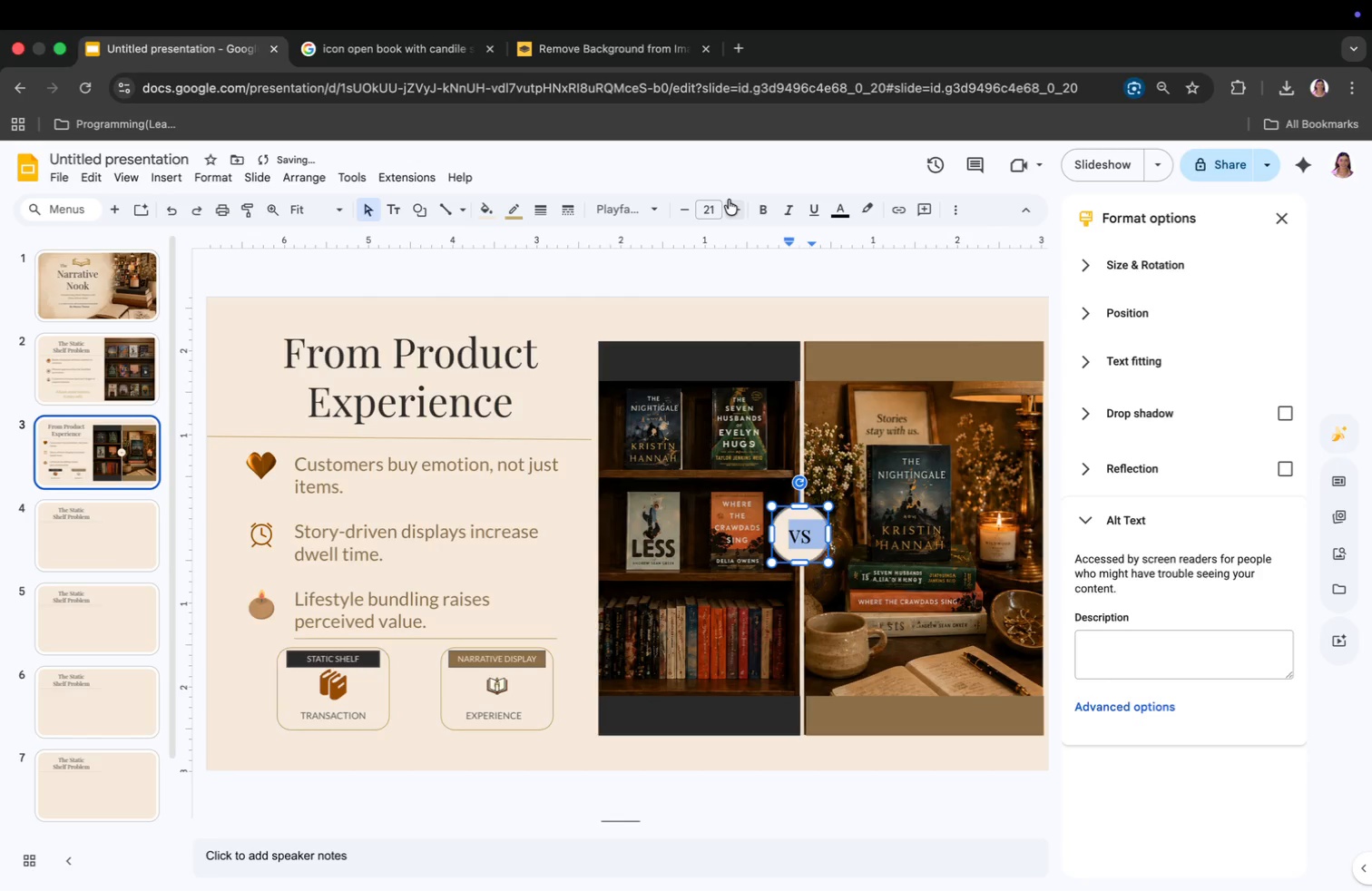 
triple_click([729, 200])
 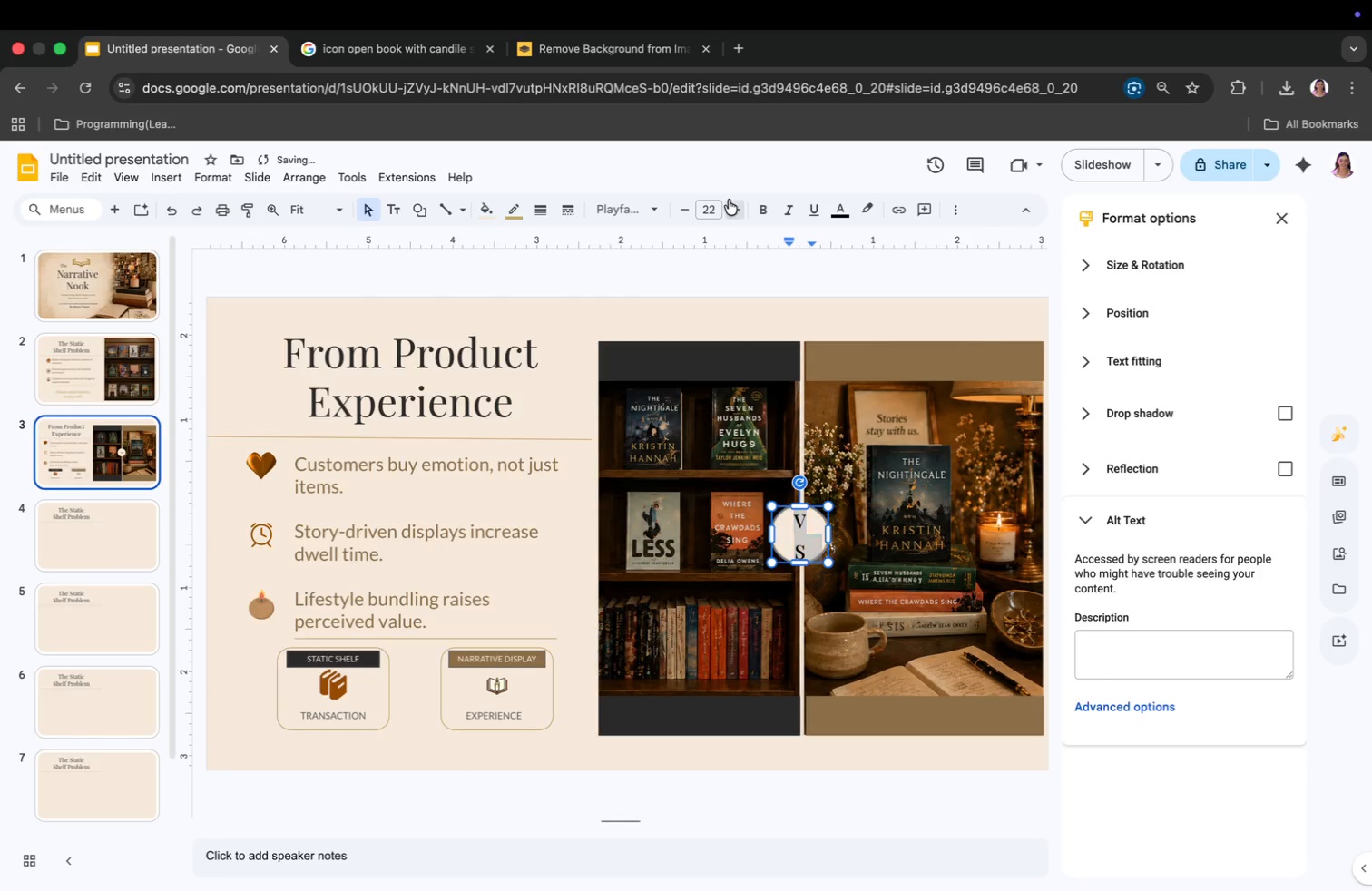 
triple_click([729, 200])
 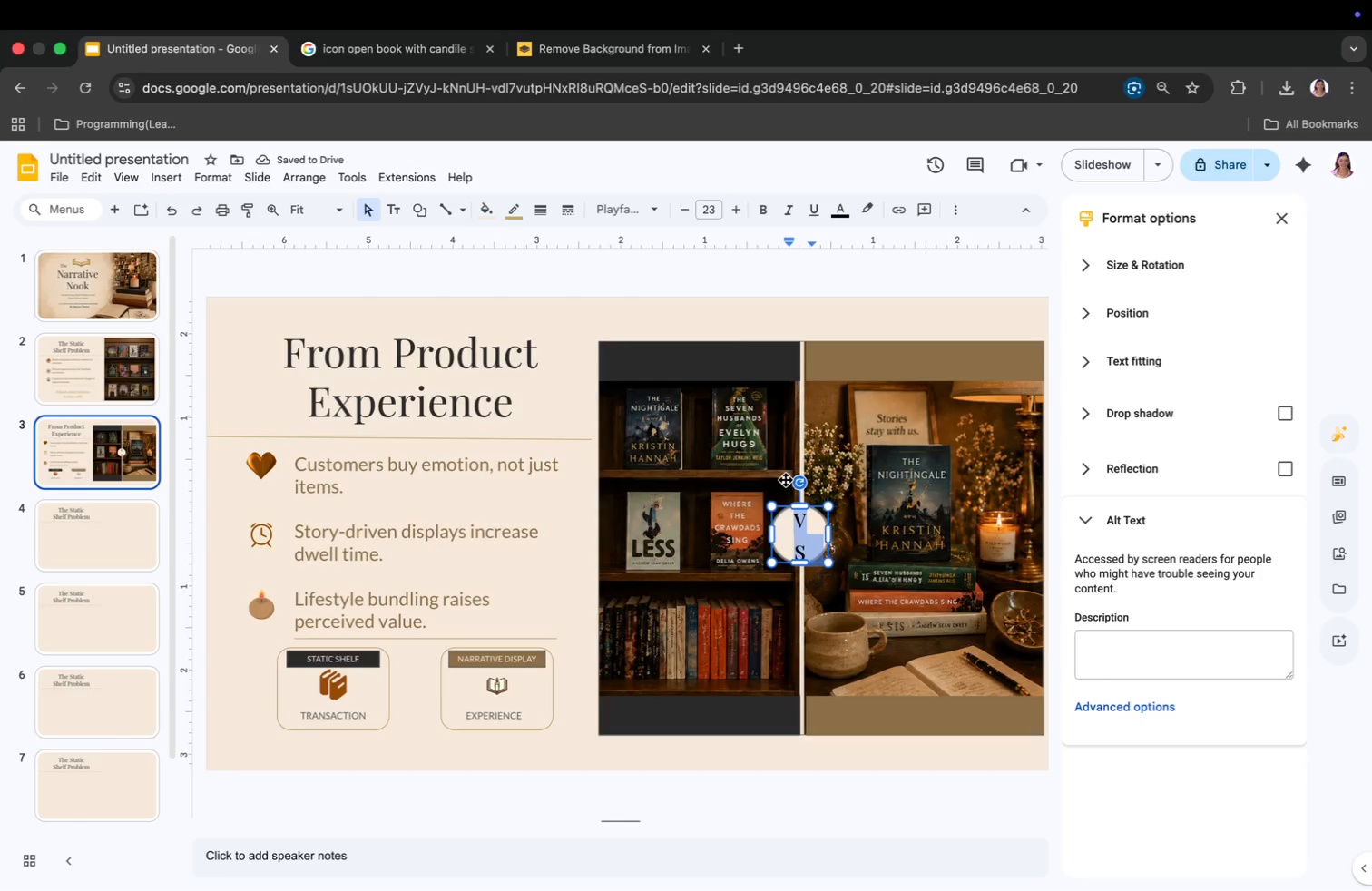 
left_click([690, 218])
 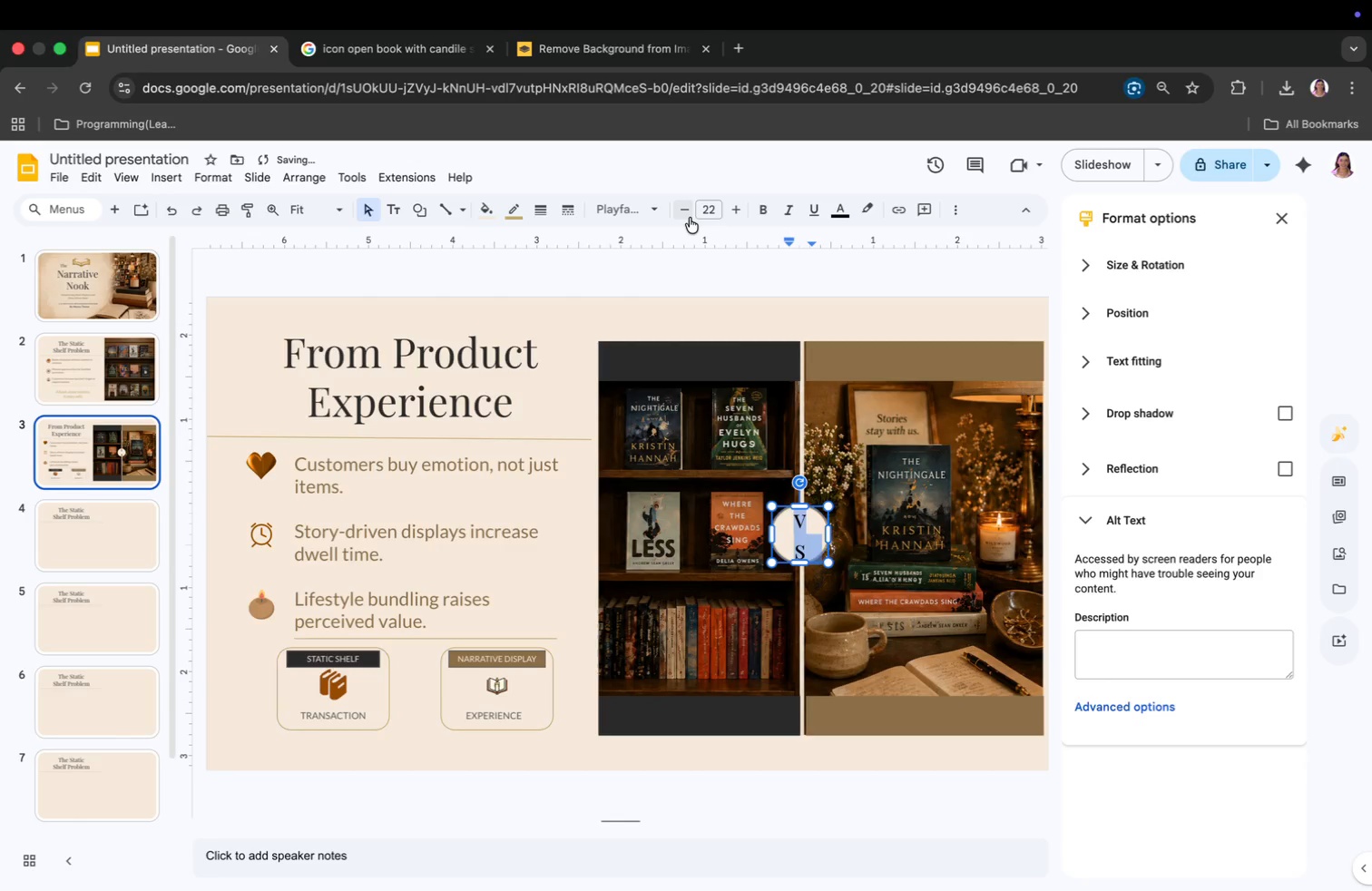 
left_click([690, 218])
 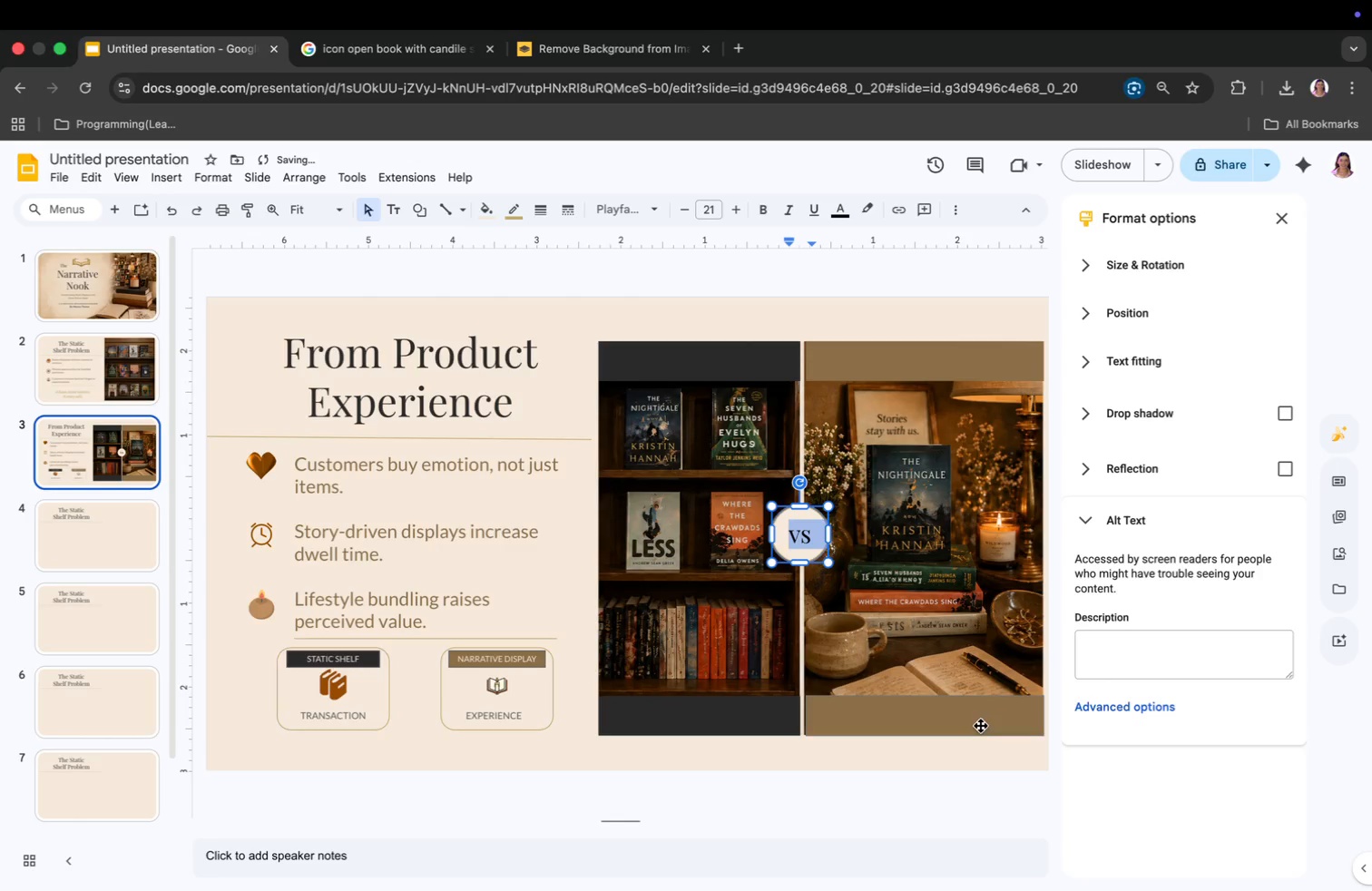 
left_click([869, 625])
 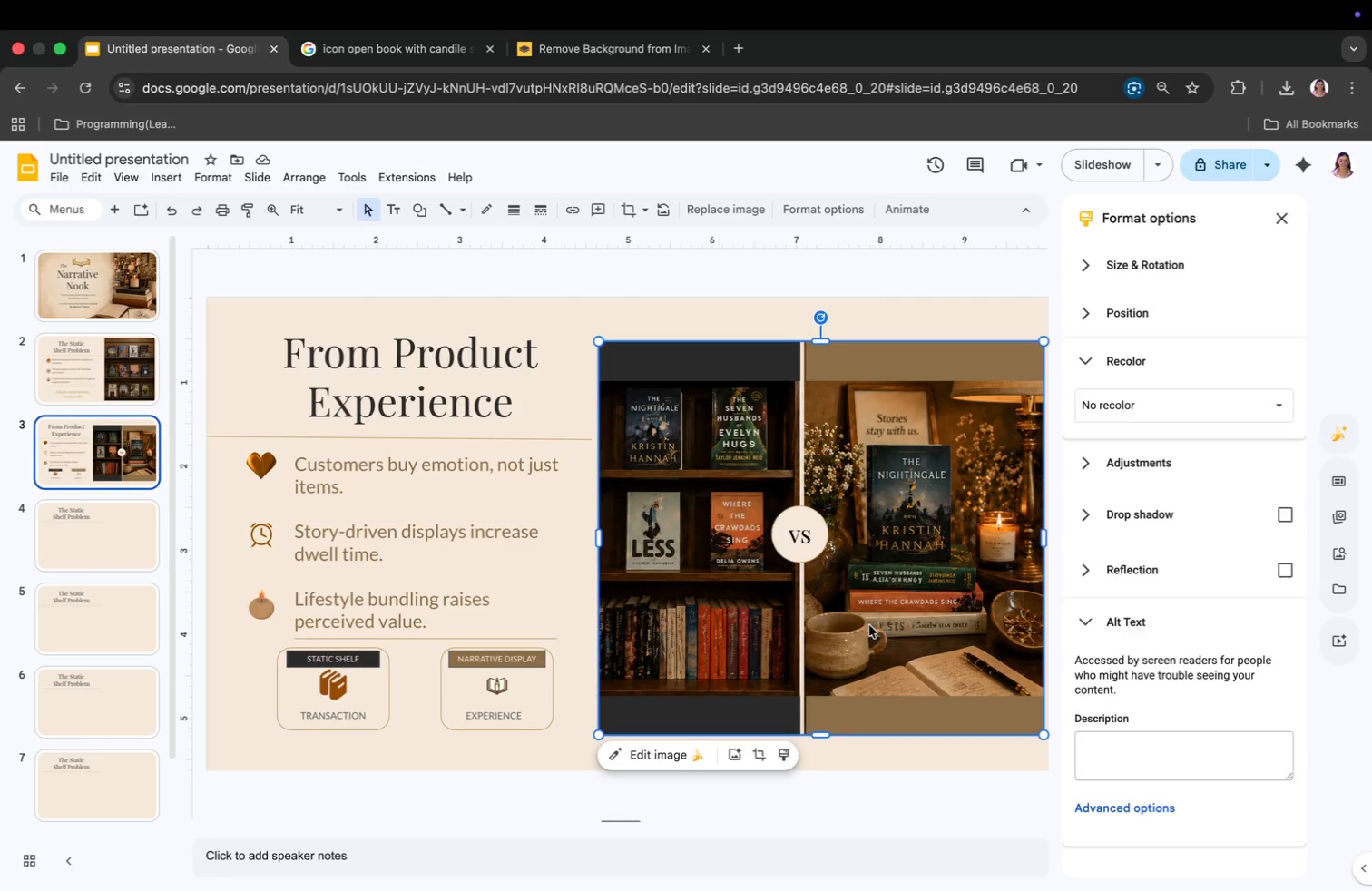 
left_click([882, 372])
 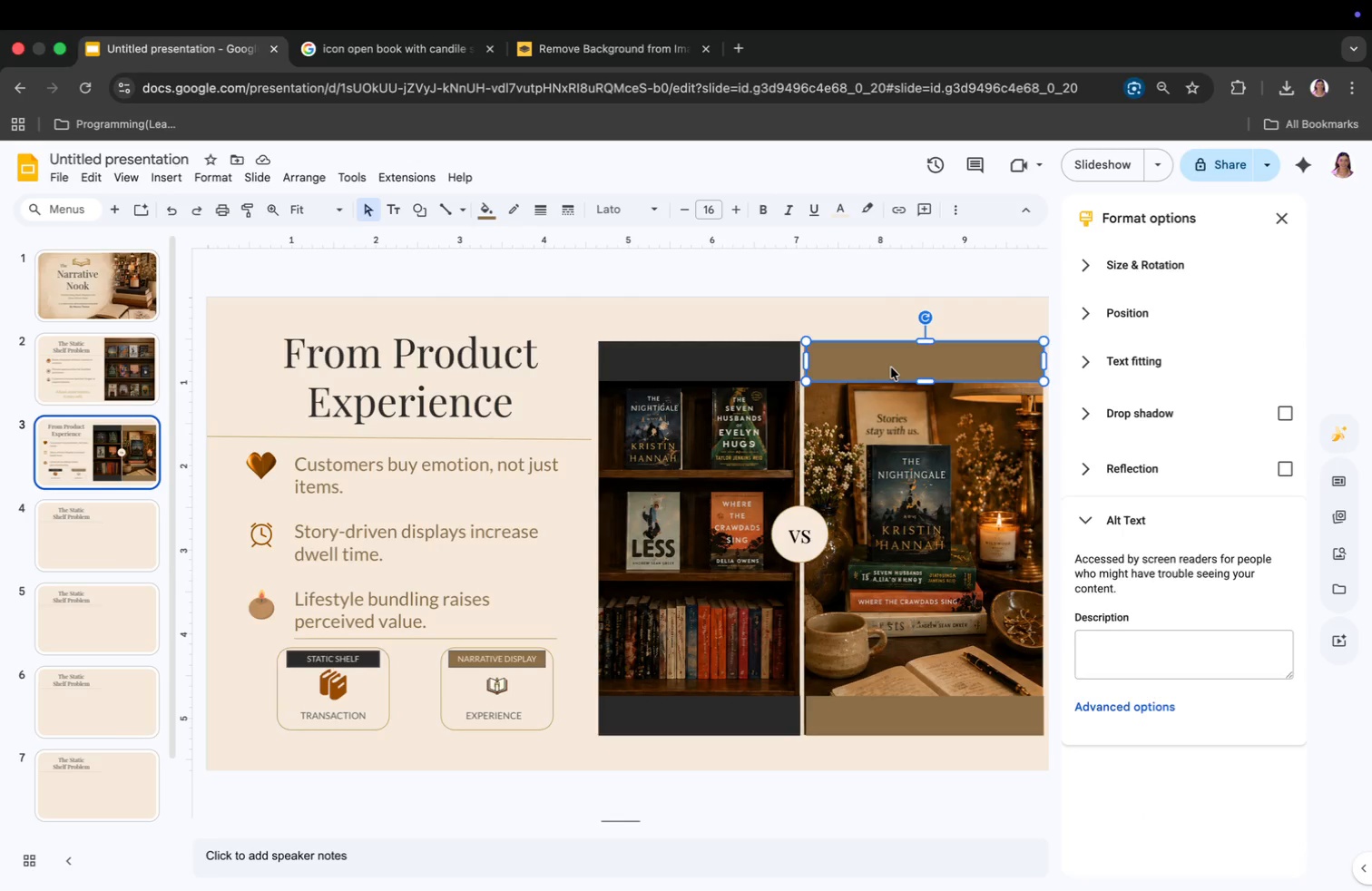 
double_click([891, 367])
 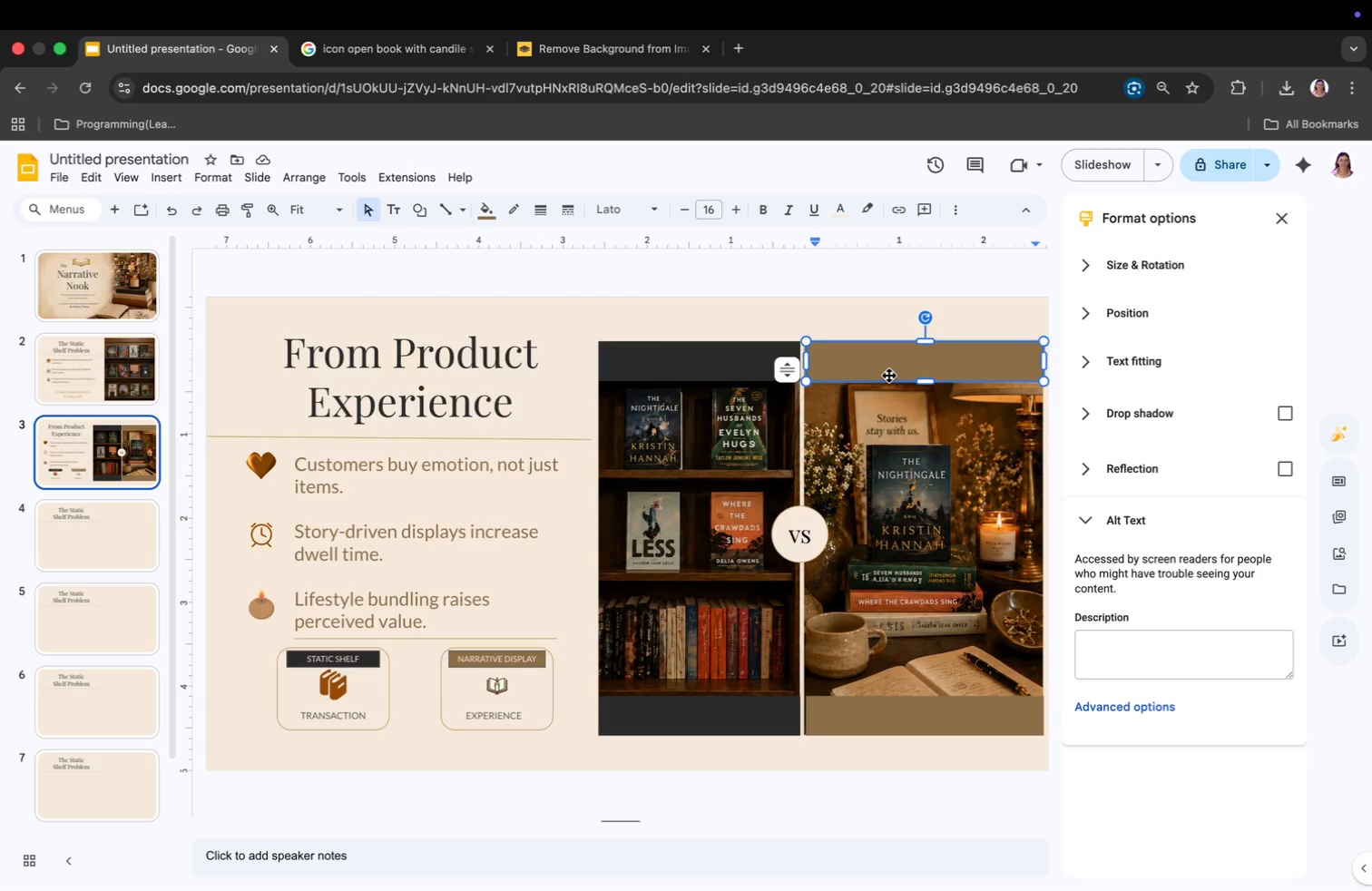 
key(CapsLock)
 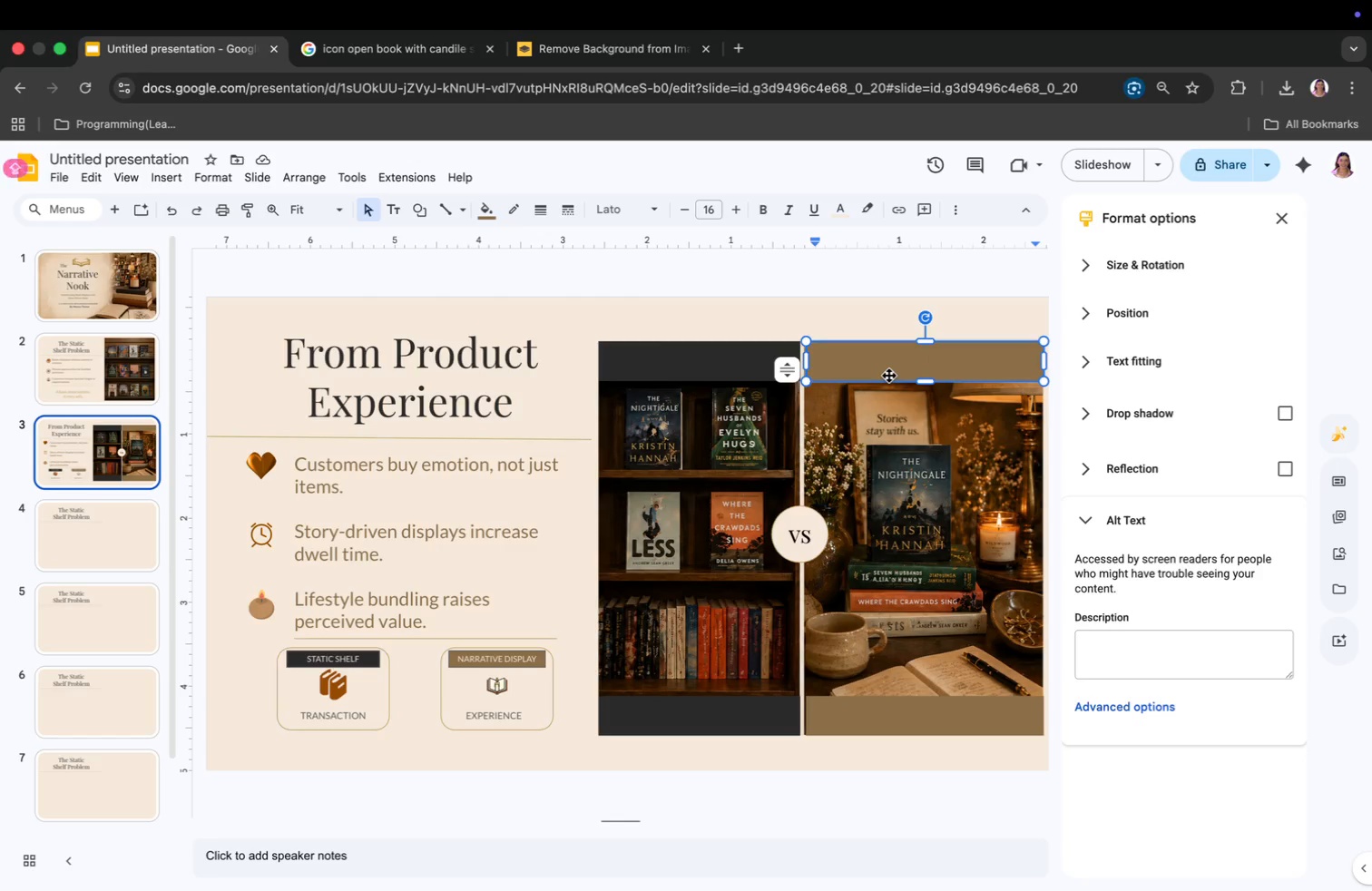 
key(N)
 